 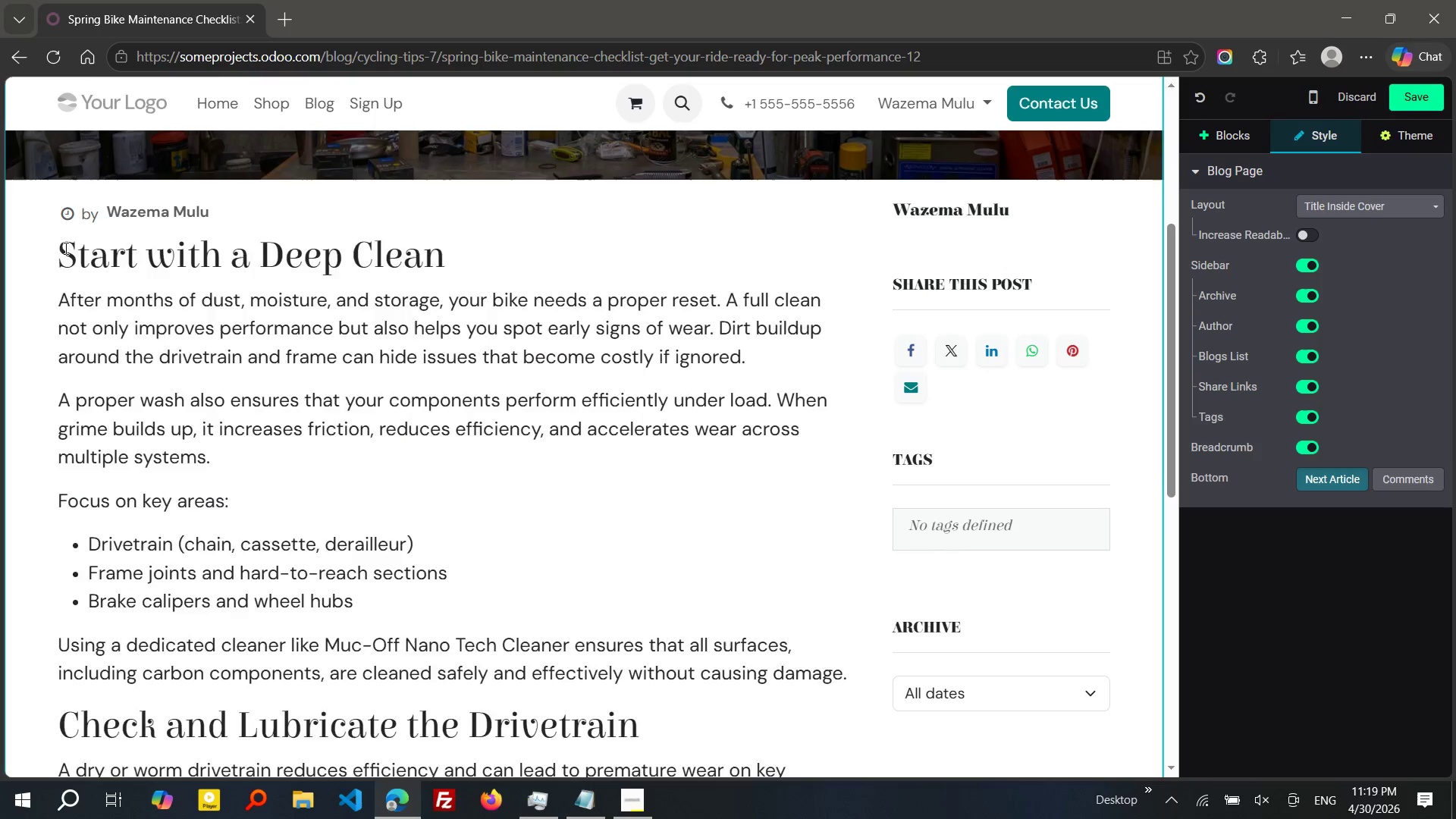 
key(Enter)
 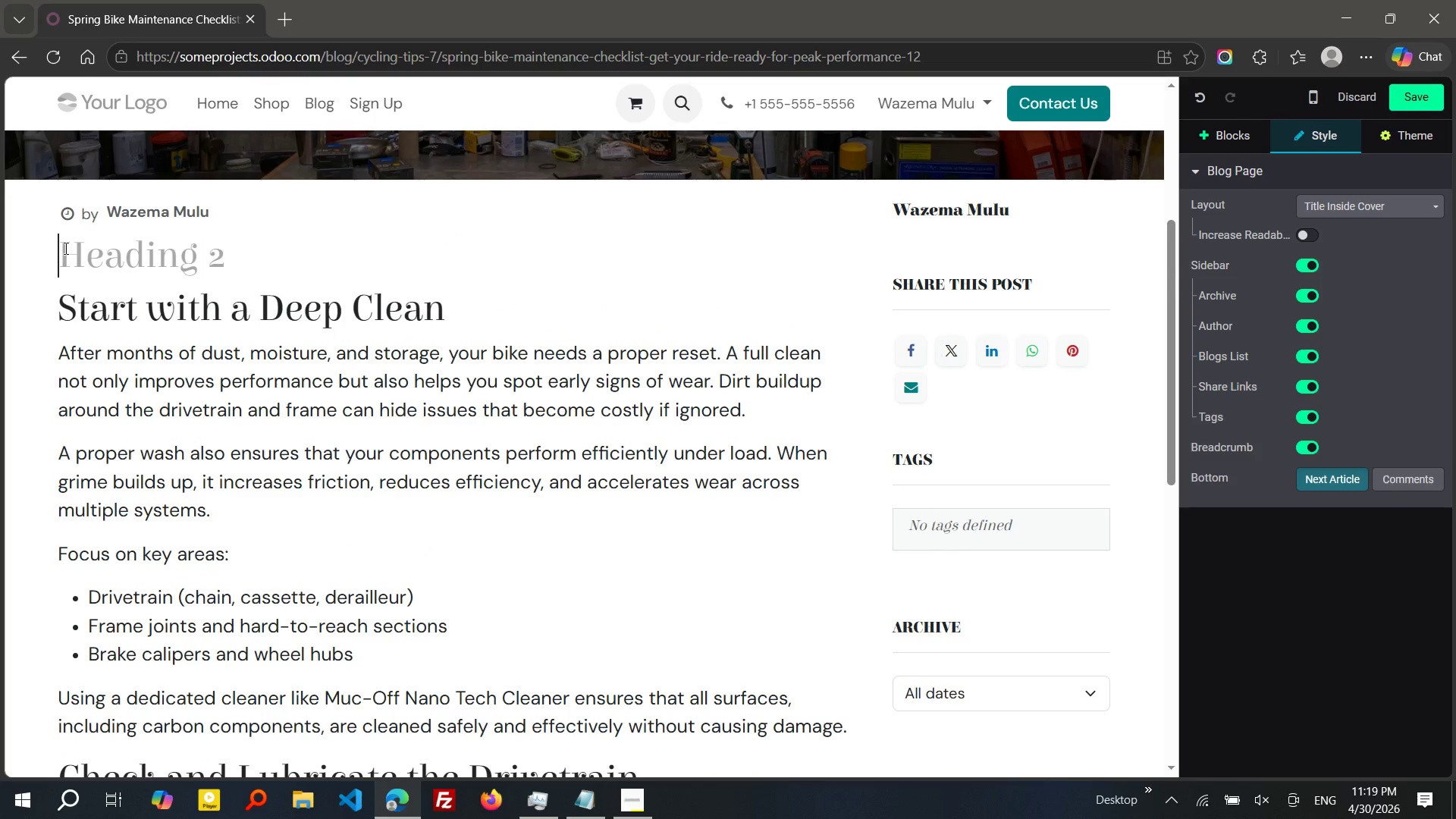 
key(ArrowUp)
 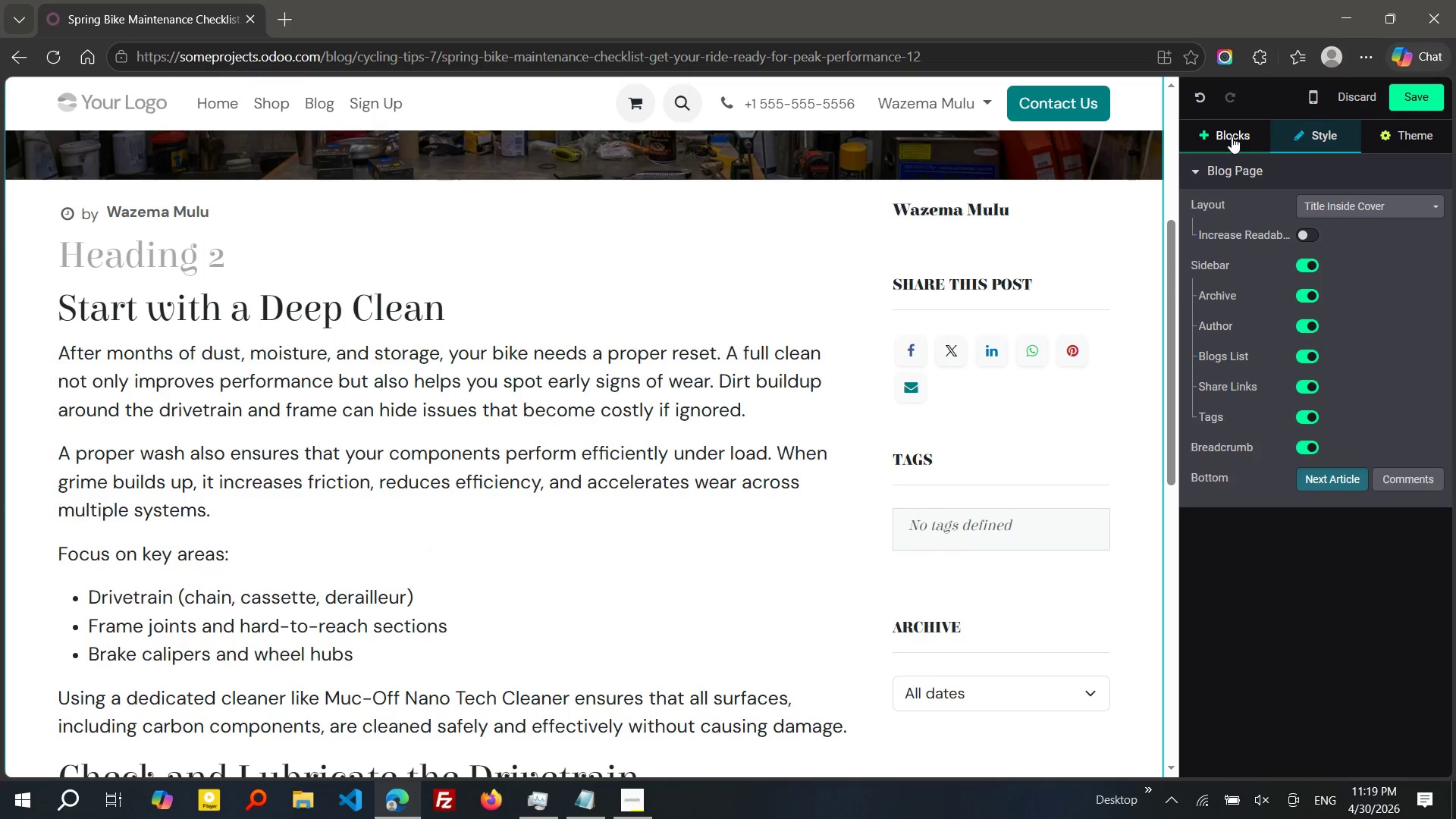 
left_click([1232, 136])
 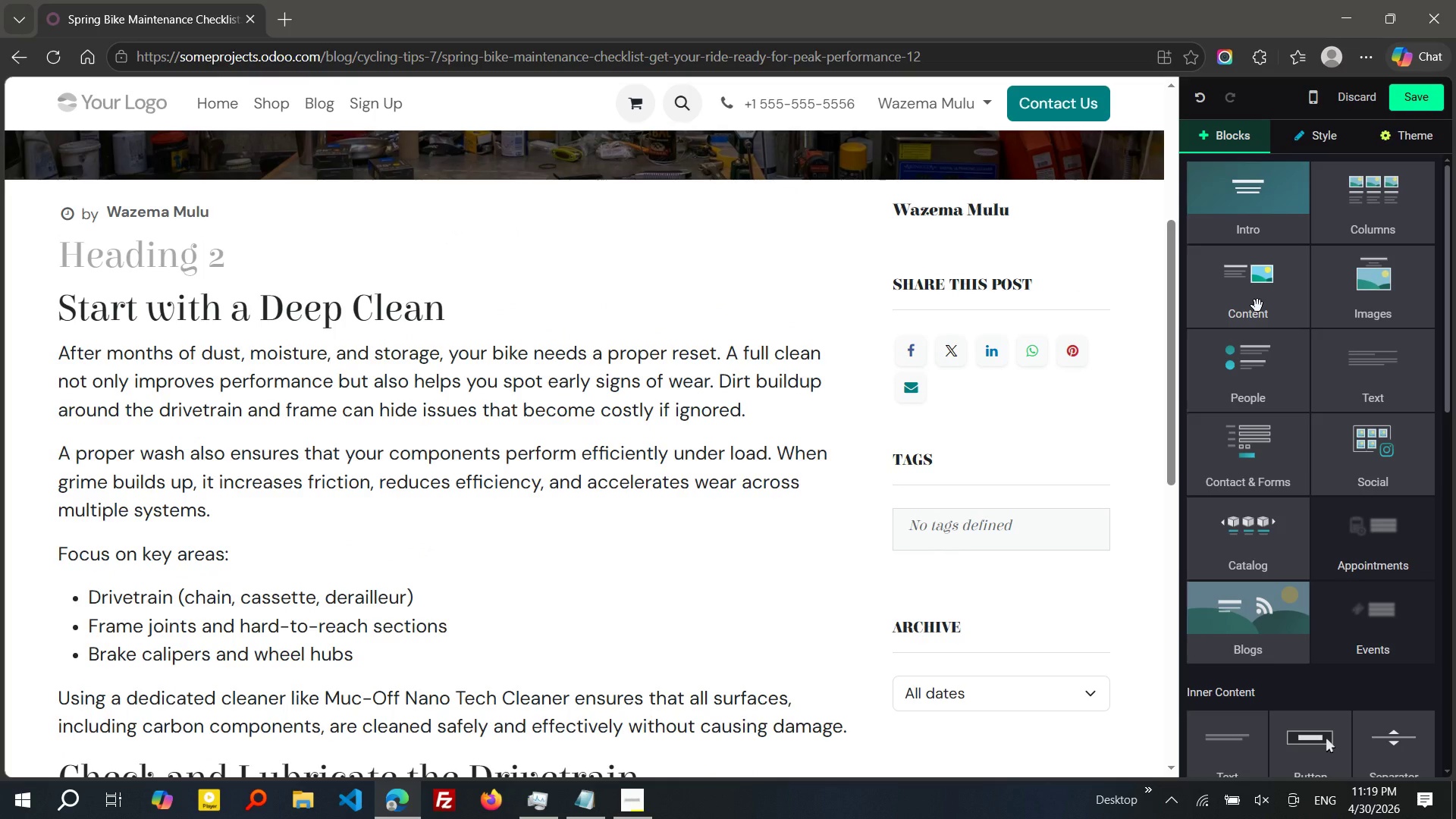 
left_click([1257, 306])
 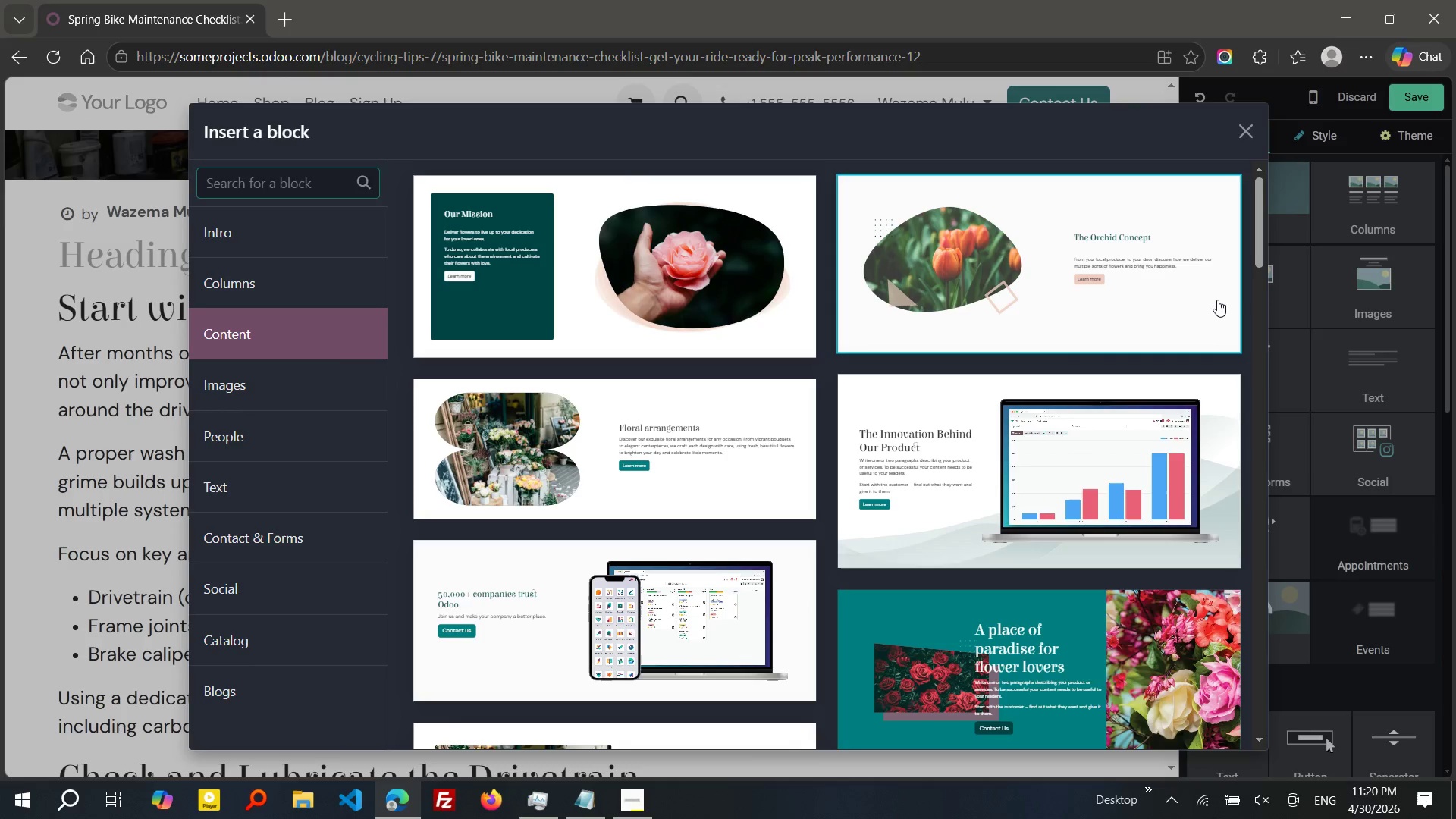 
wait(28.19)
 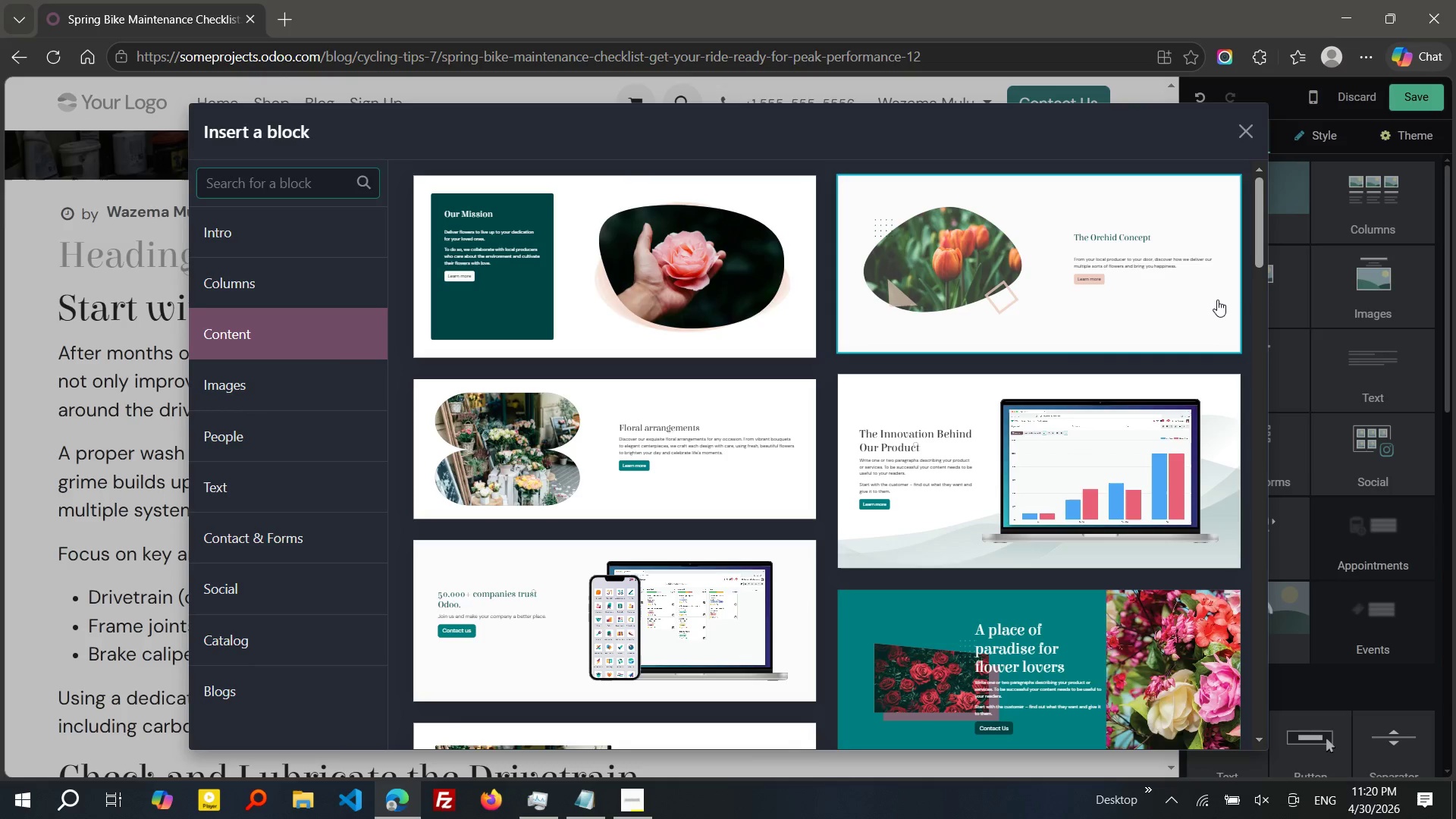 
left_click([1060, 472])
 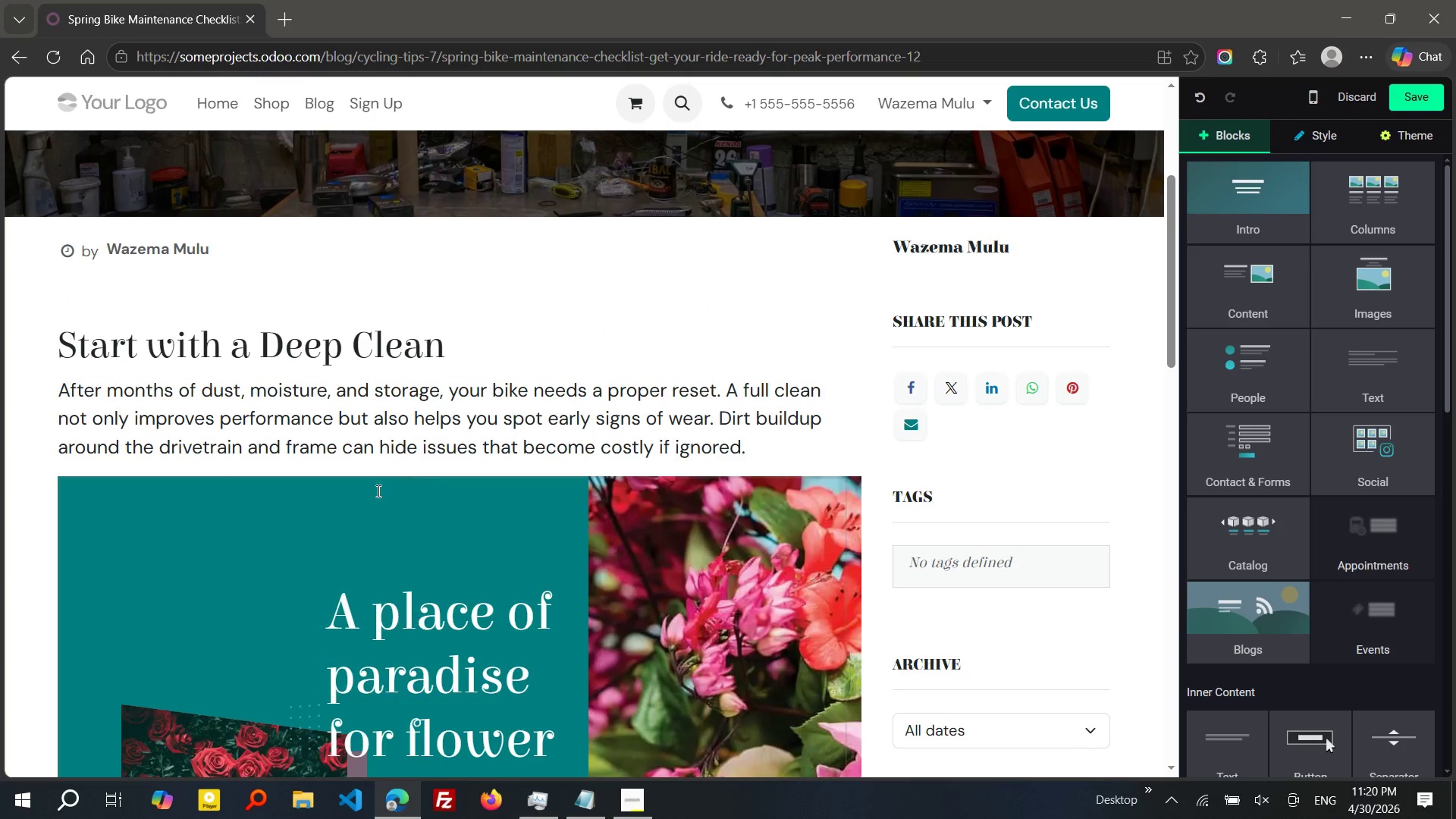 
left_click([371, 515])
 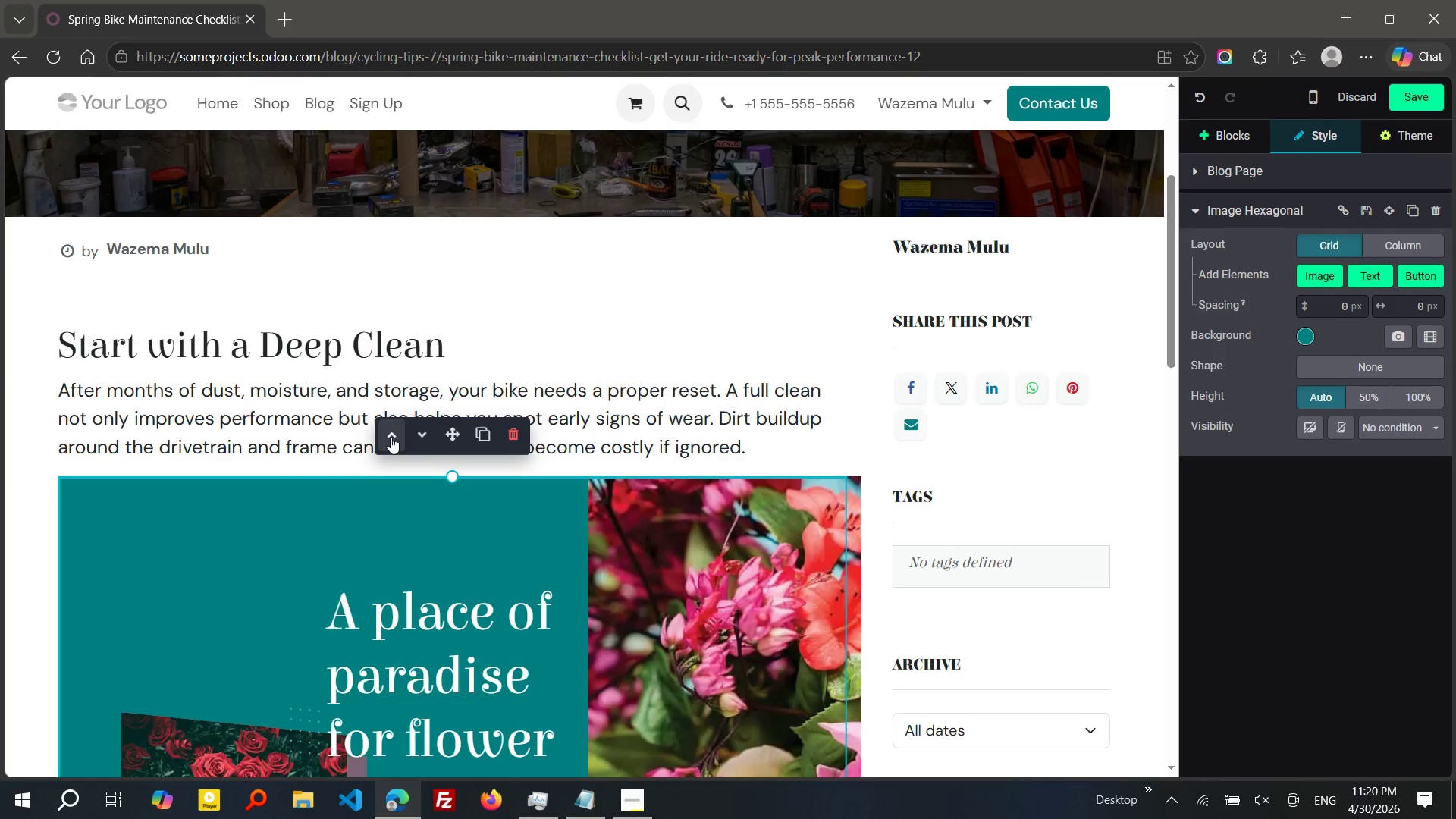 
left_click([391, 437])
 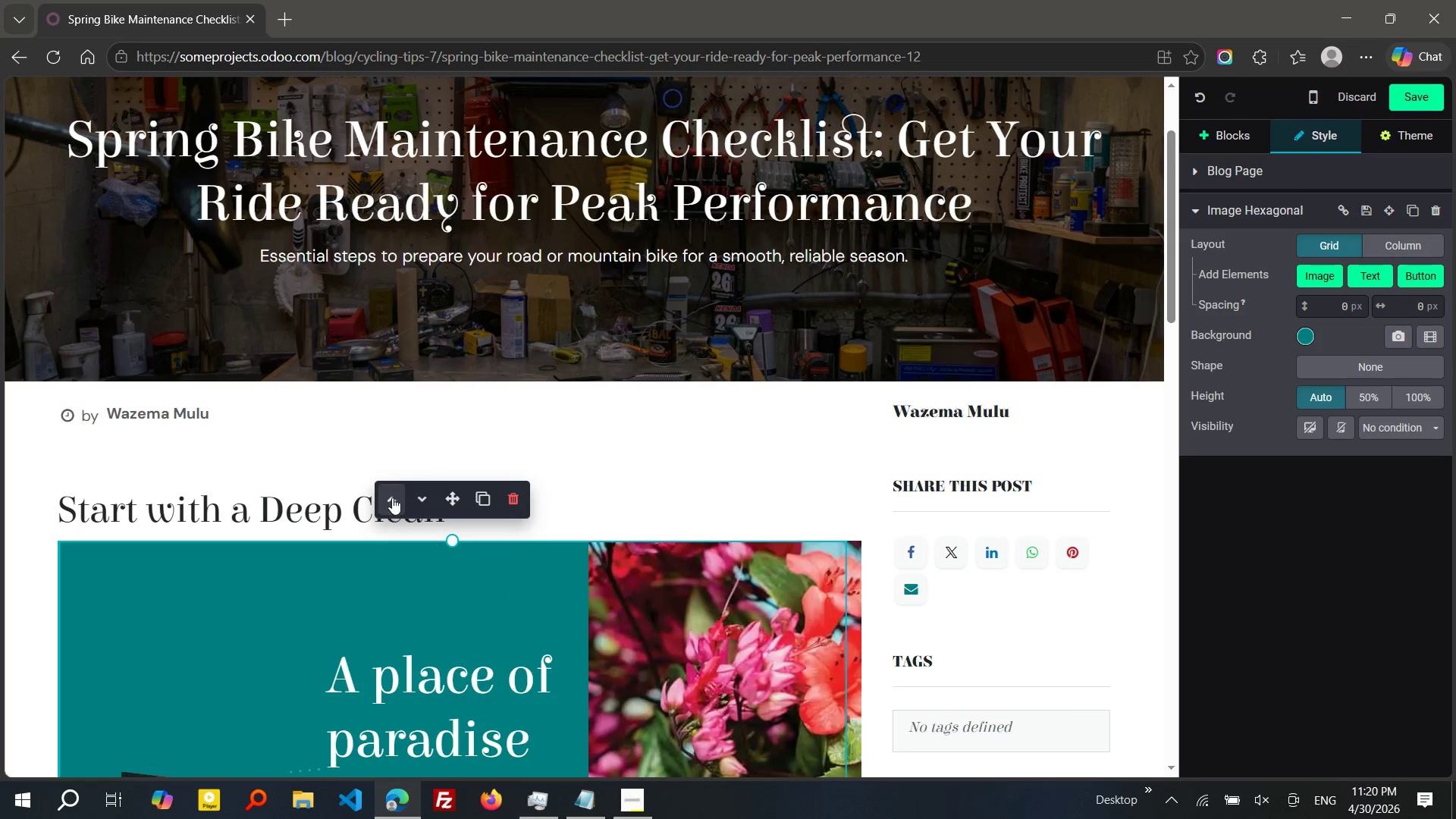 
left_click([392, 489])
 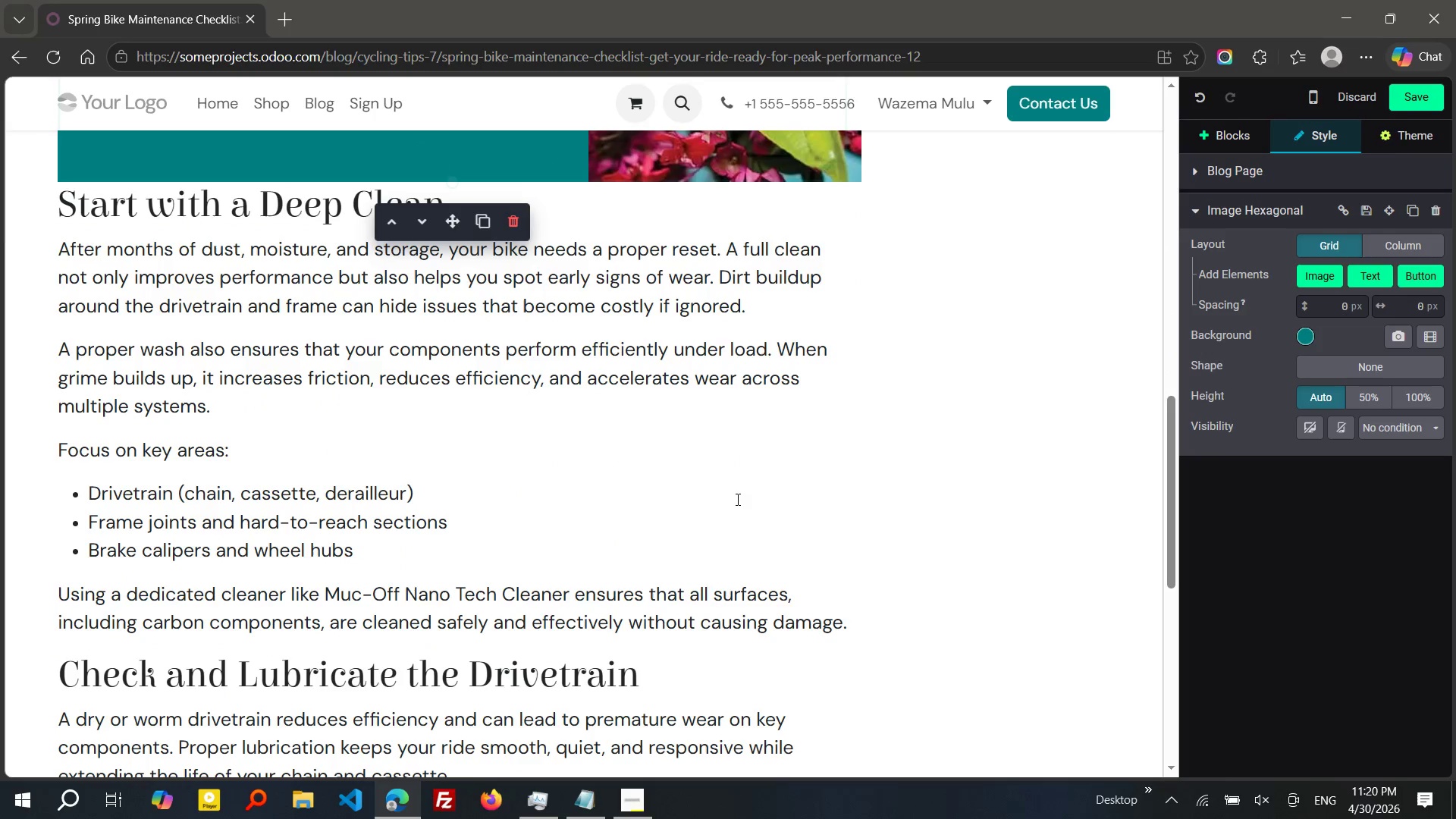 
wait(6.75)
 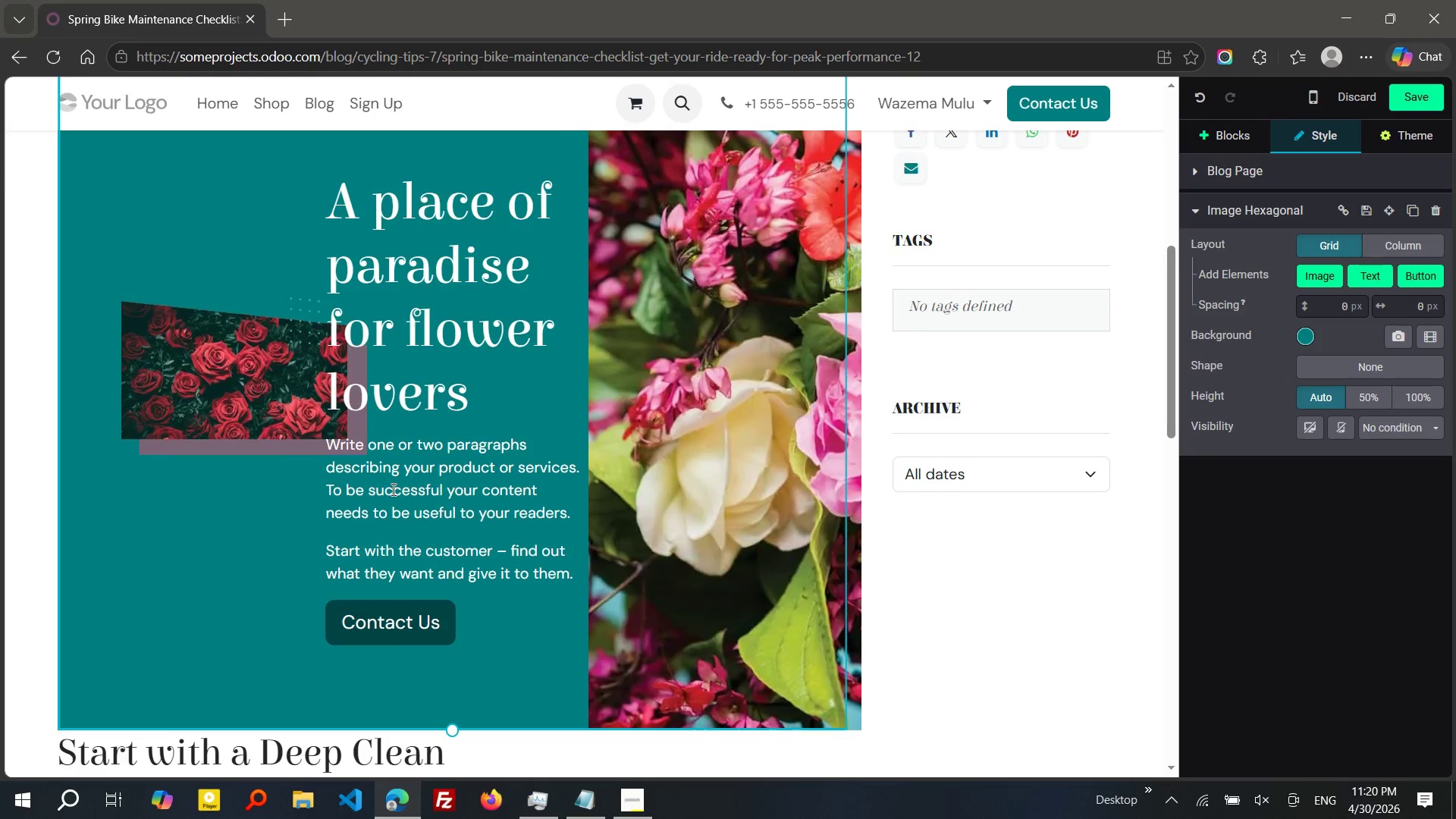 
left_click([851, 626])
 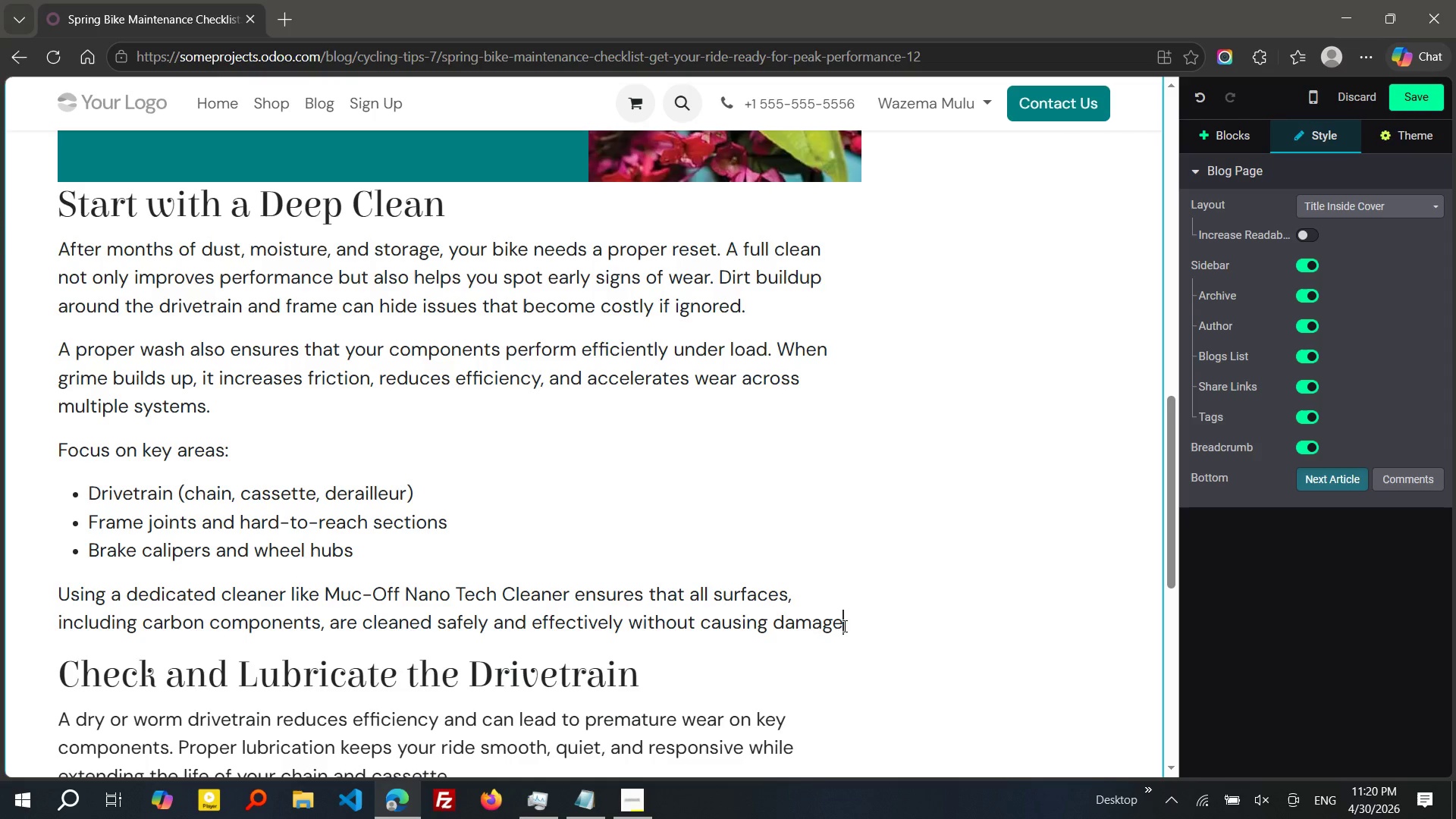 
left_click([843, 626])
 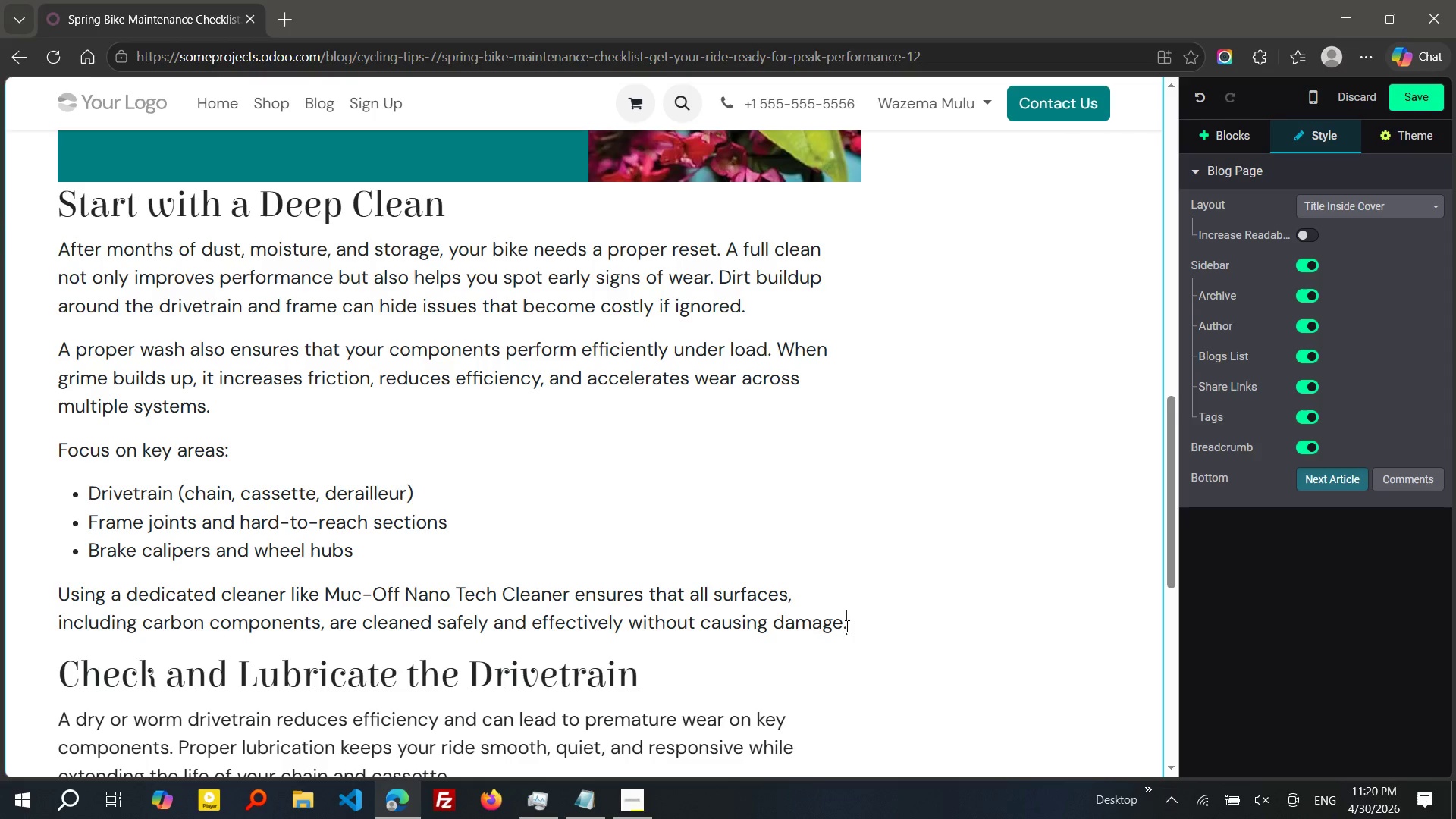 
left_click([846, 626])
 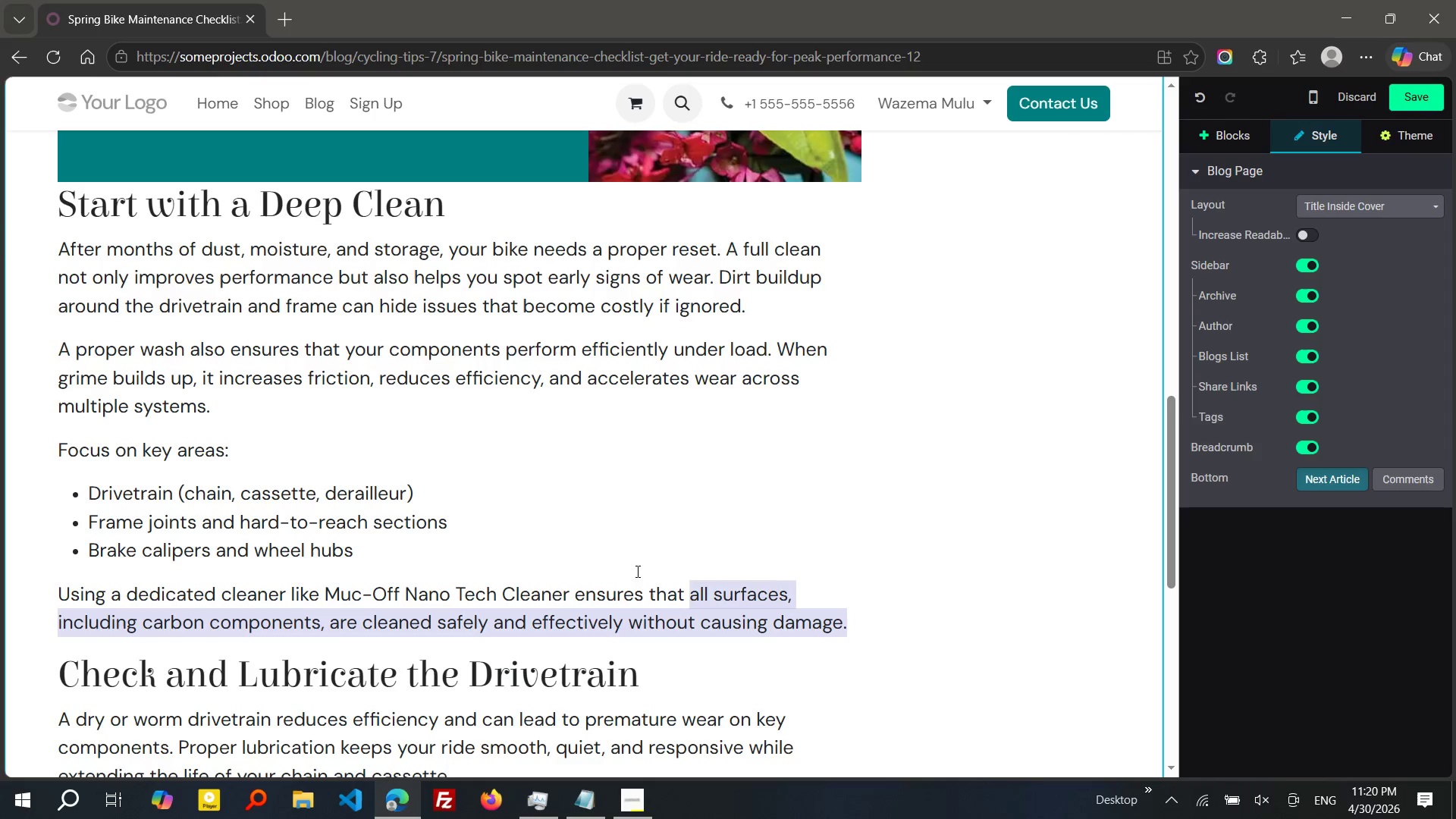 
left_click_drag(start_coordinate=[846, 626], to_coordinate=[193, 405])
 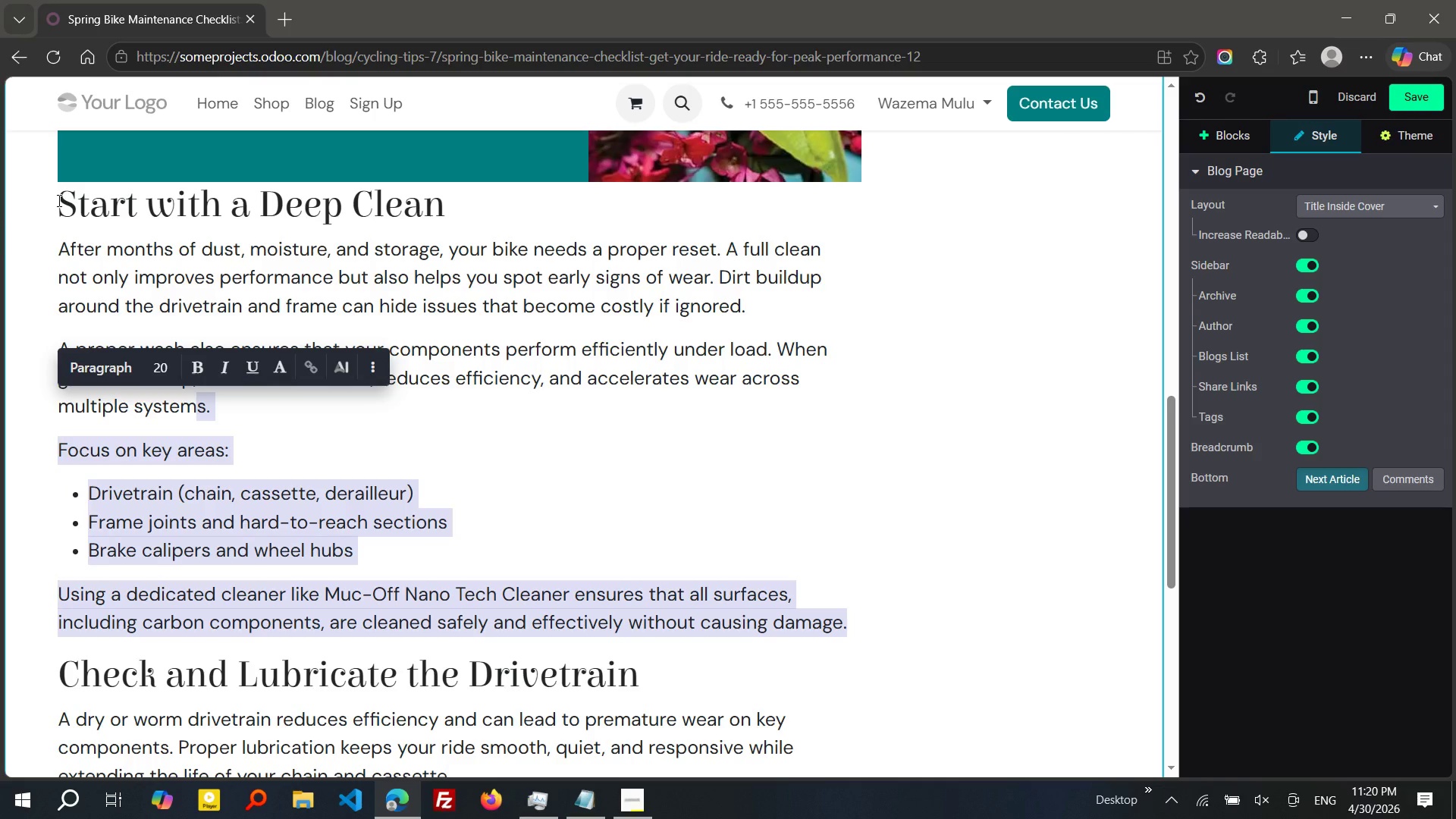 
left_click([58, 200])
 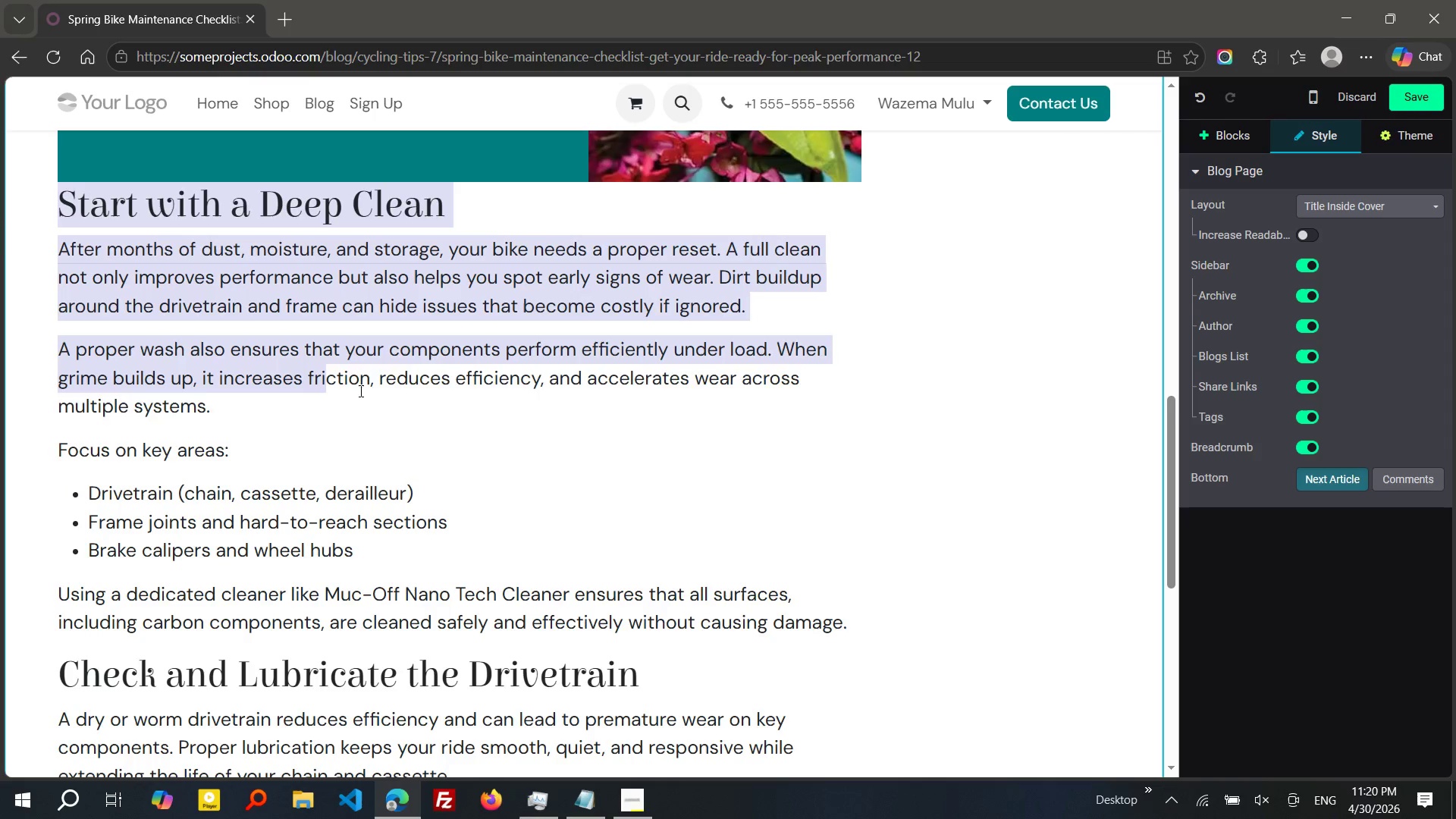 
left_click_drag(start_coordinate=[58, 200], to_coordinate=[924, 626])
 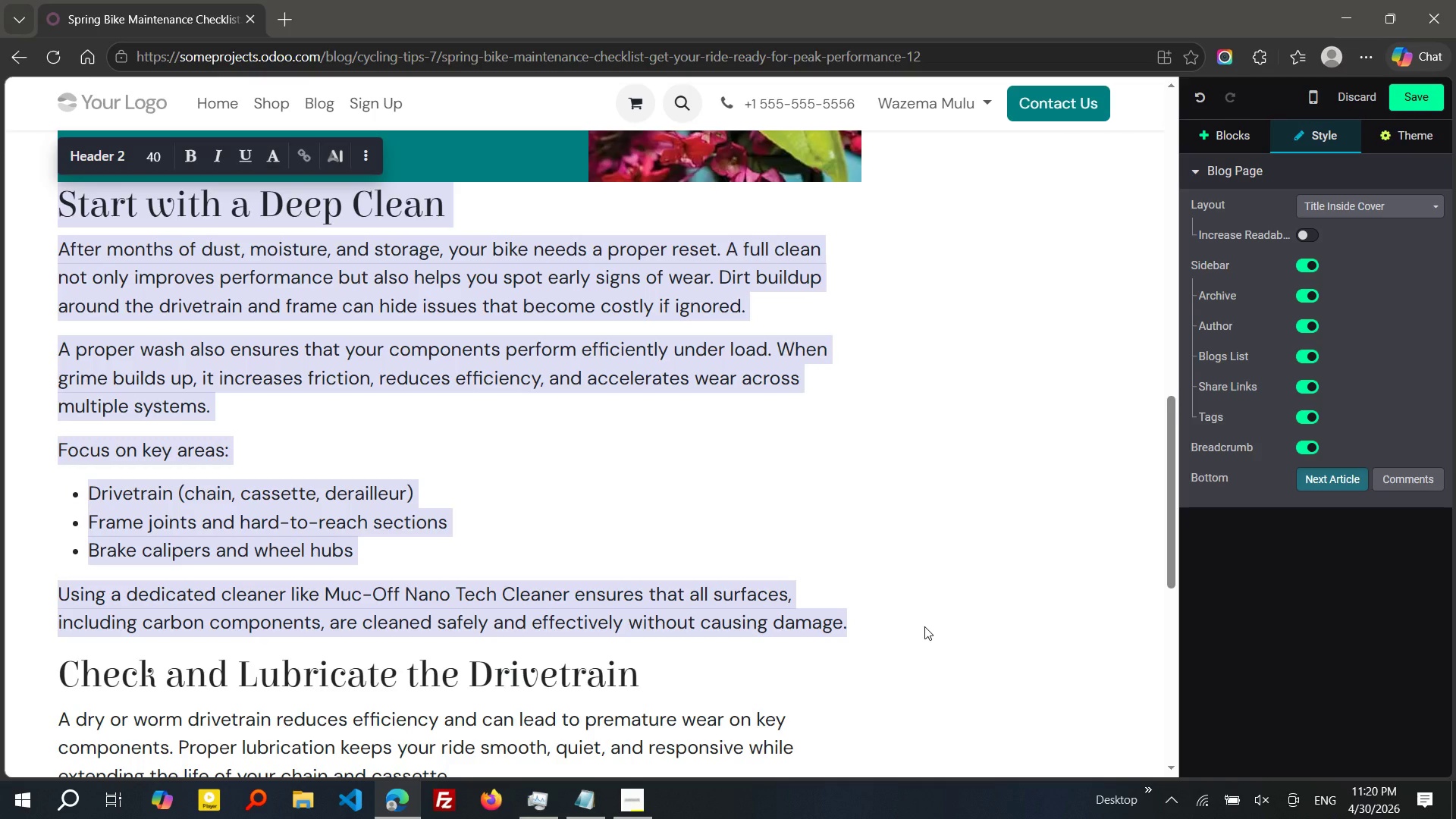 
key(Control+X)
 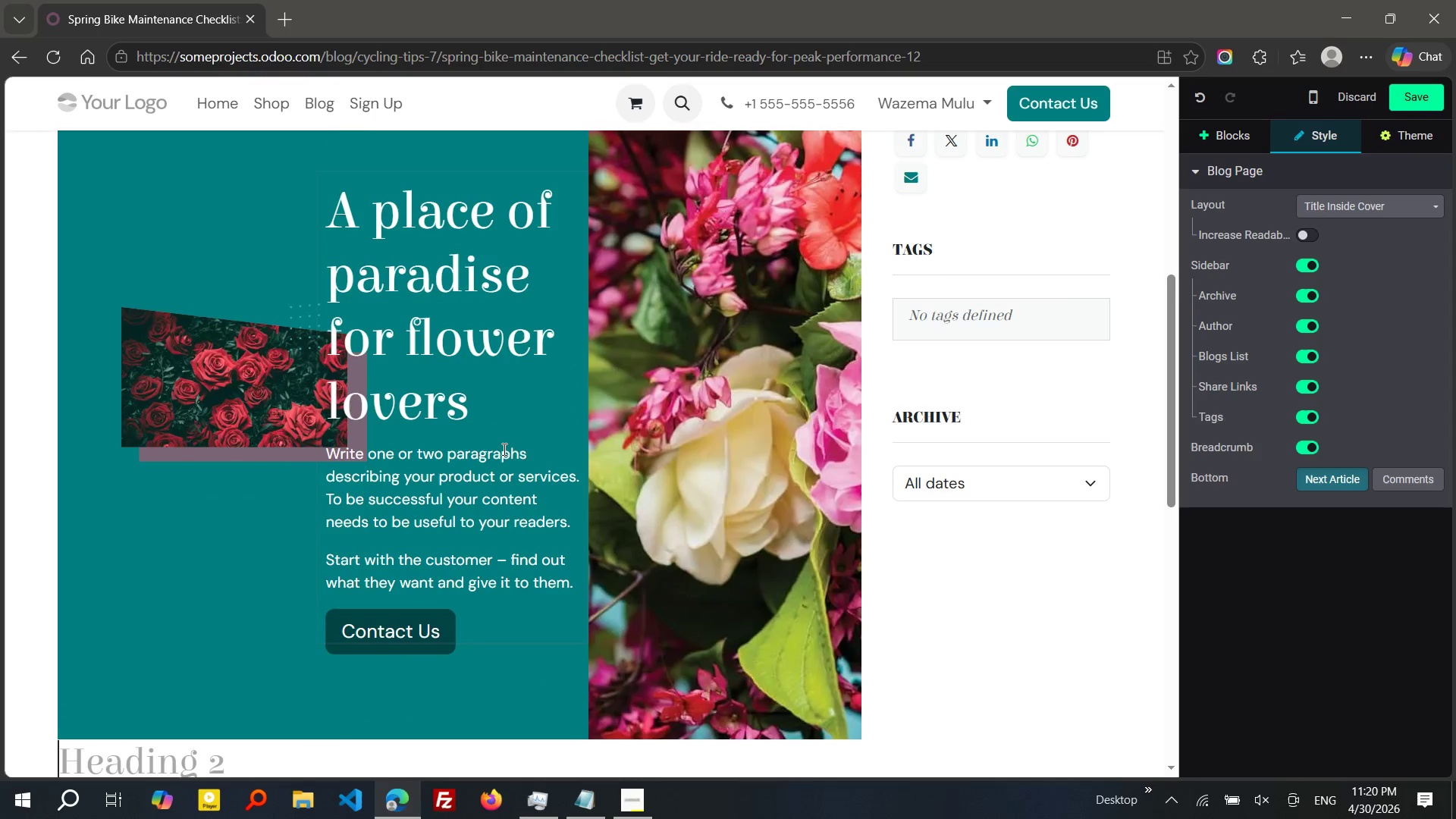 
wait(6.89)
 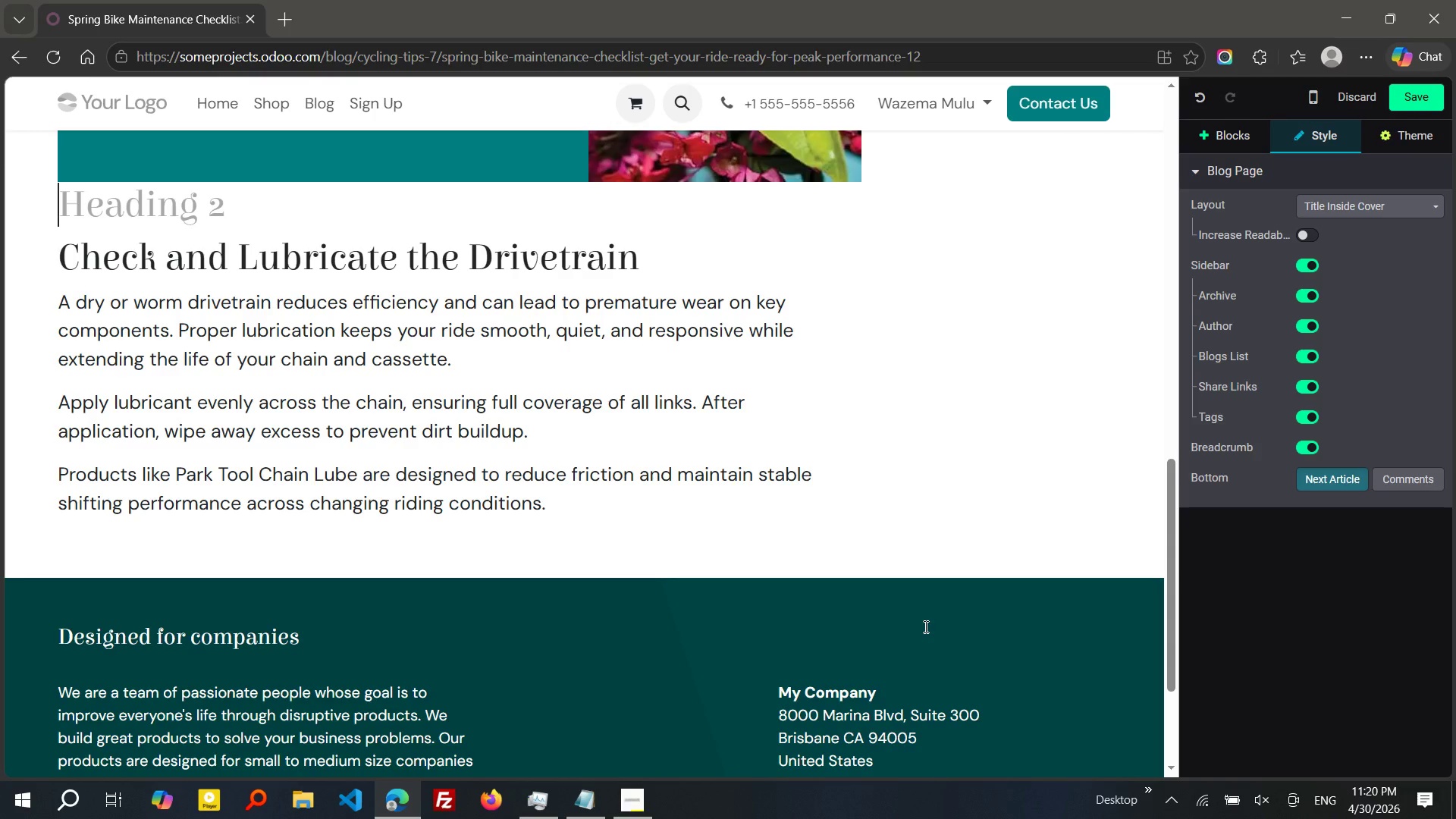 
left_click([196, 381])
 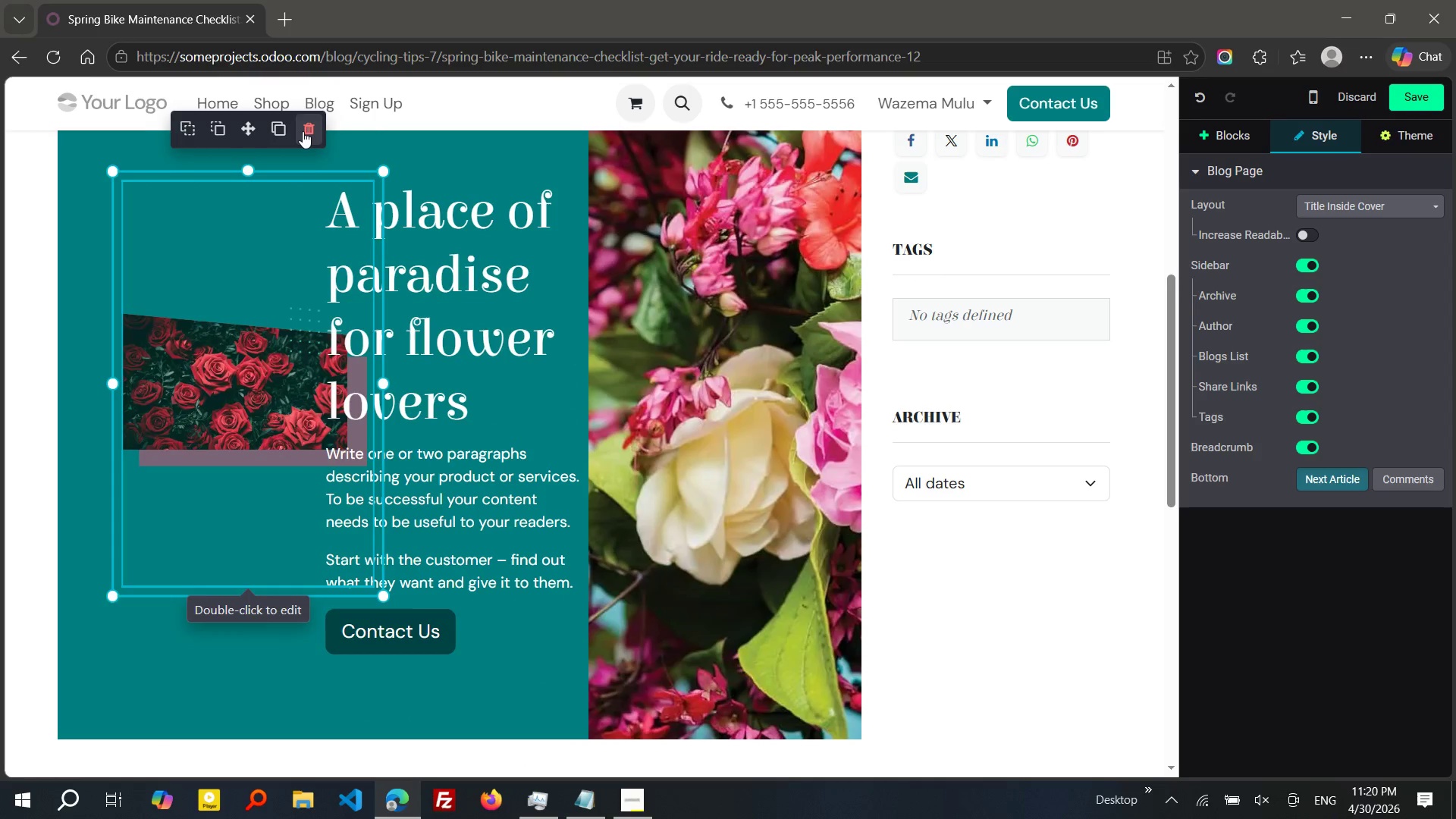 
left_click([303, 131])
 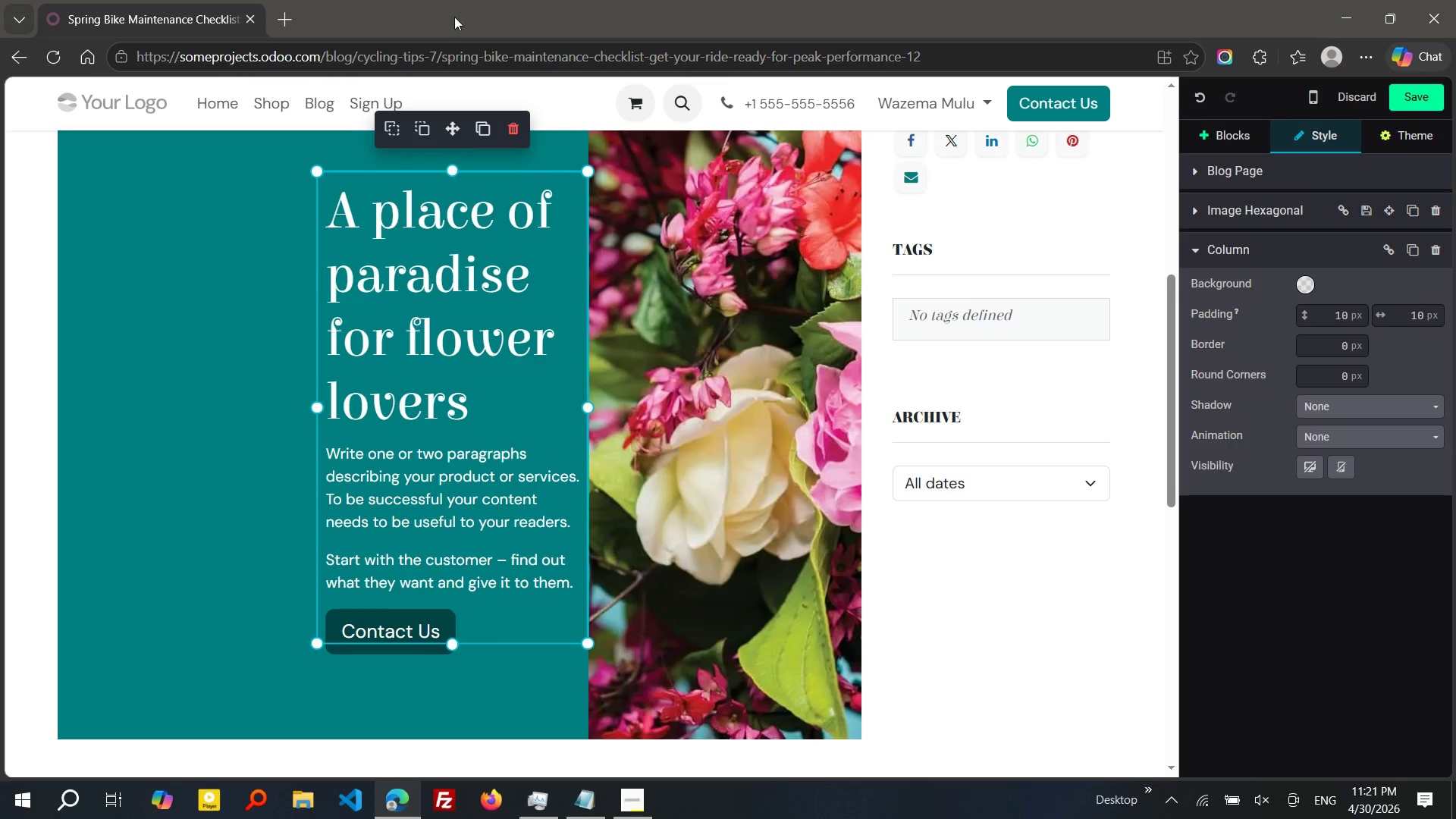 
wait(5.41)
 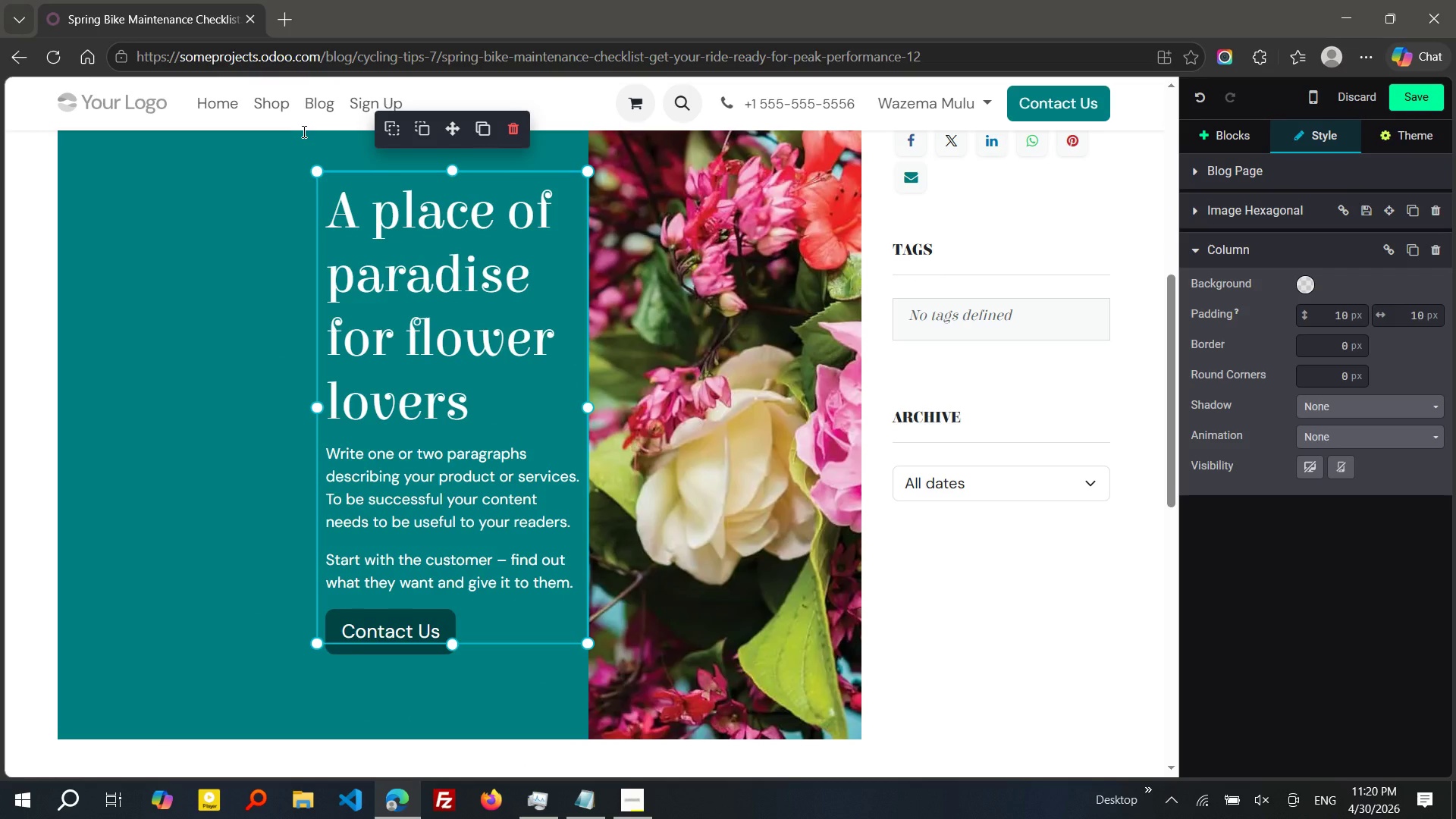 
left_click_drag(start_coordinate=[447, 123], to_coordinate=[185, 147])
 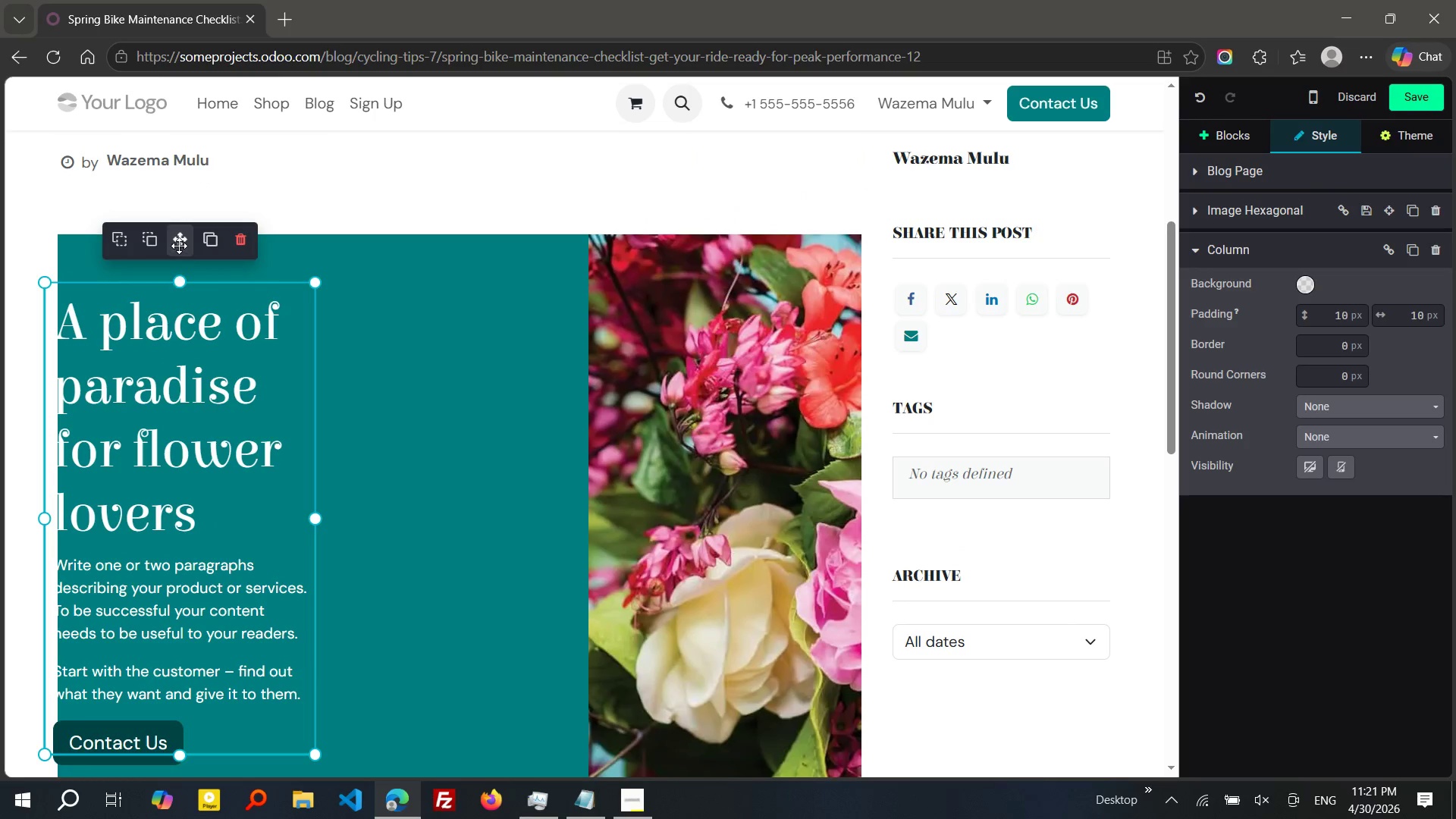 
left_click_drag(start_coordinate=[179, 245], to_coordinate=[182, 231])
 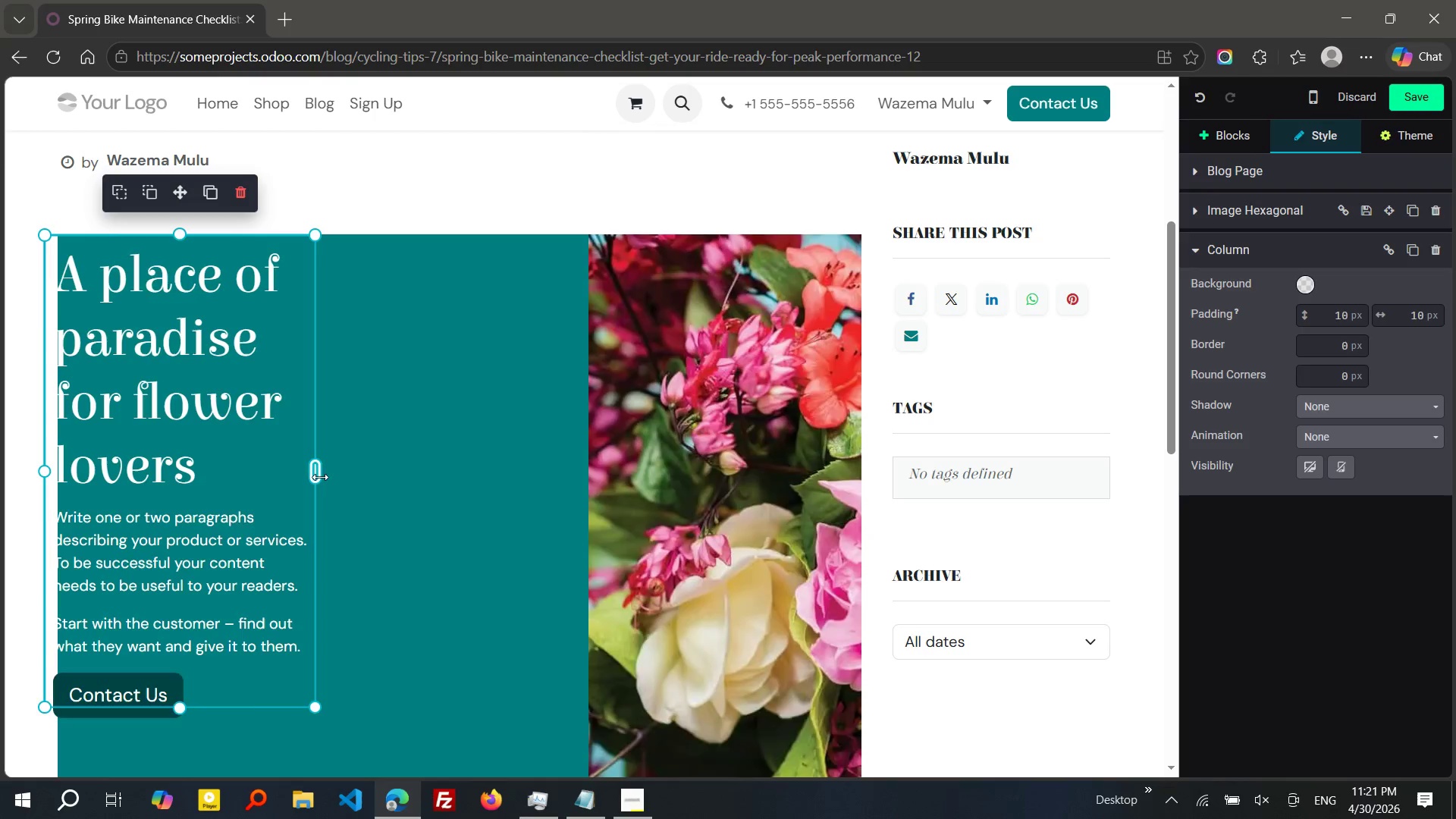 
left_click([320, 477])
 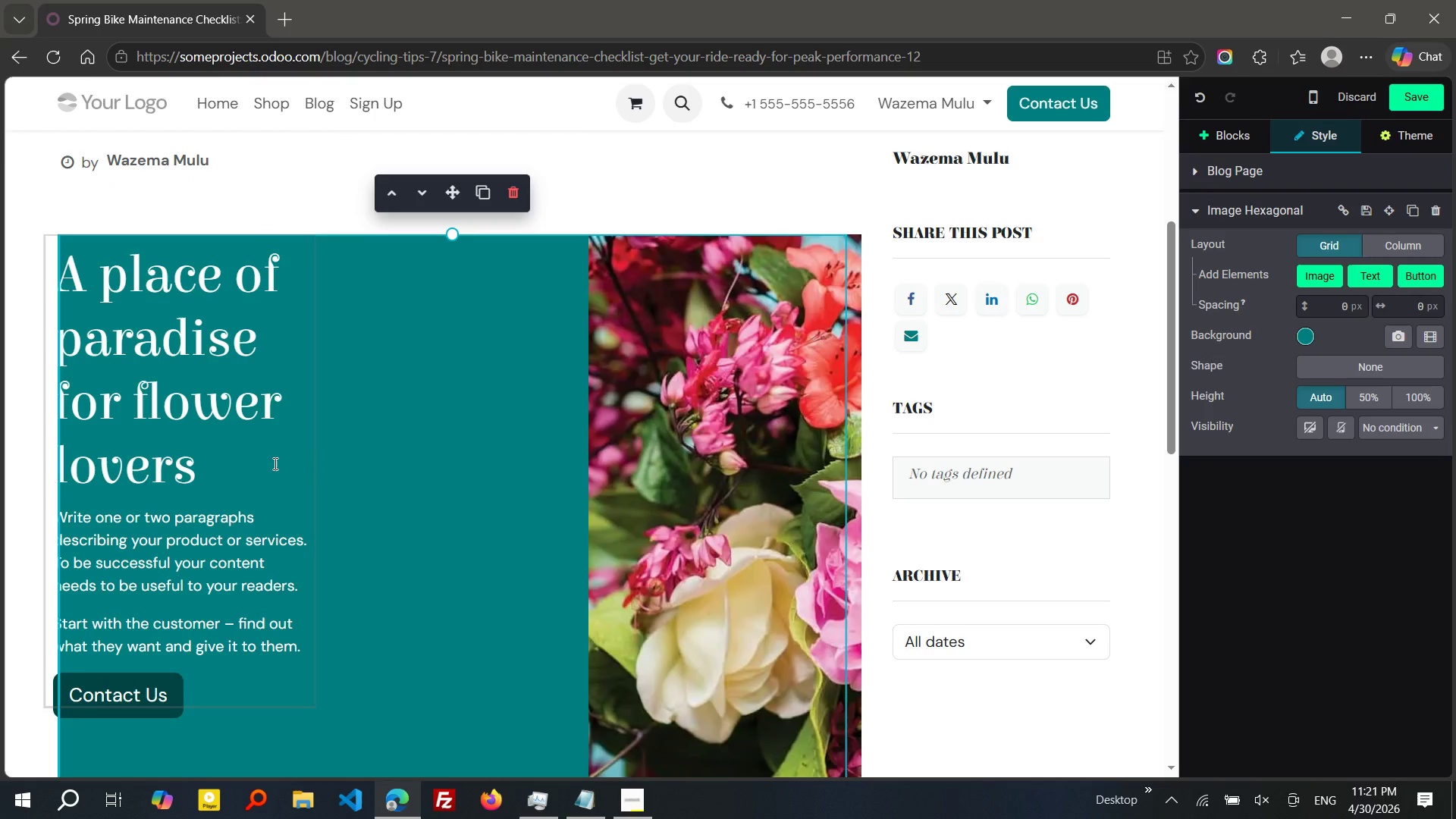 
left_click([274, 463])
 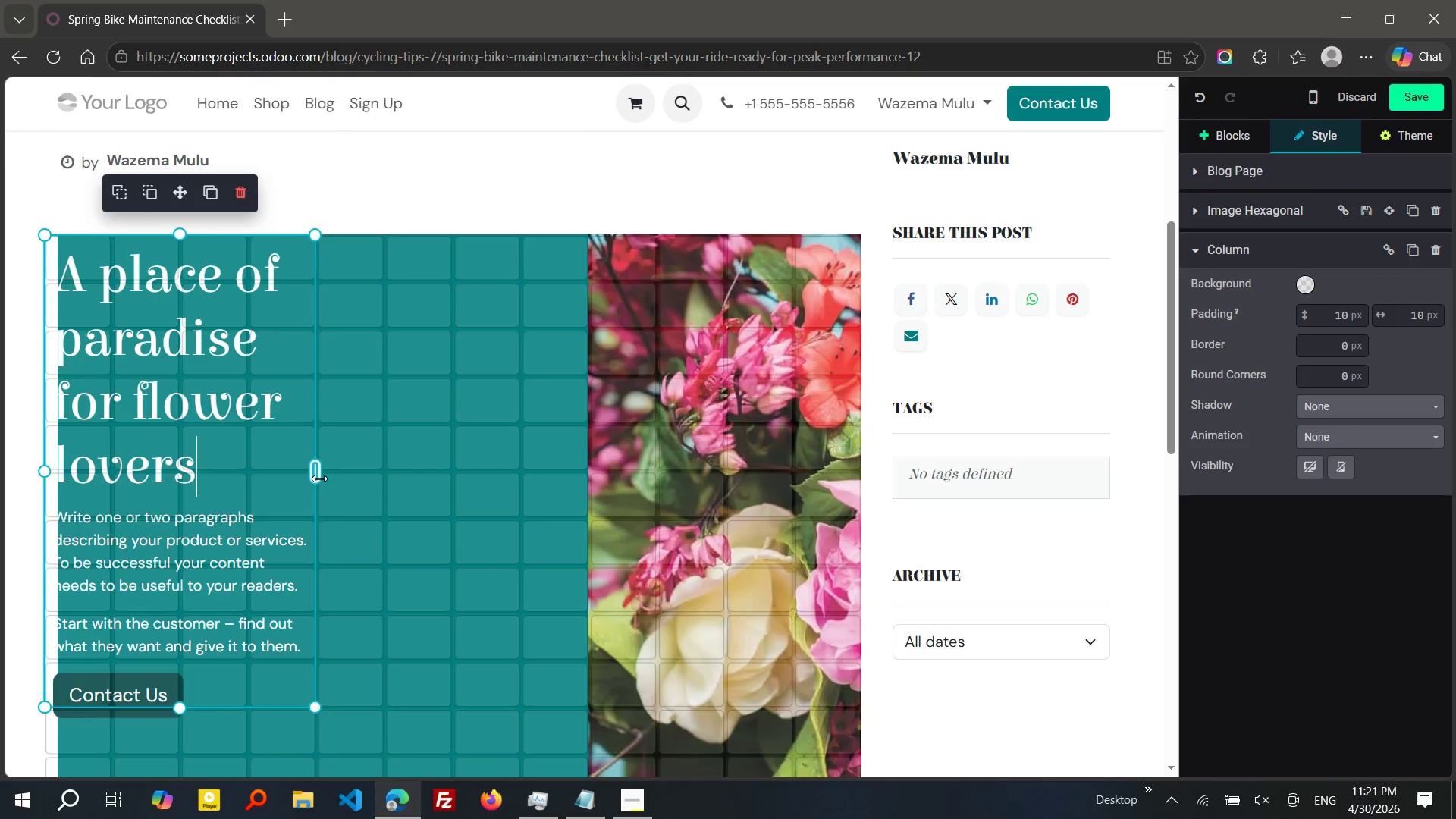 
left_click_drag(start_coordinate=[319, 479], to_coordinate=[513, 522])
 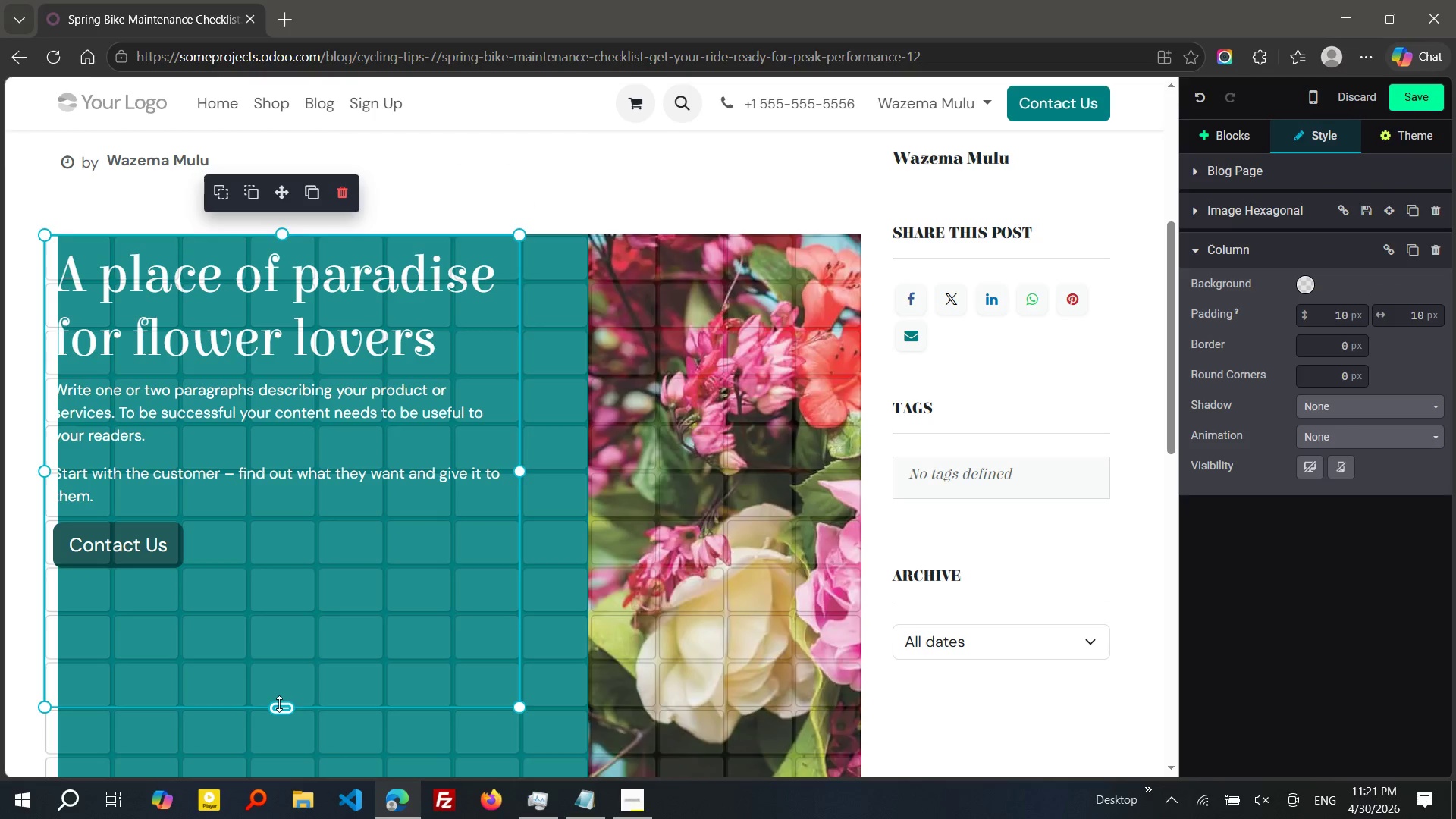 
left_click_drag(start_coordinate=[279, 704], to_coordinate=[281, 782])
 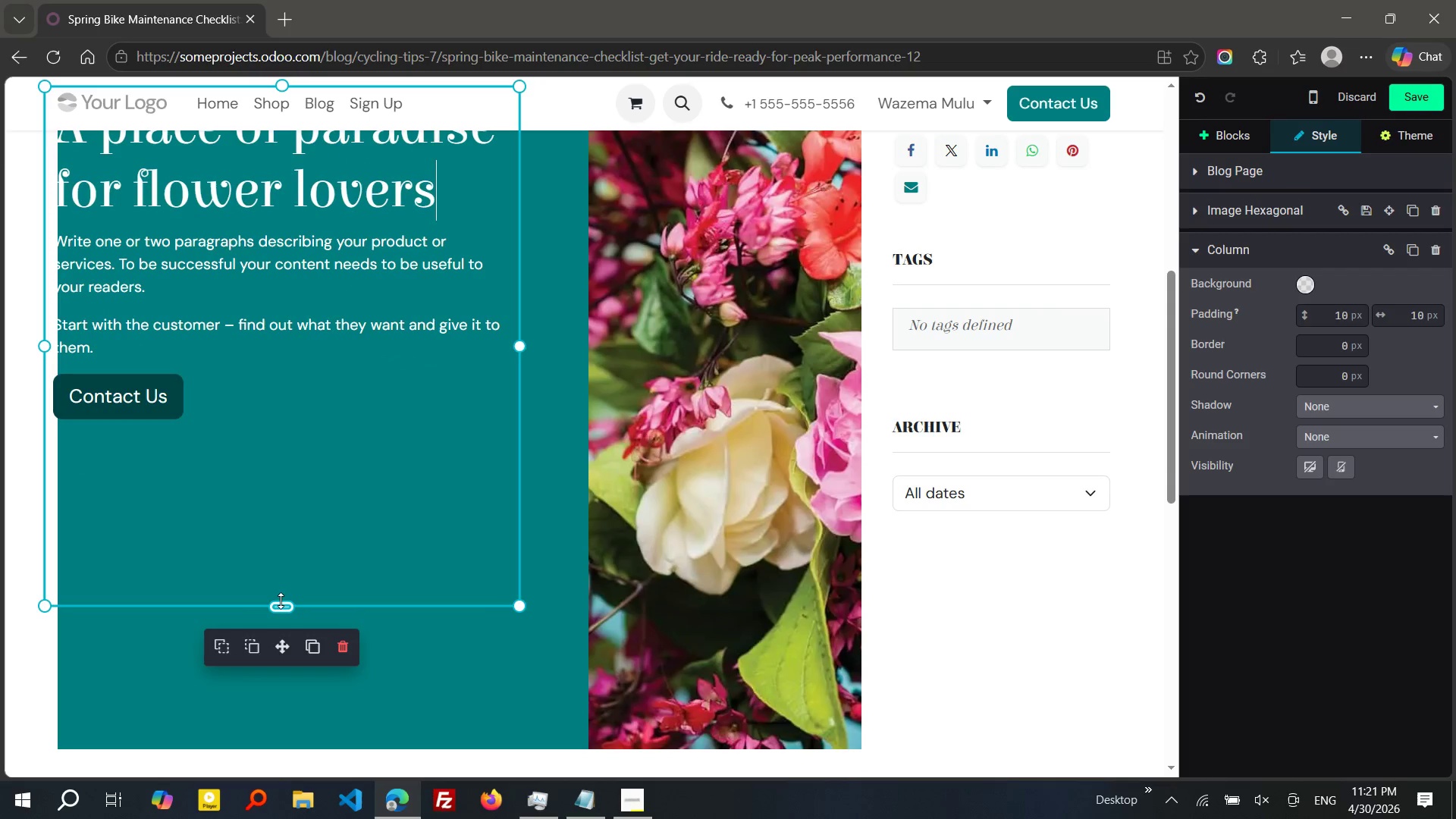 
left_click_drag(start_coordinate=[281, 601], to_coordinate=[285, 667])
 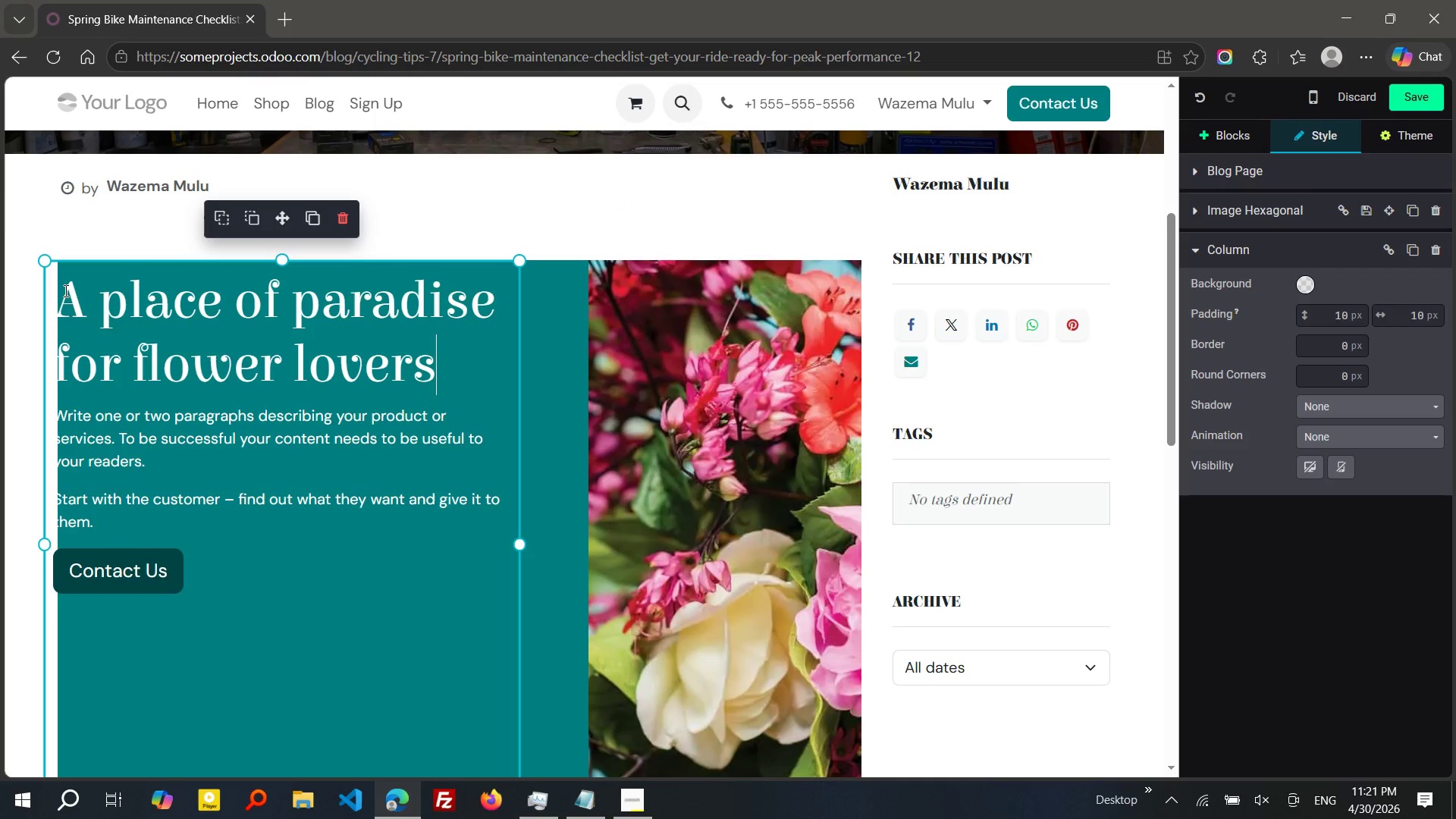 
left_click_drag(start_coordinate=[64, 290], to_coordinate=[223, 598])
 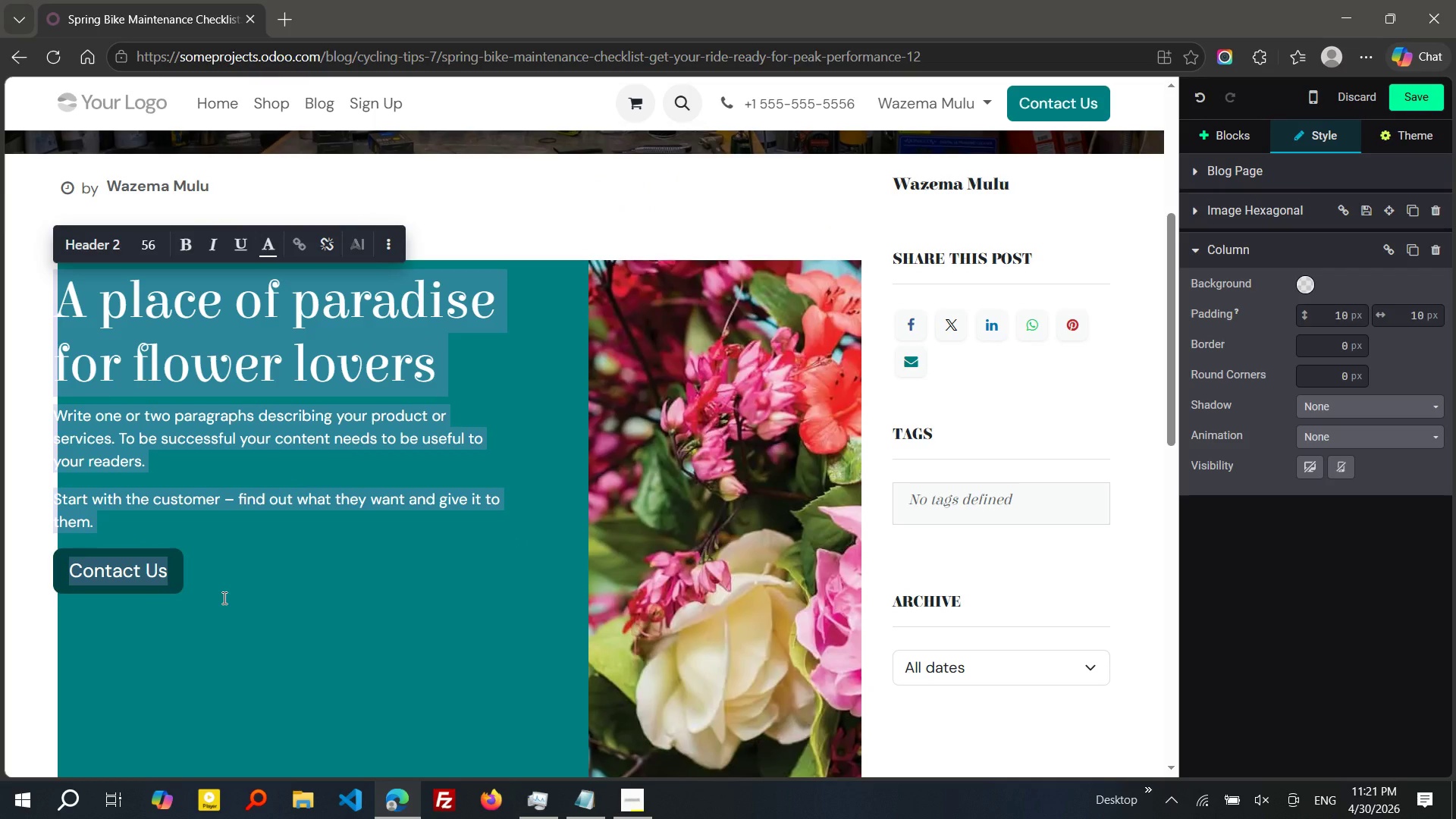 
key(Control+V)
 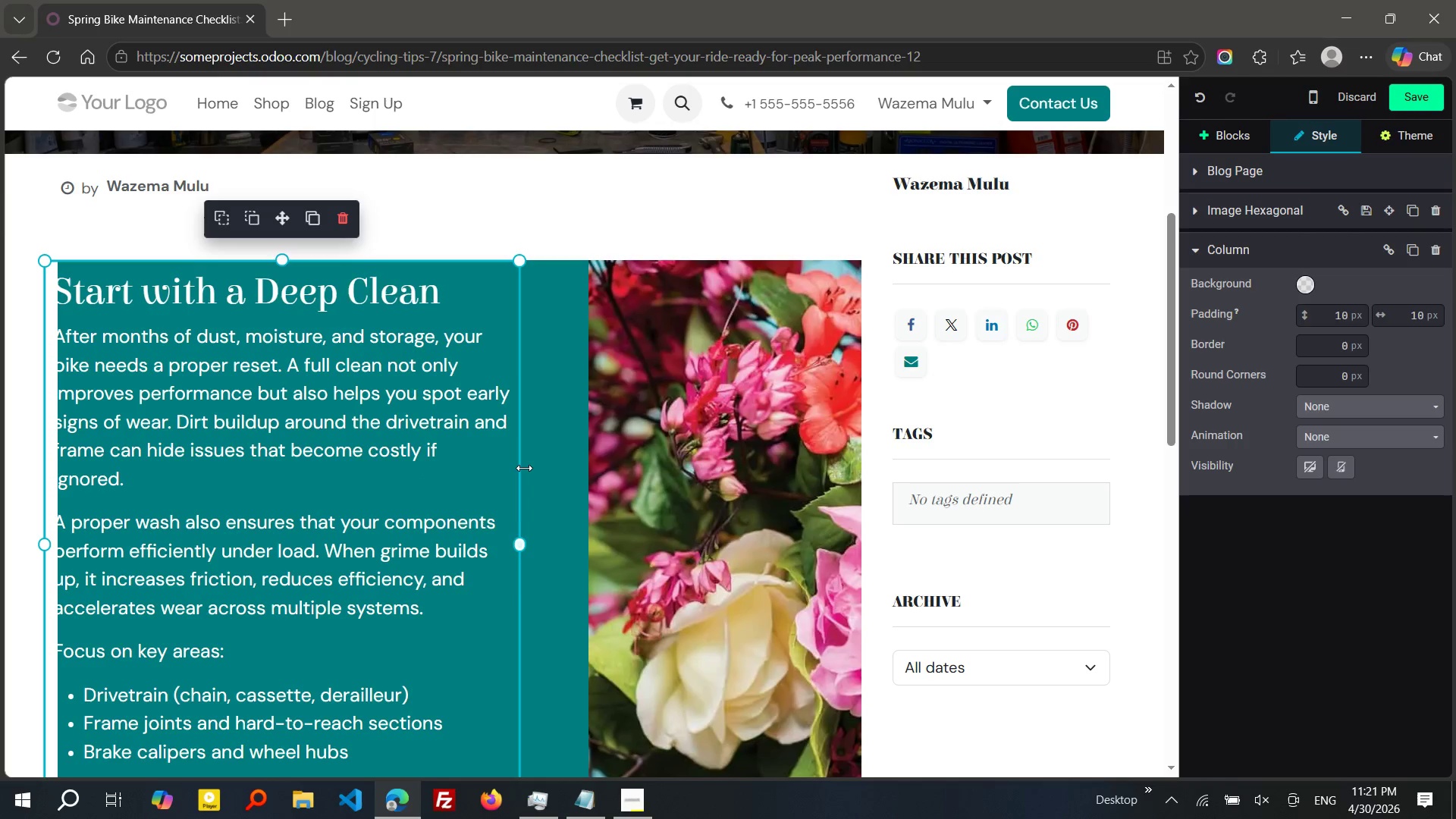 
left_click([697, 523])
 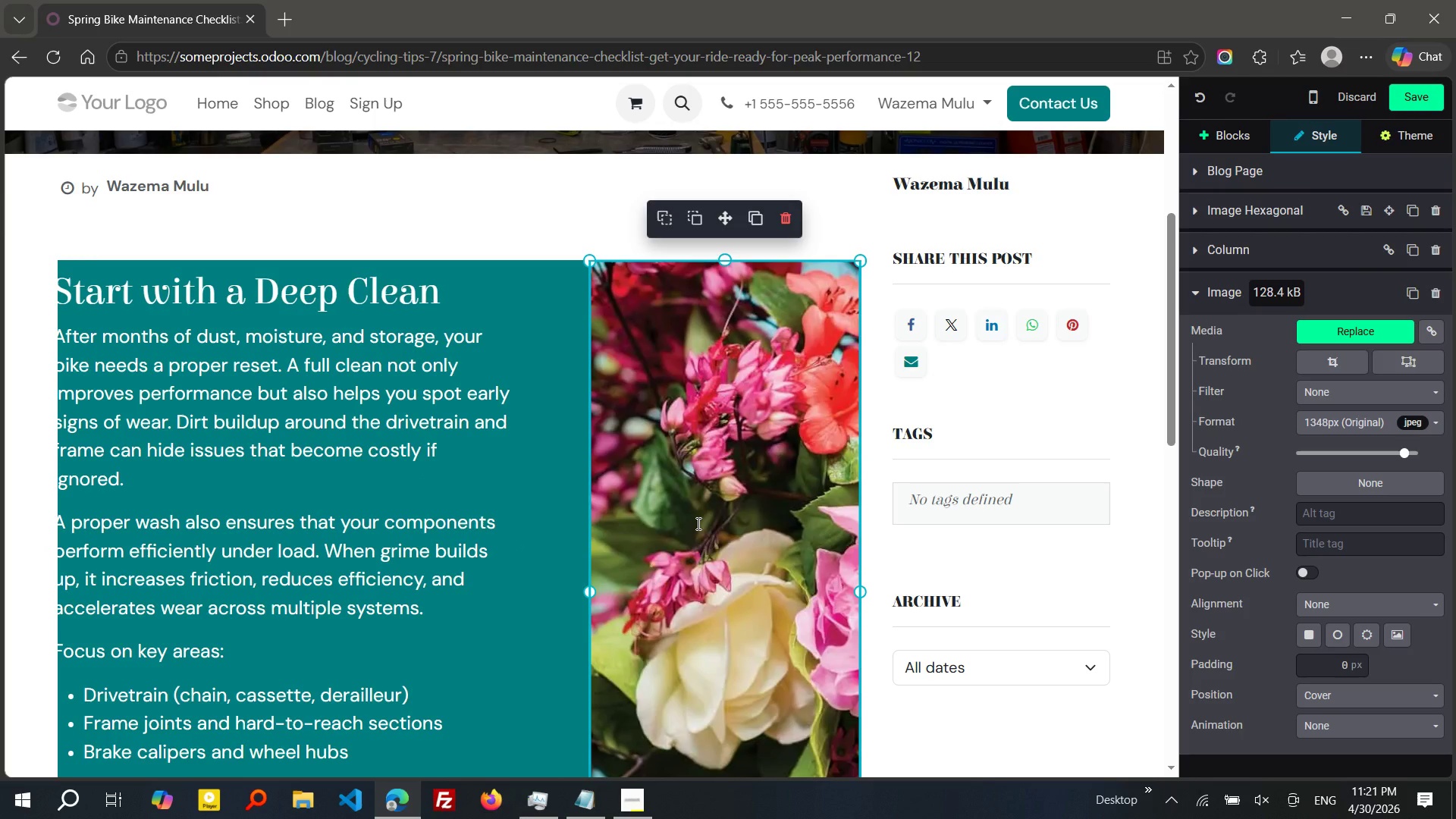 
wait(16.78)
 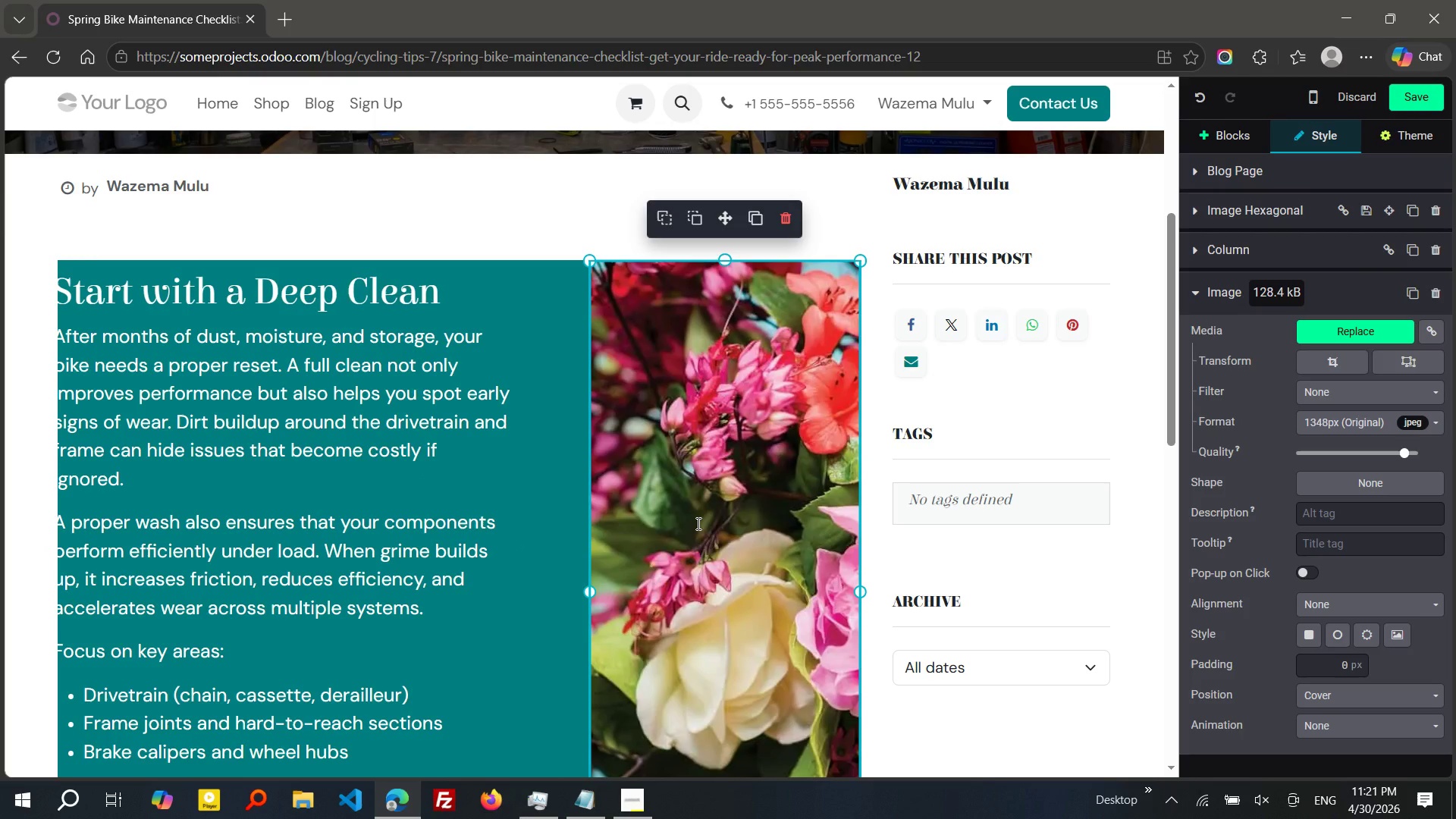 
double_click([689, 657])
 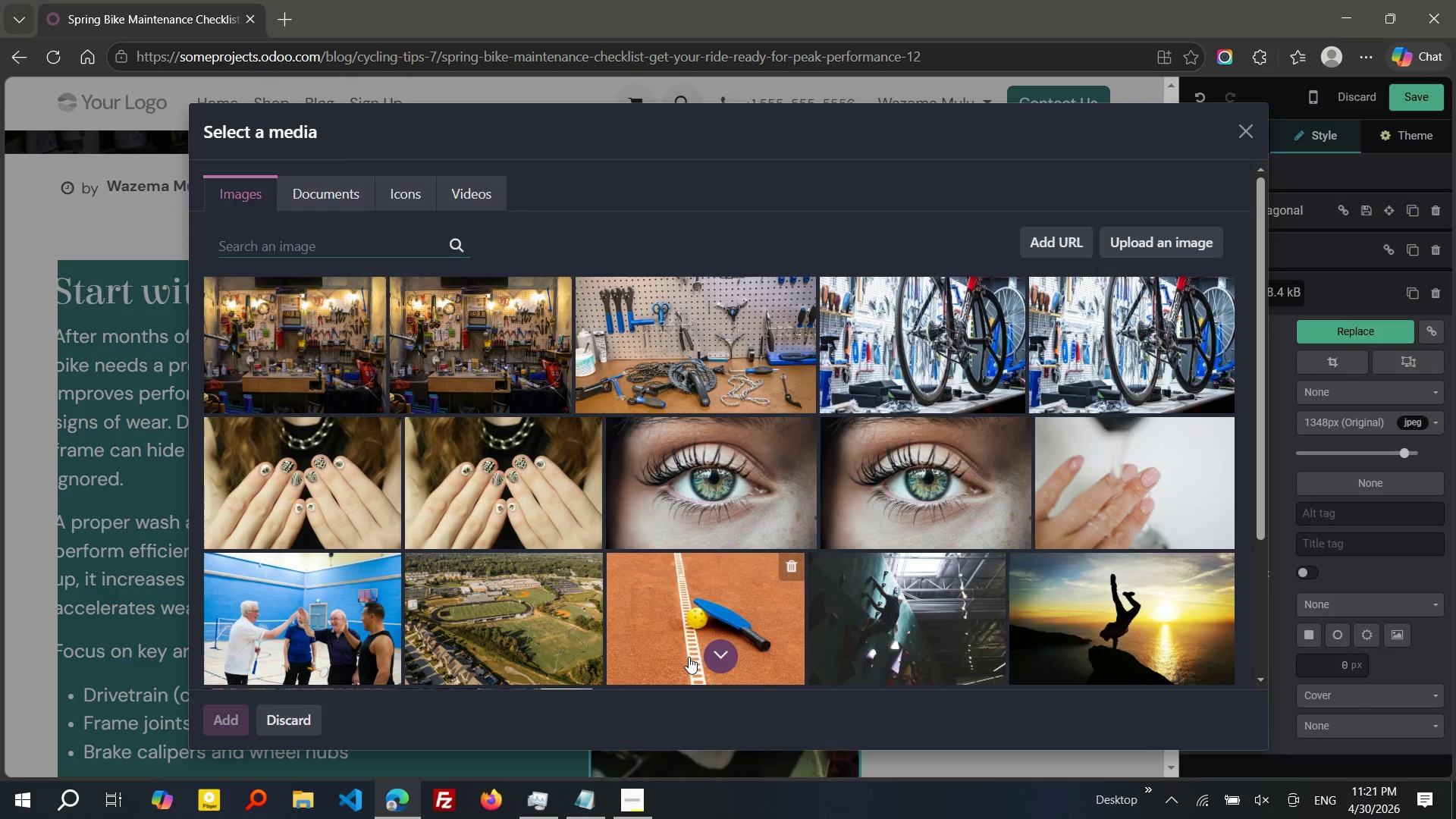 
type(bike drivetrain cel)
key(Backspace)
key(Backspace)
type(leaning)
 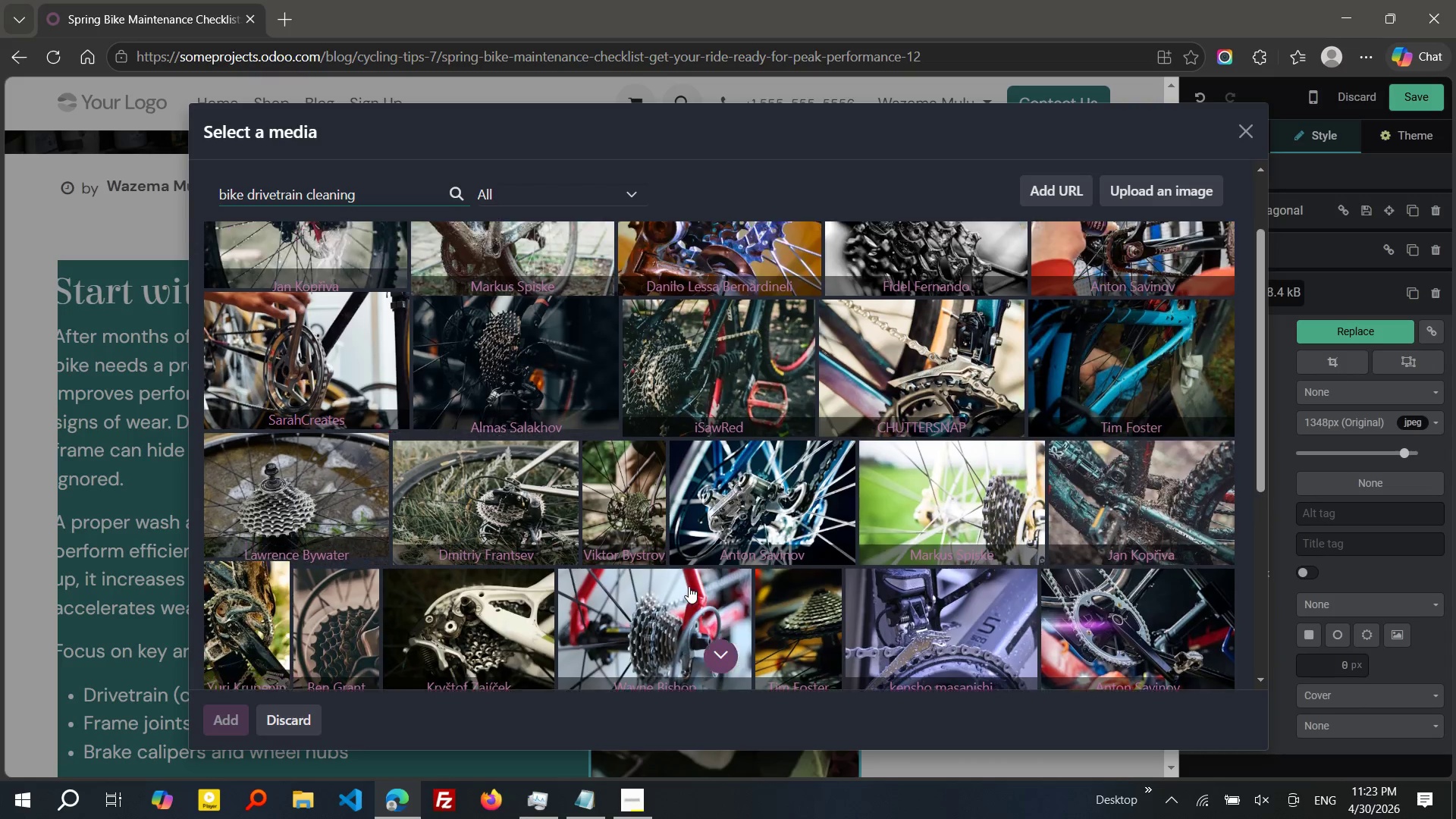 
wait(72.52)
 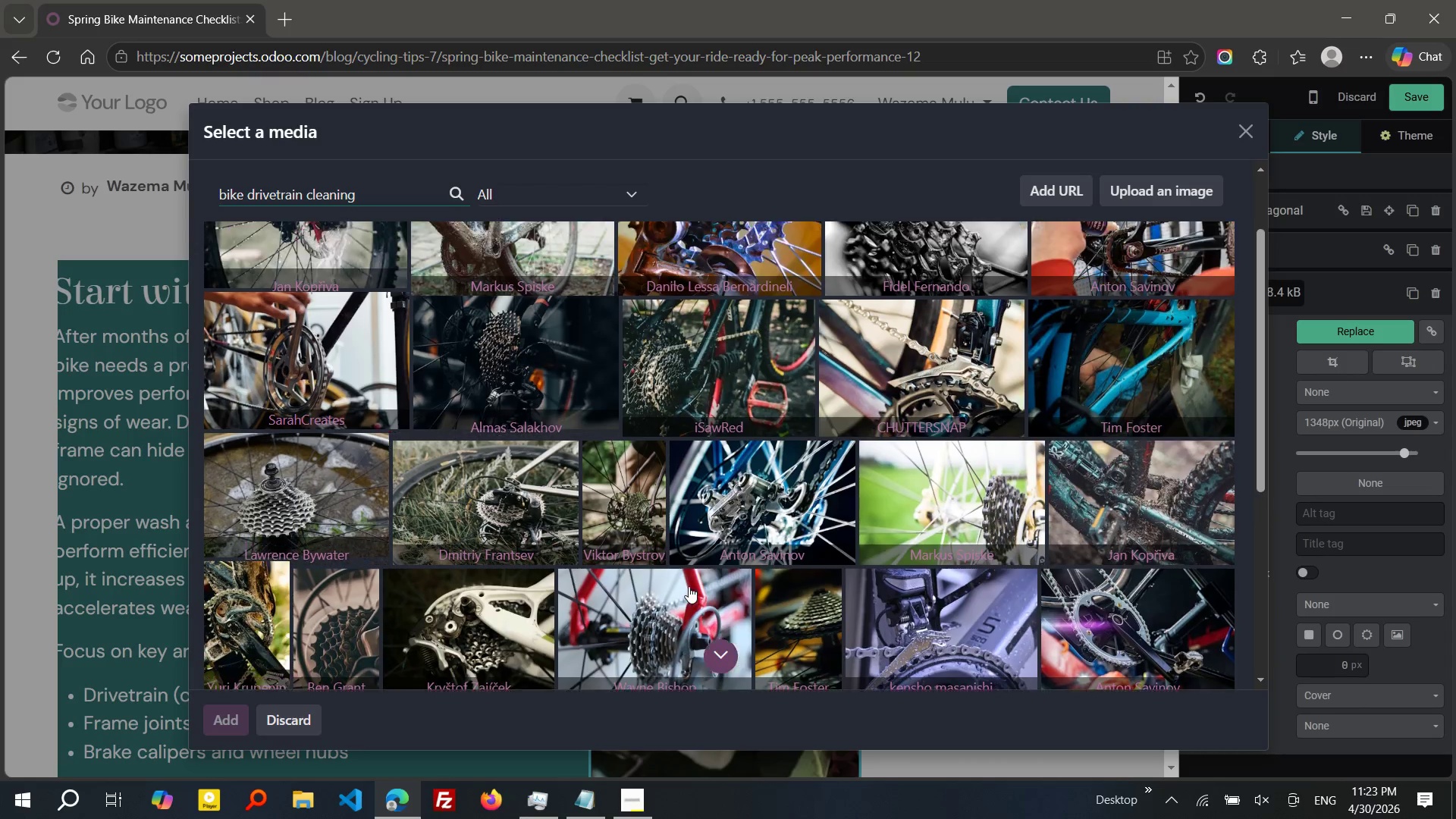 
left_click([581, 794])
 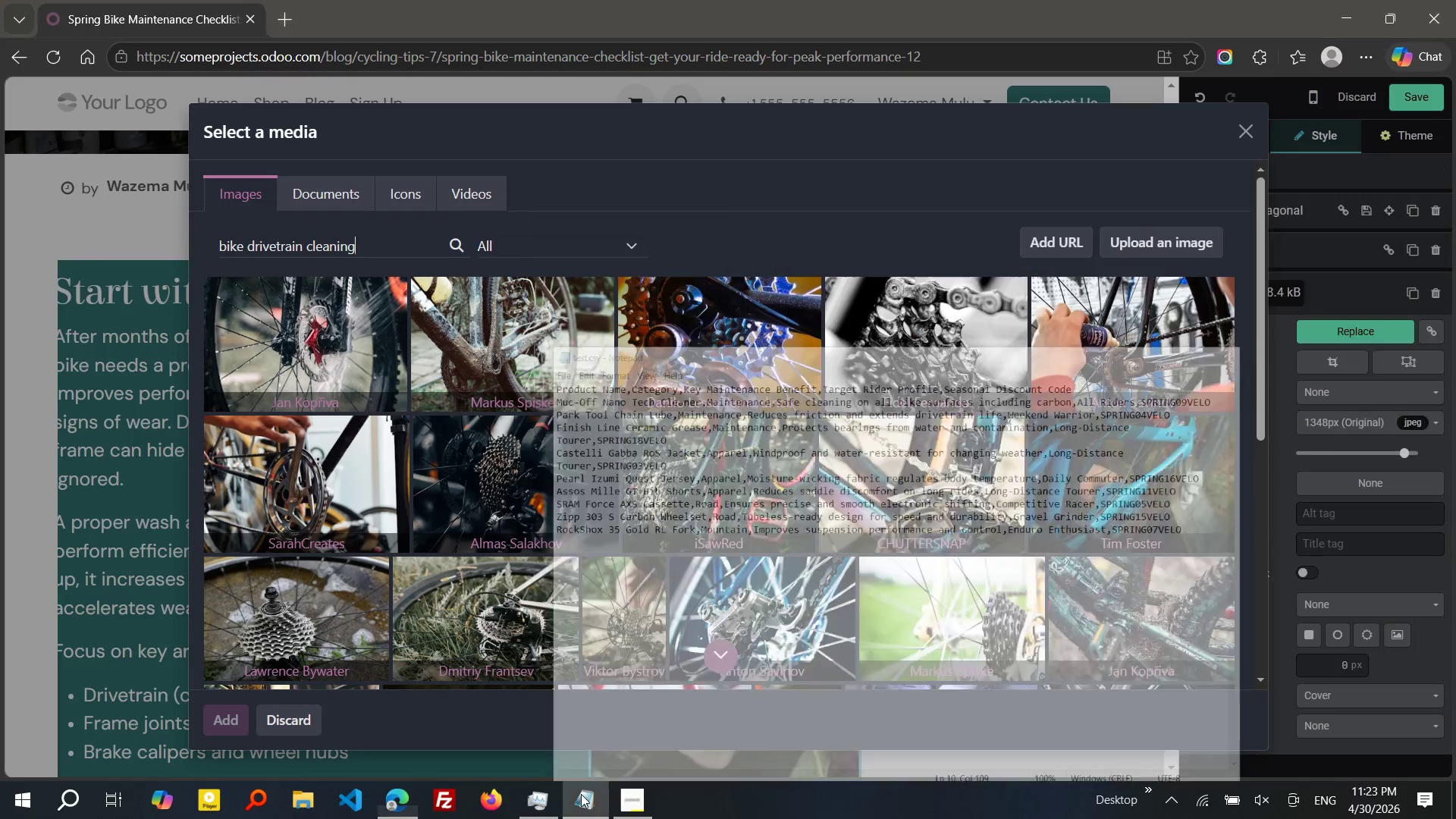 
left_click([581, 794])
 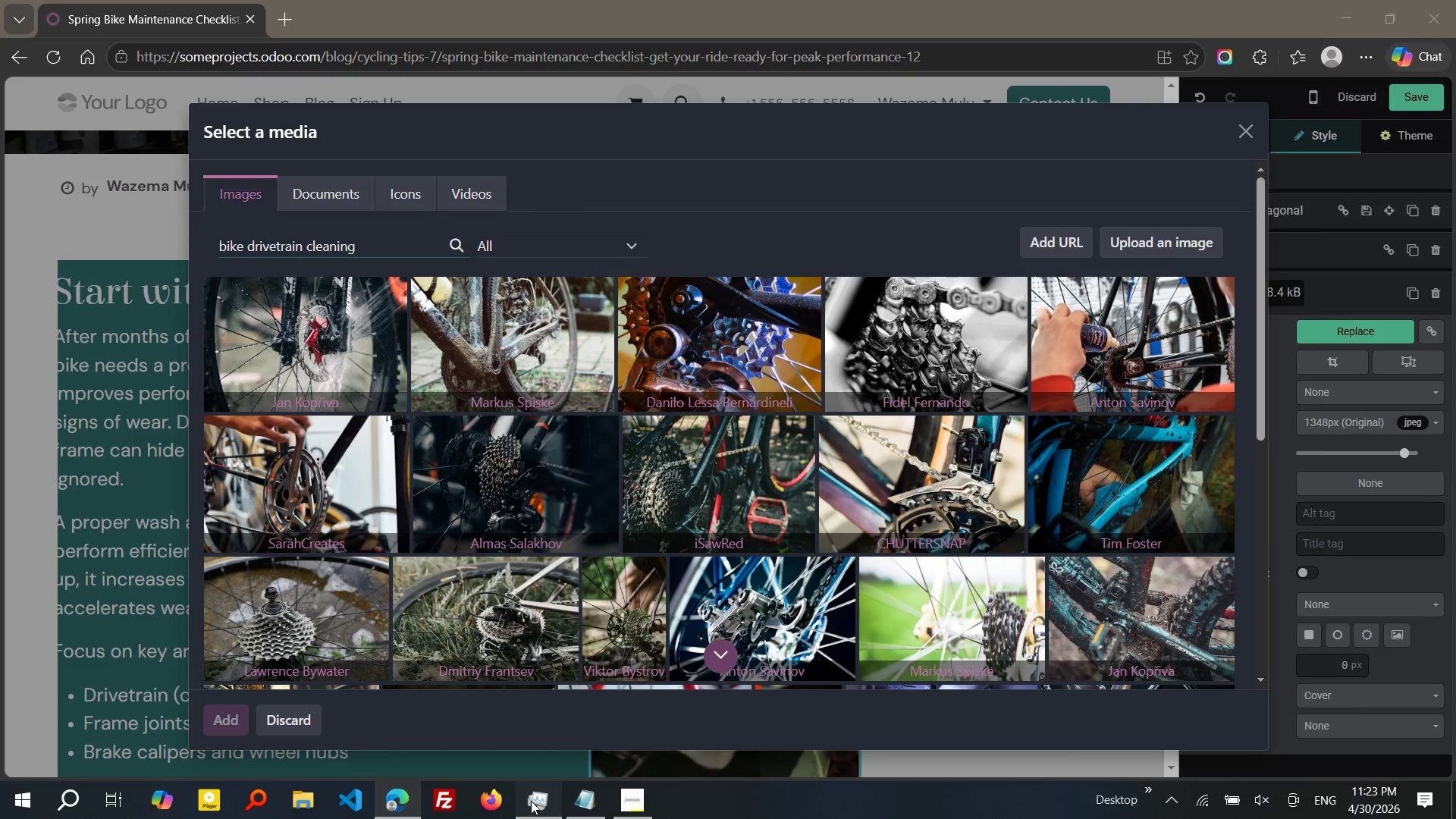 
left_click([531, 801])
 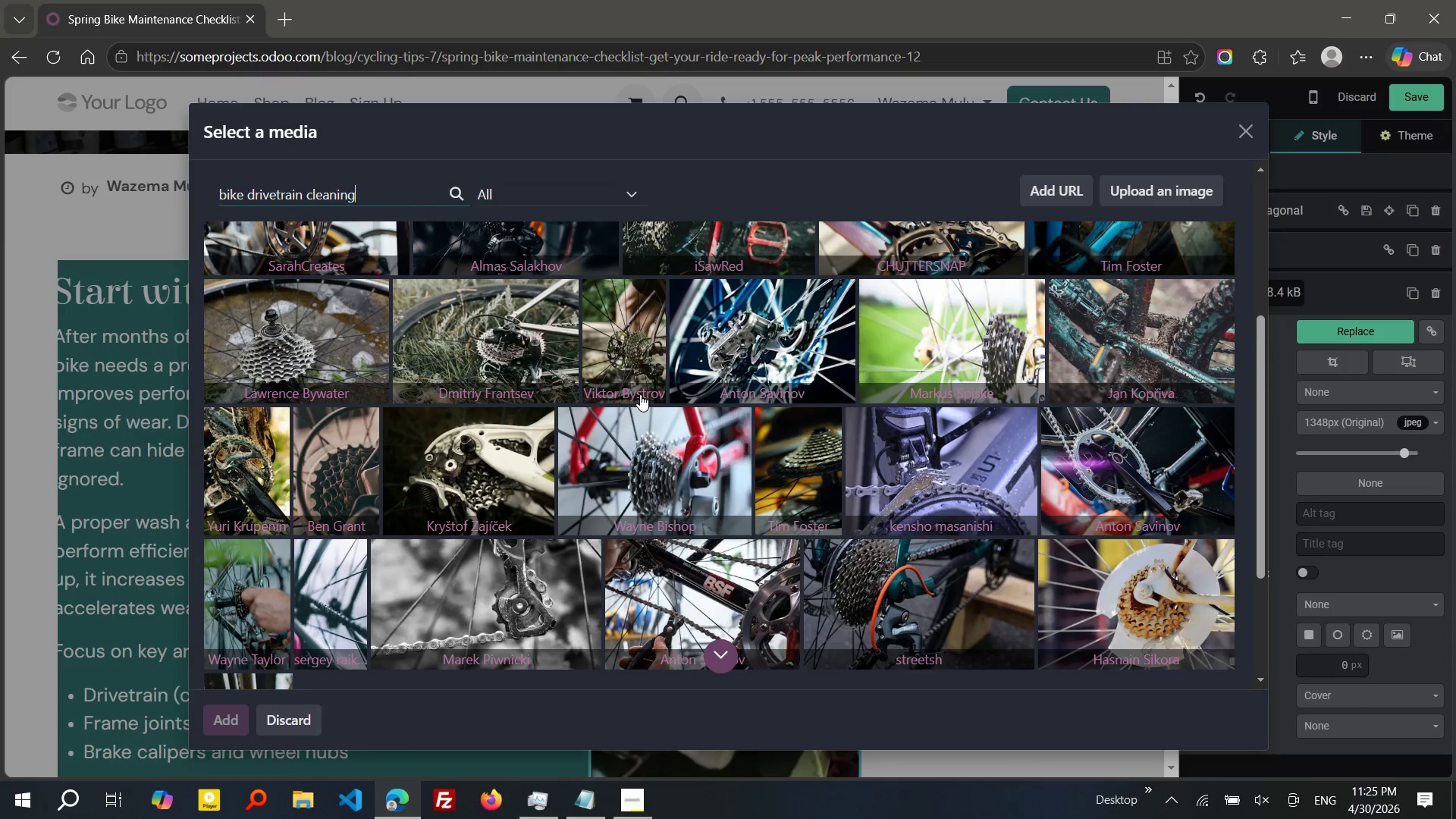 
wait(132.16)
 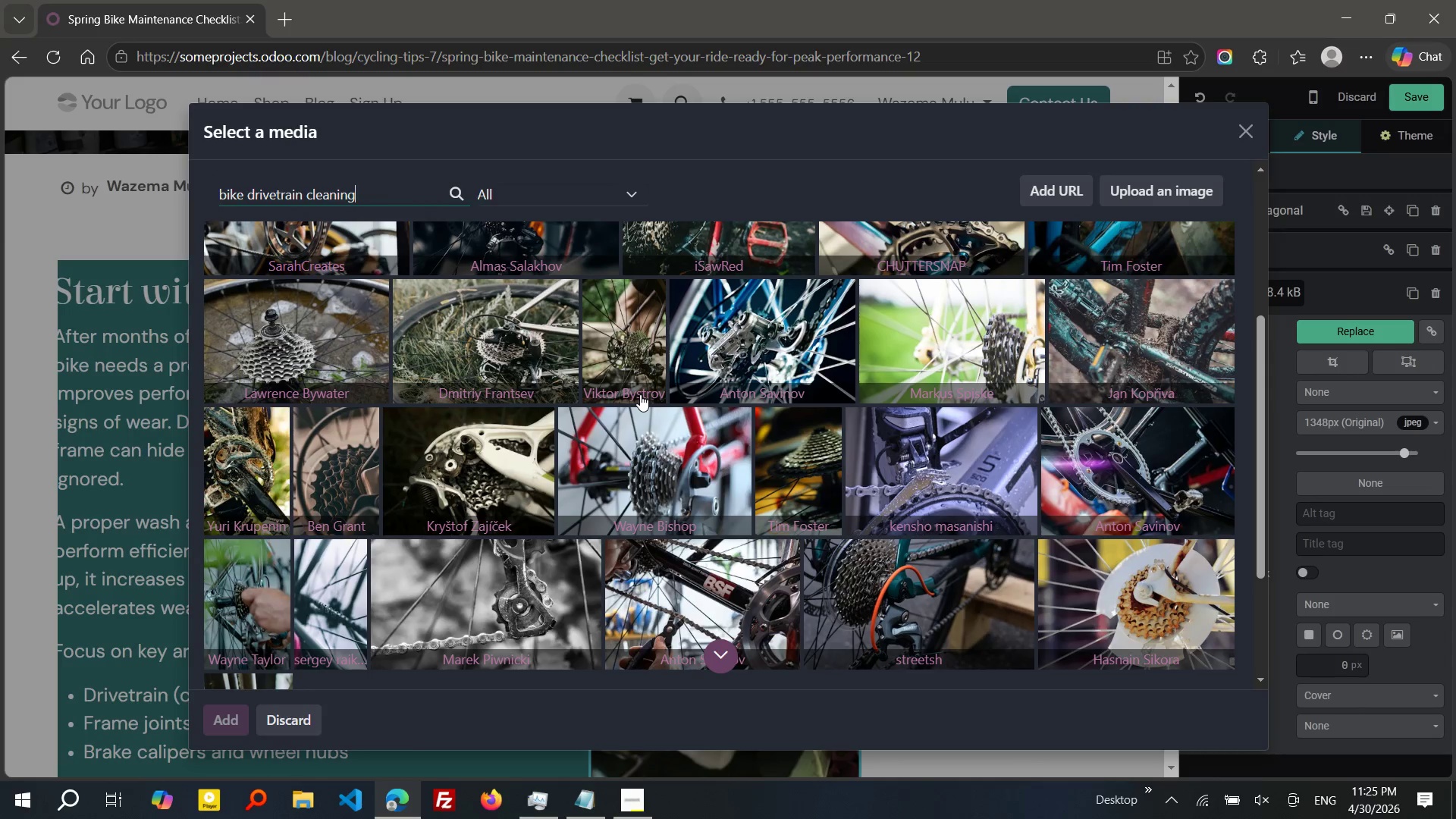 
left_click([714, 658])
 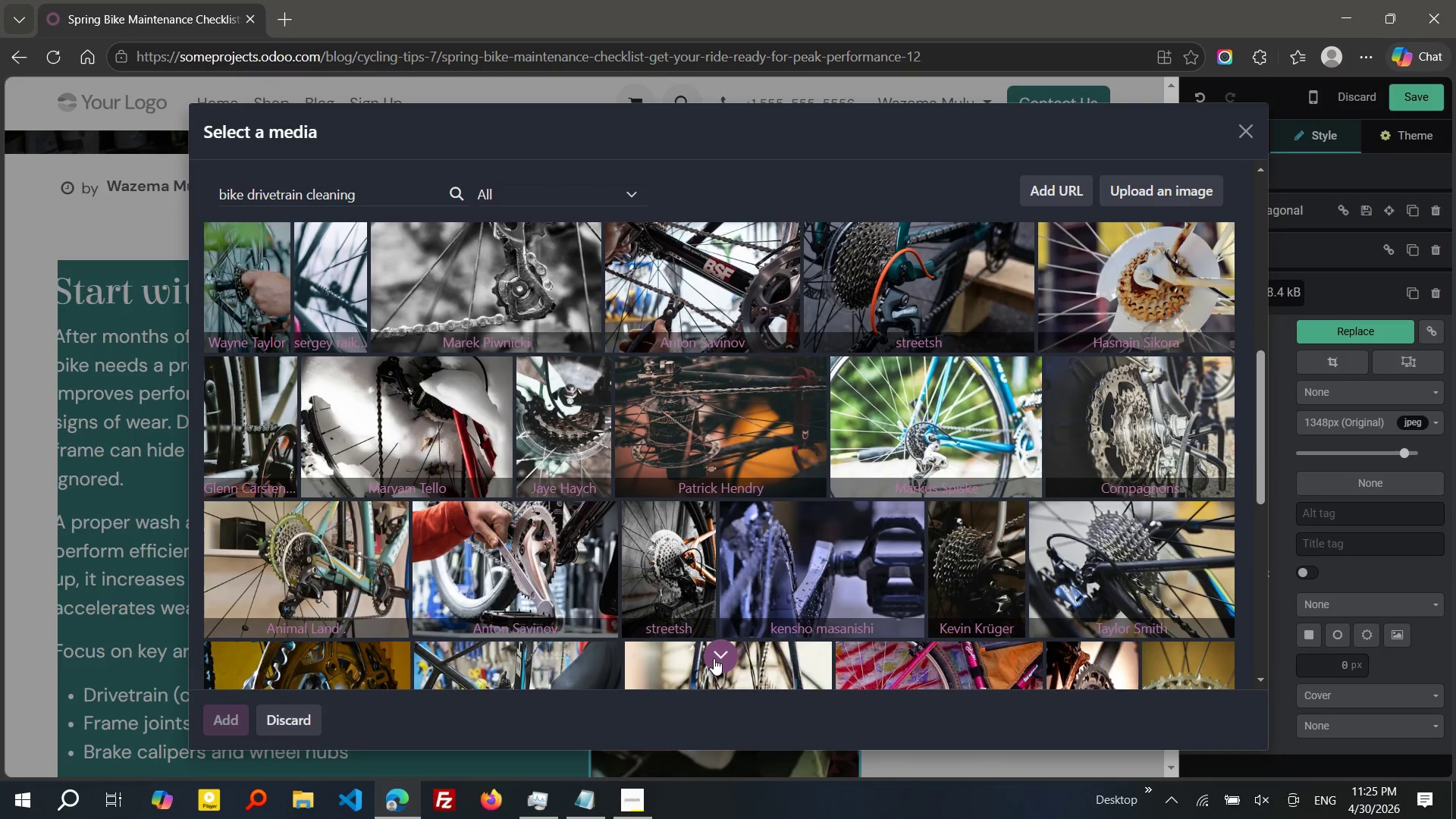 
wait(13.69)
 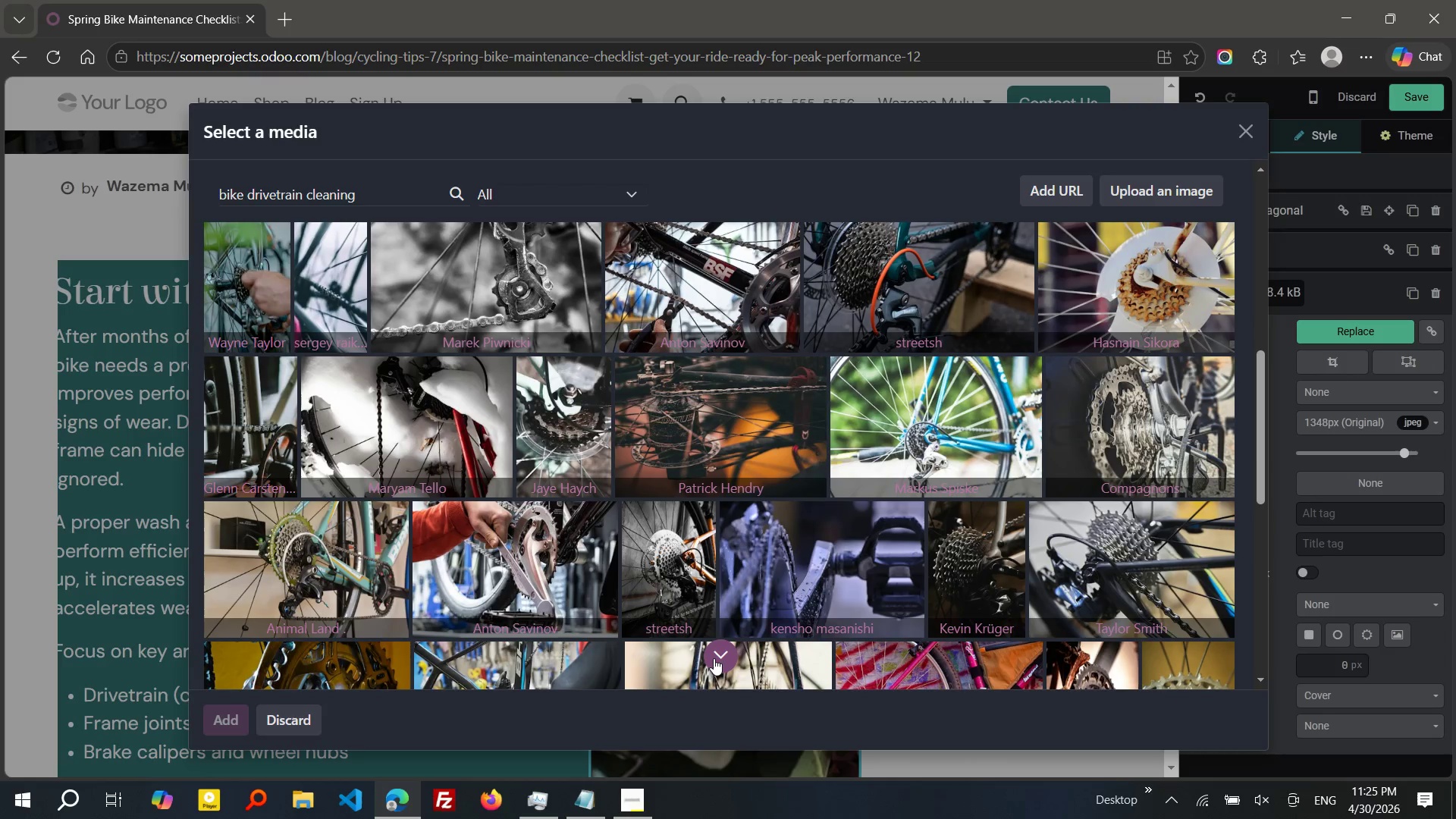 
left_click([678, 558])
 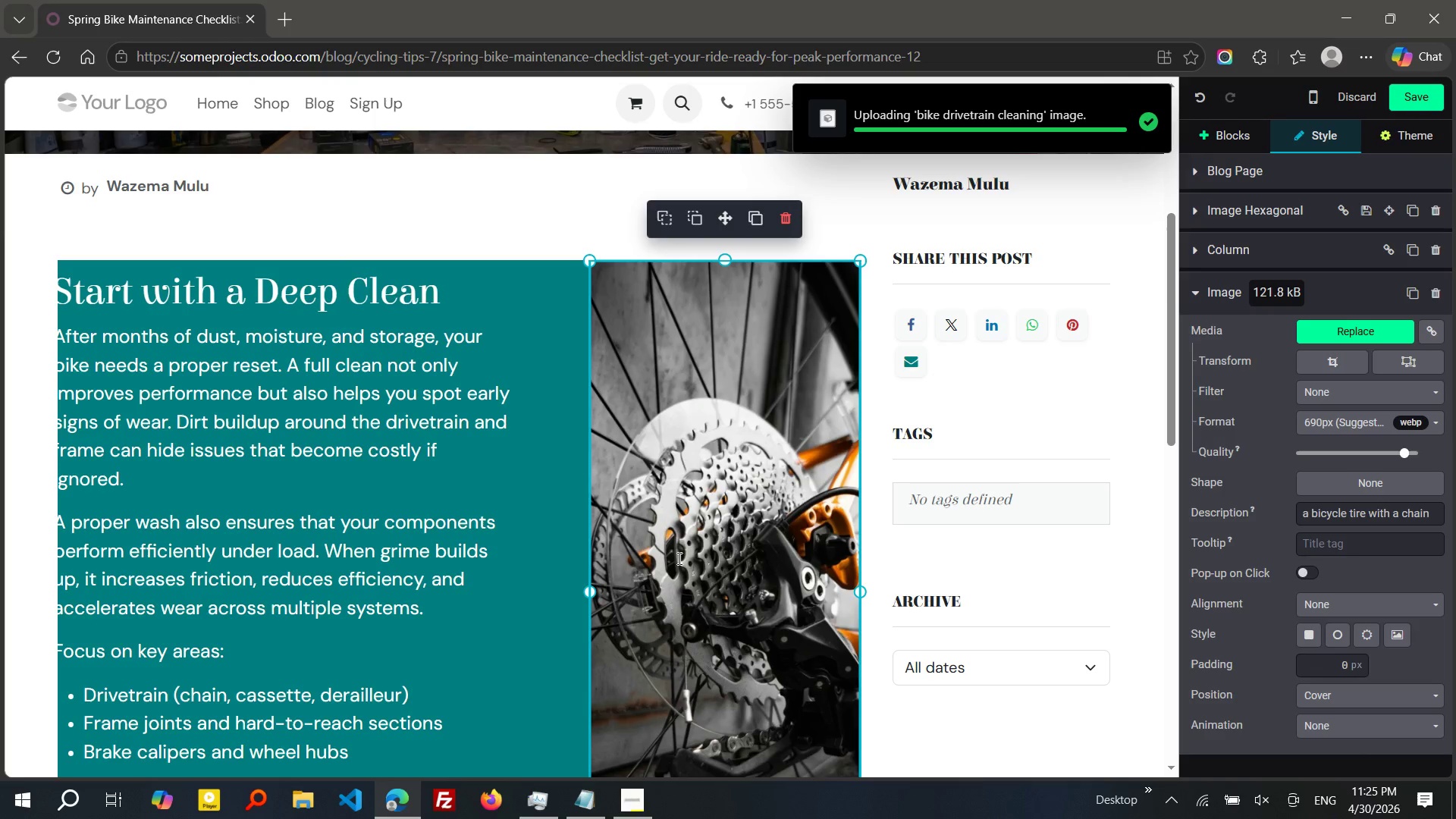 
wait(8.8)
 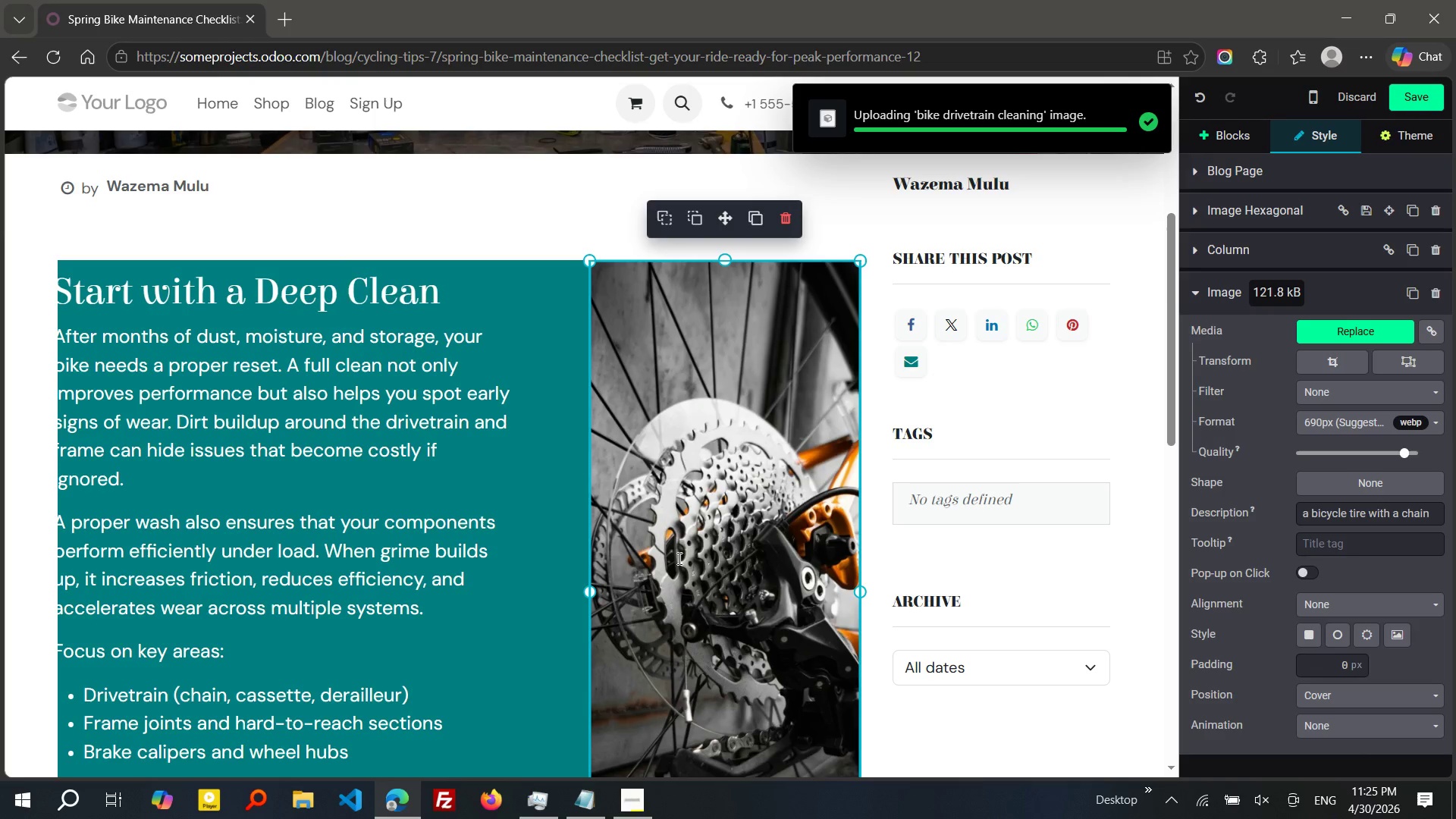 
left_click([545, 463])
 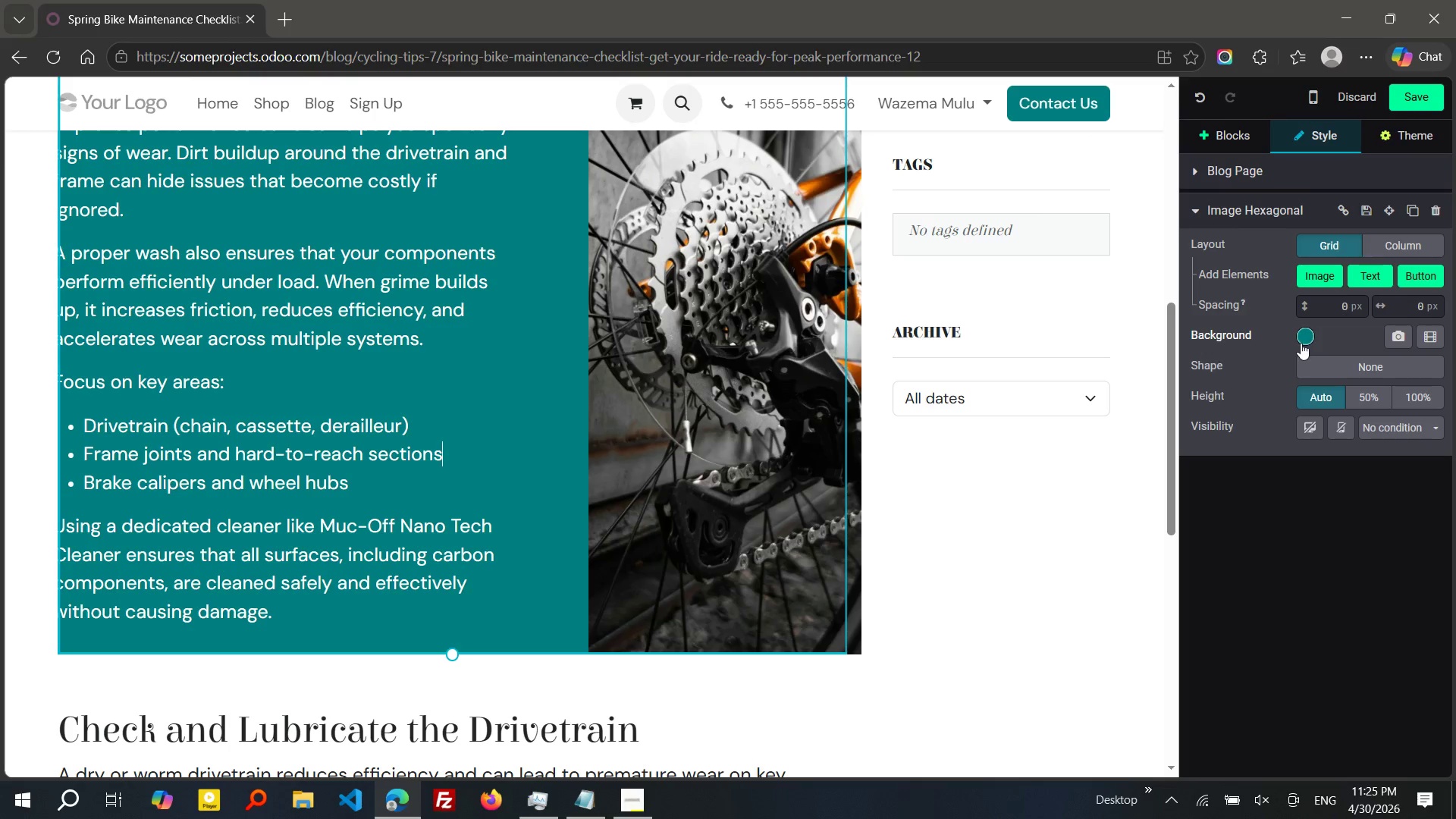 
left_click([1301, 343])
 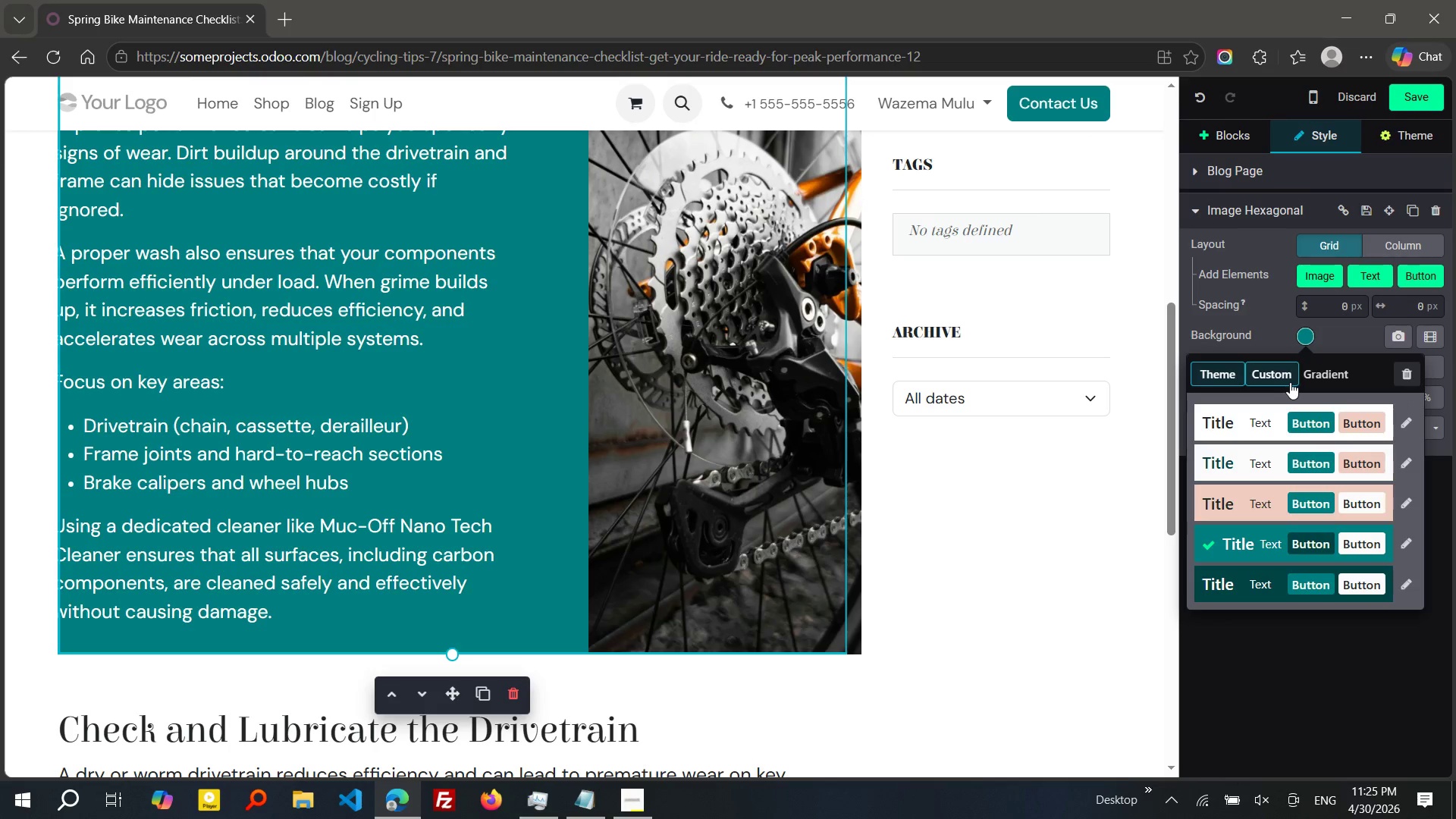 
left_click([1290, 382])
 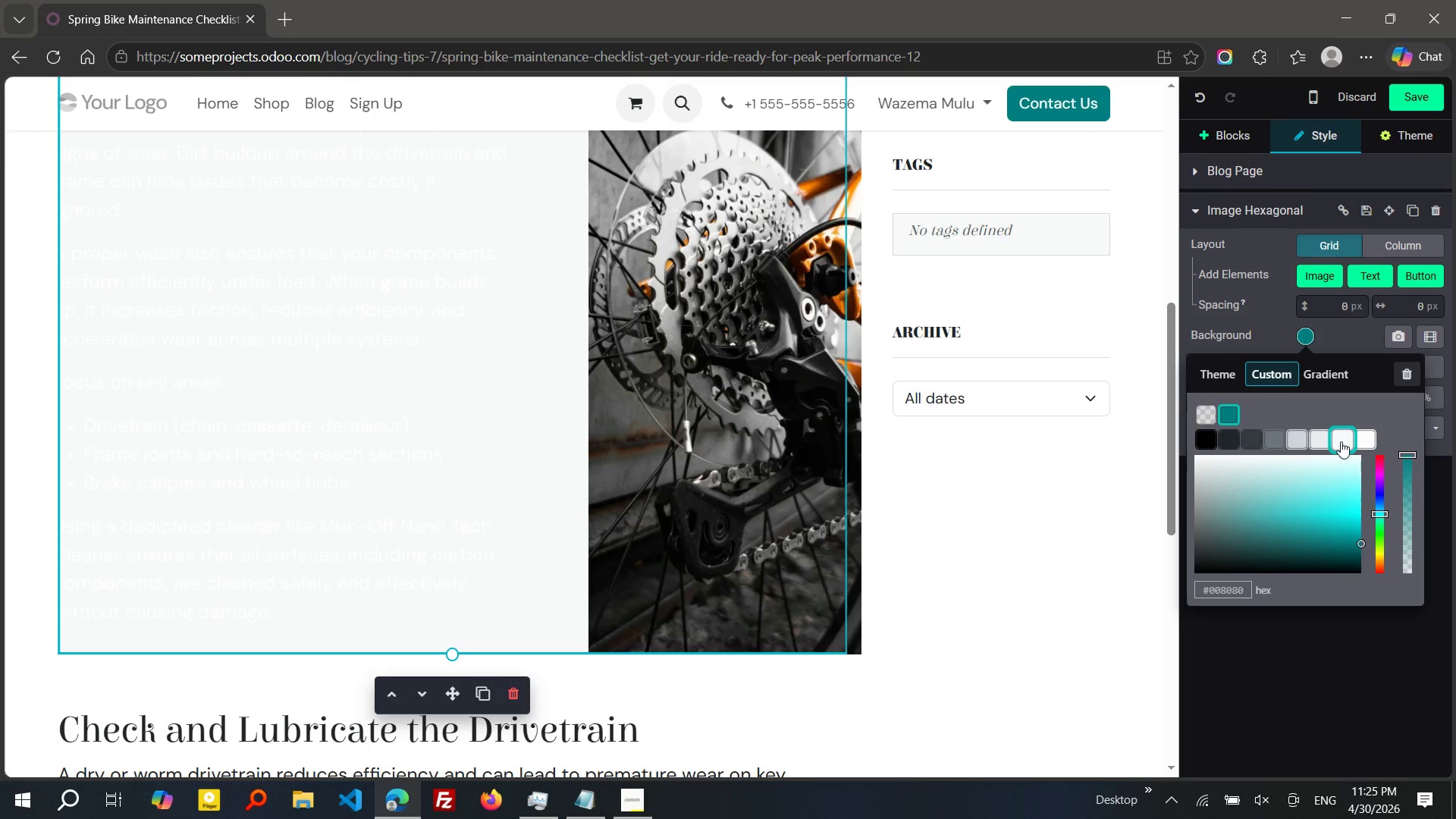 
wait(7.16)
 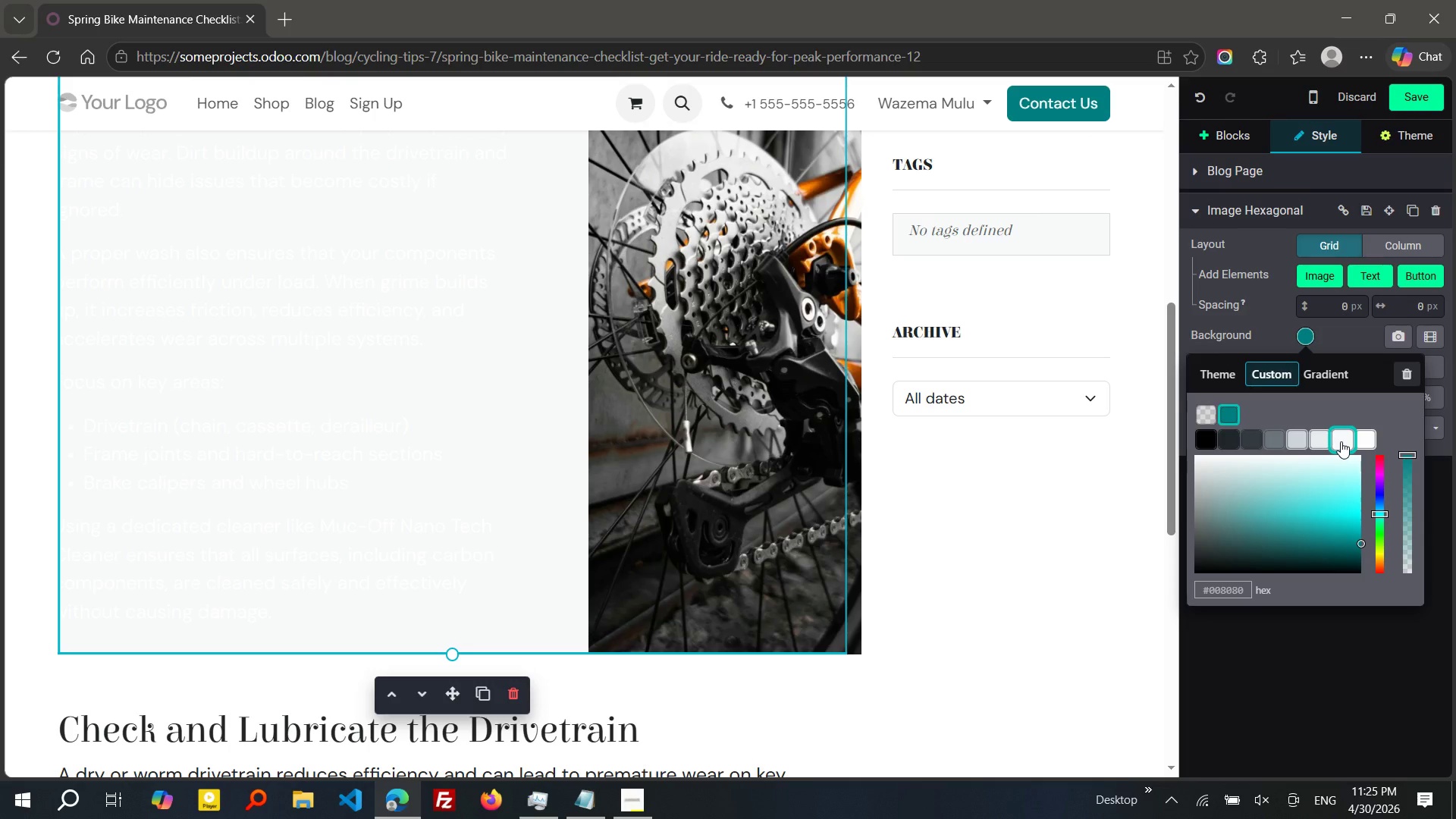 
left_click([1341, 441])
 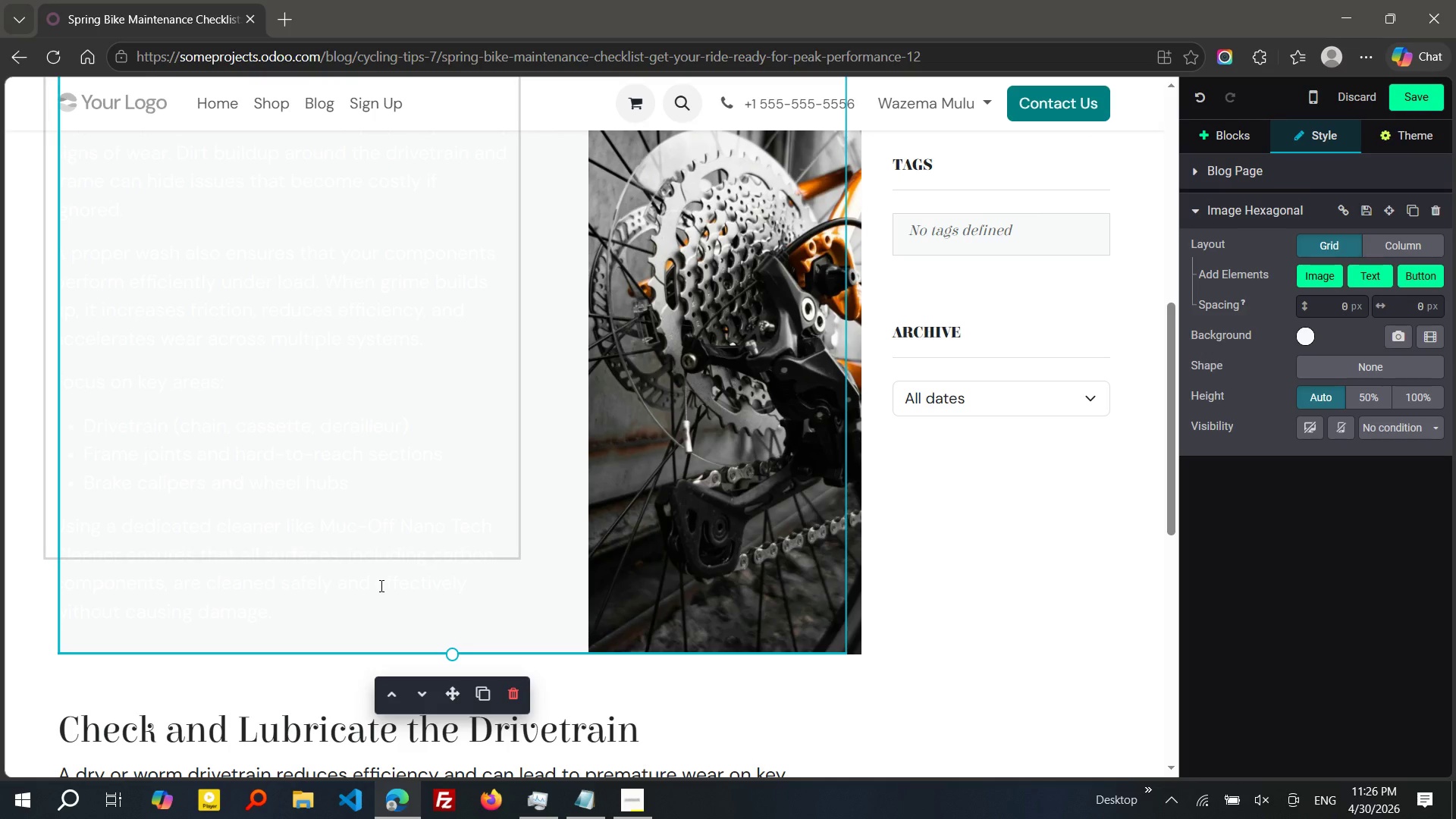 
left_click([380, 585])
 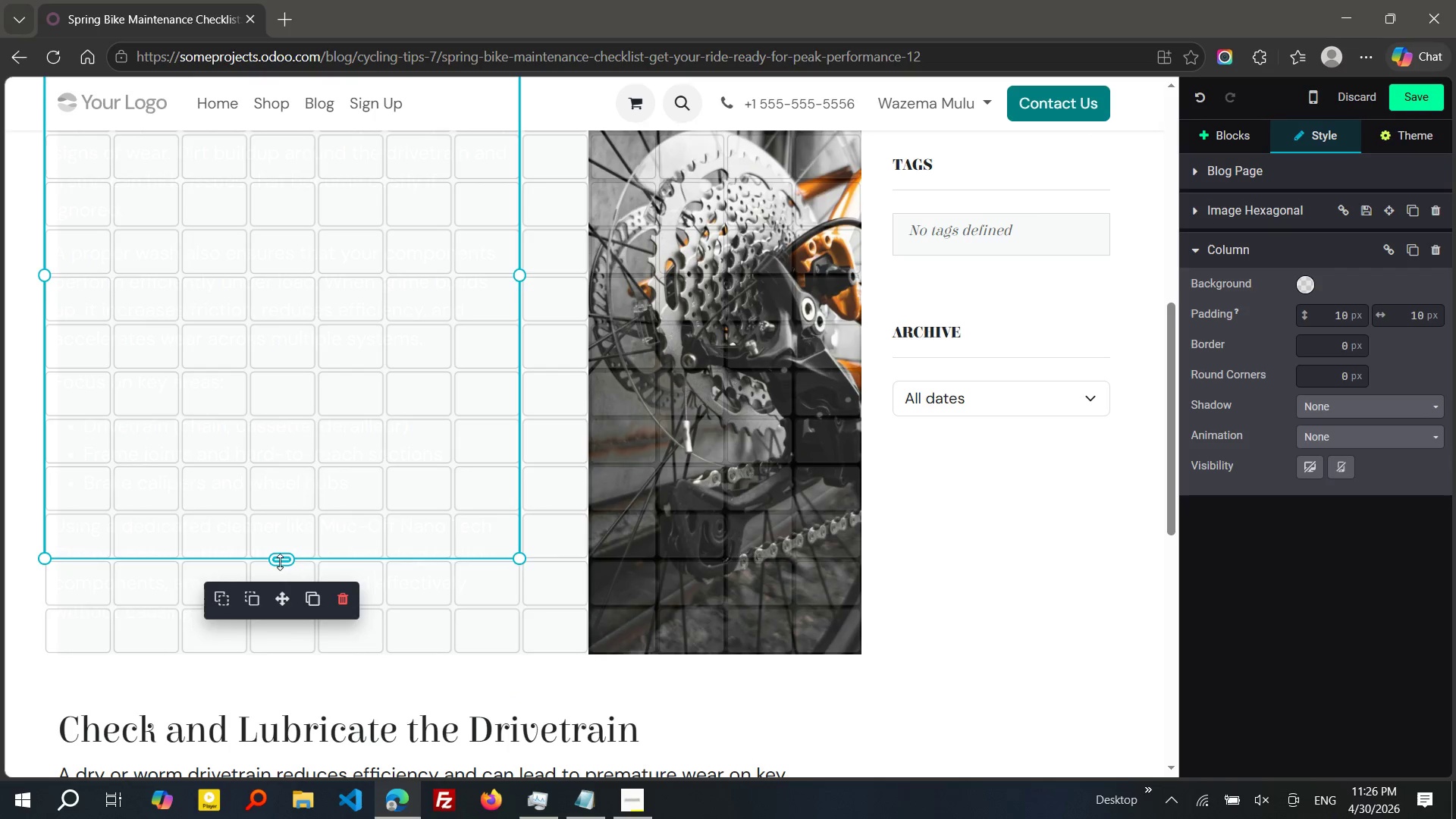 
left_click_drag(start_coordinate=[280, 562], to_coordinate=[290, 650])
 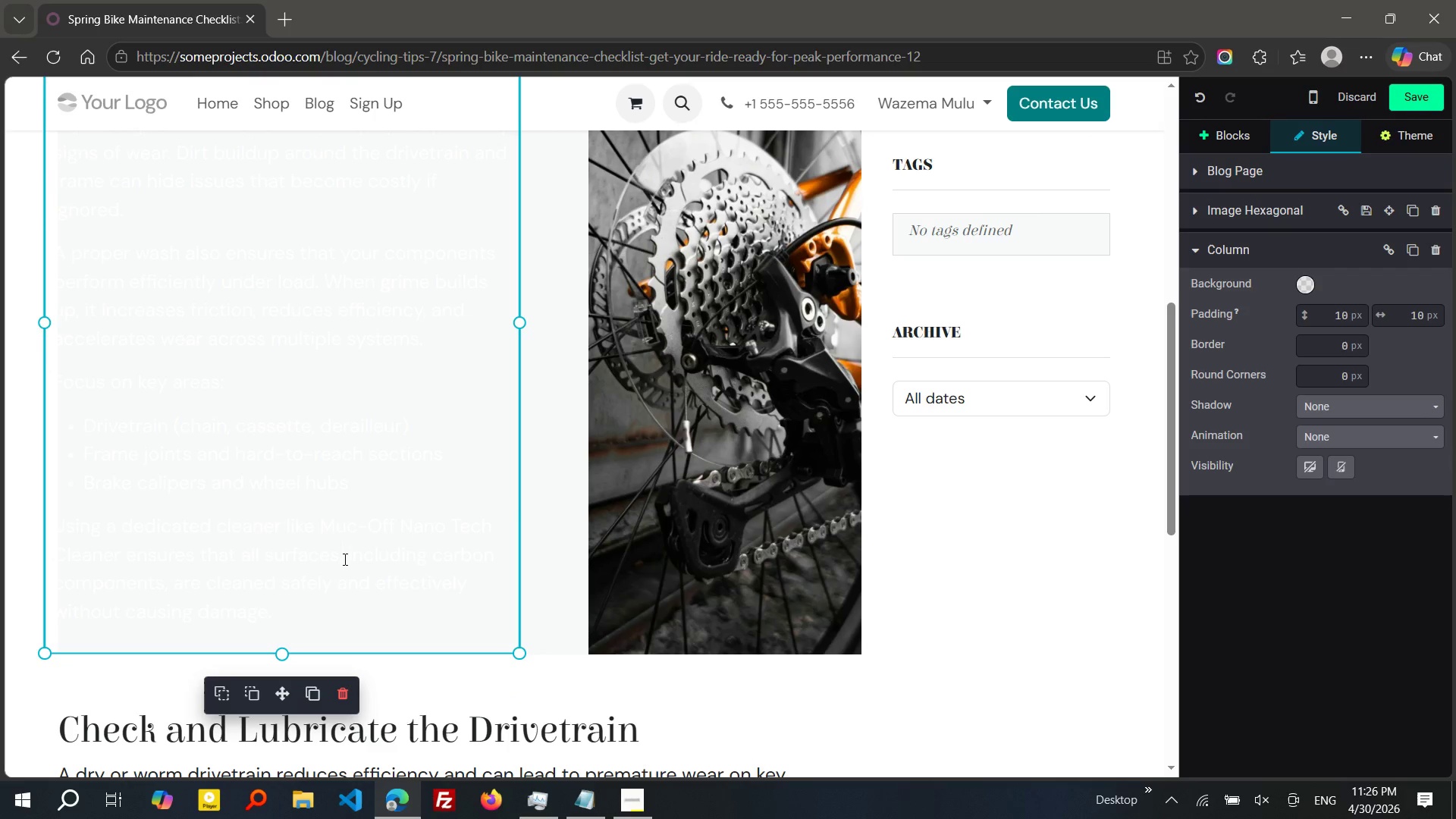 
left_click([344, 559])
 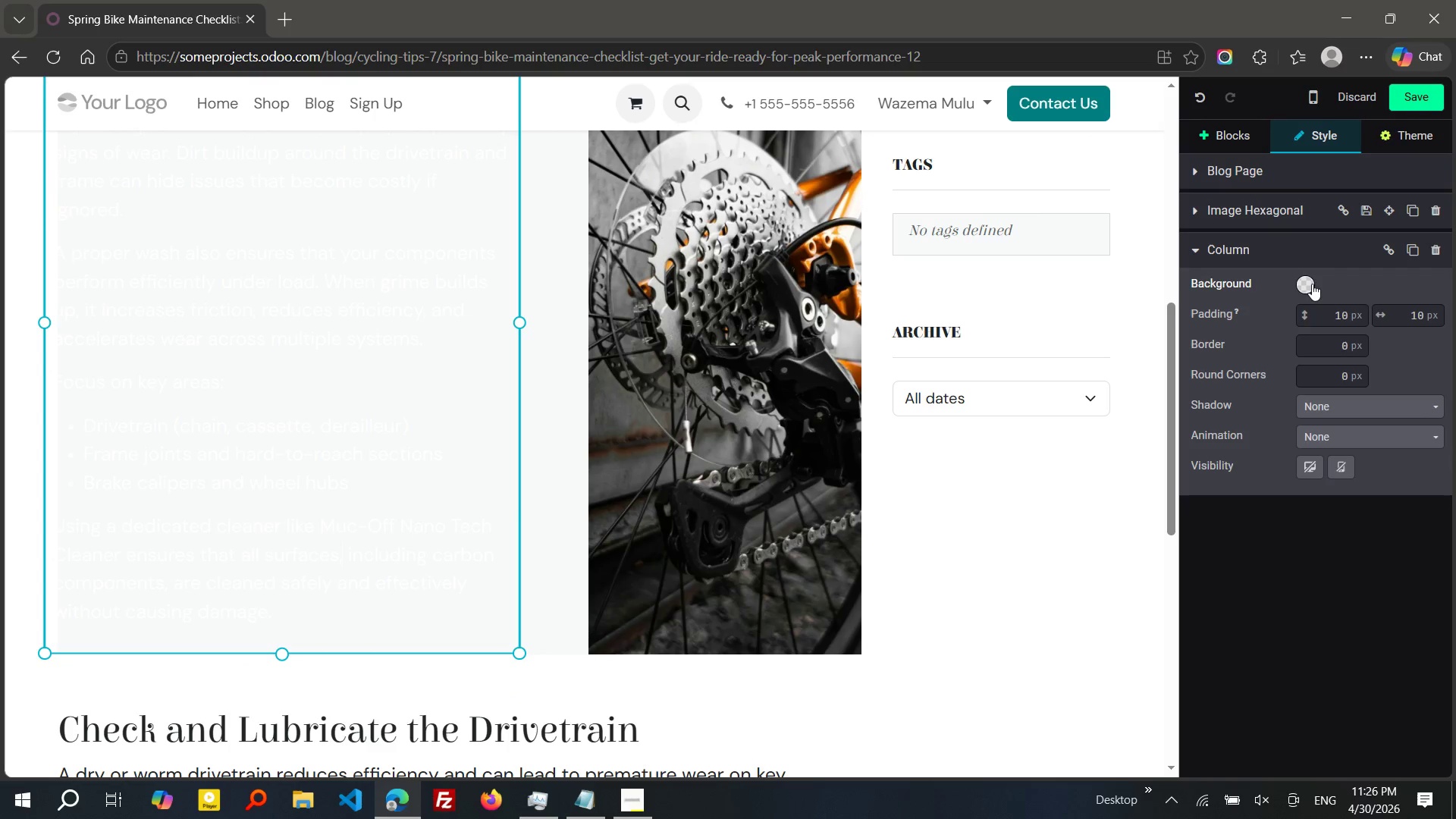 
left_click([1312, 284])
 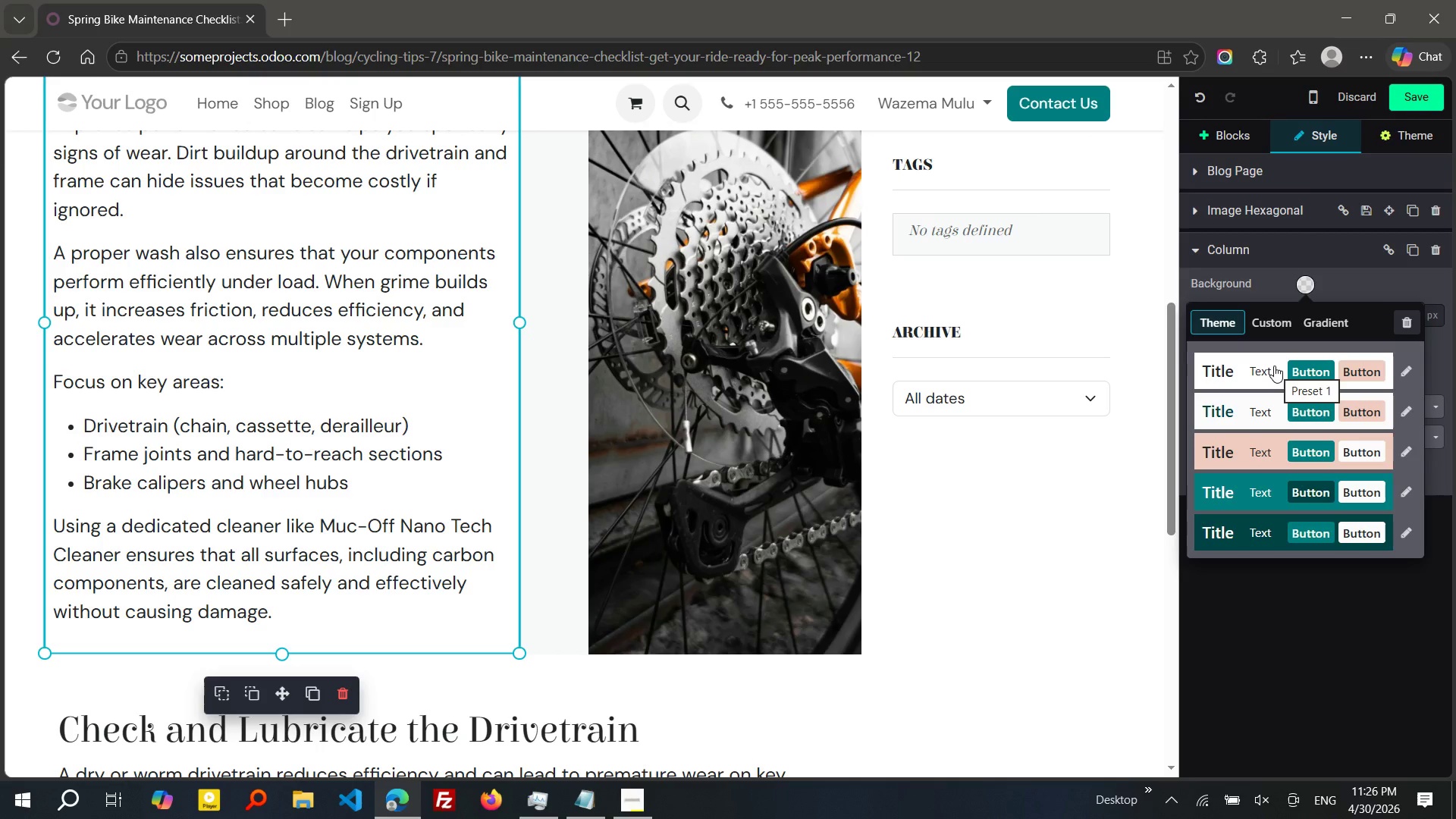 
wait(7.39)
 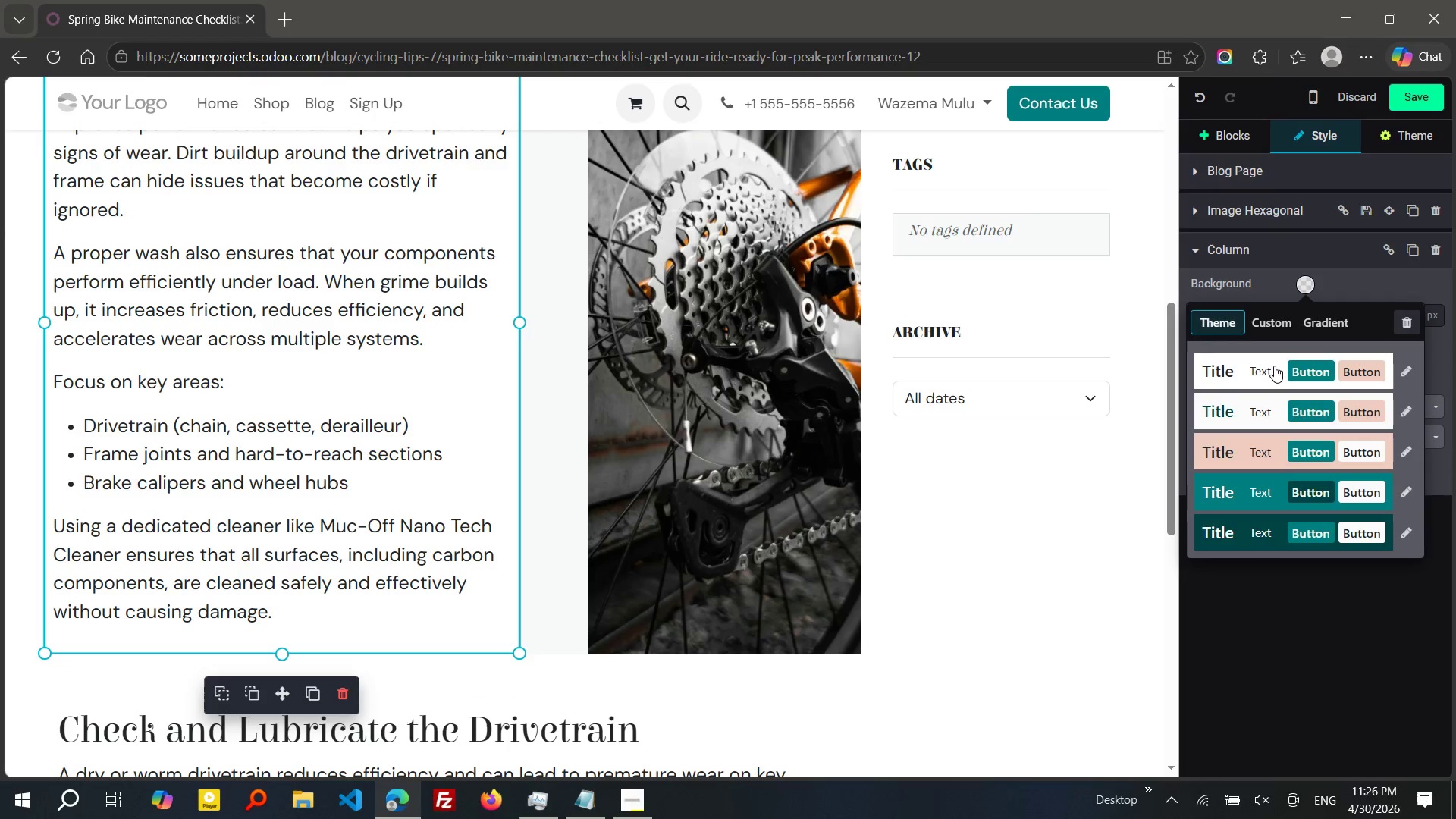 
left_click([1274, 366])
 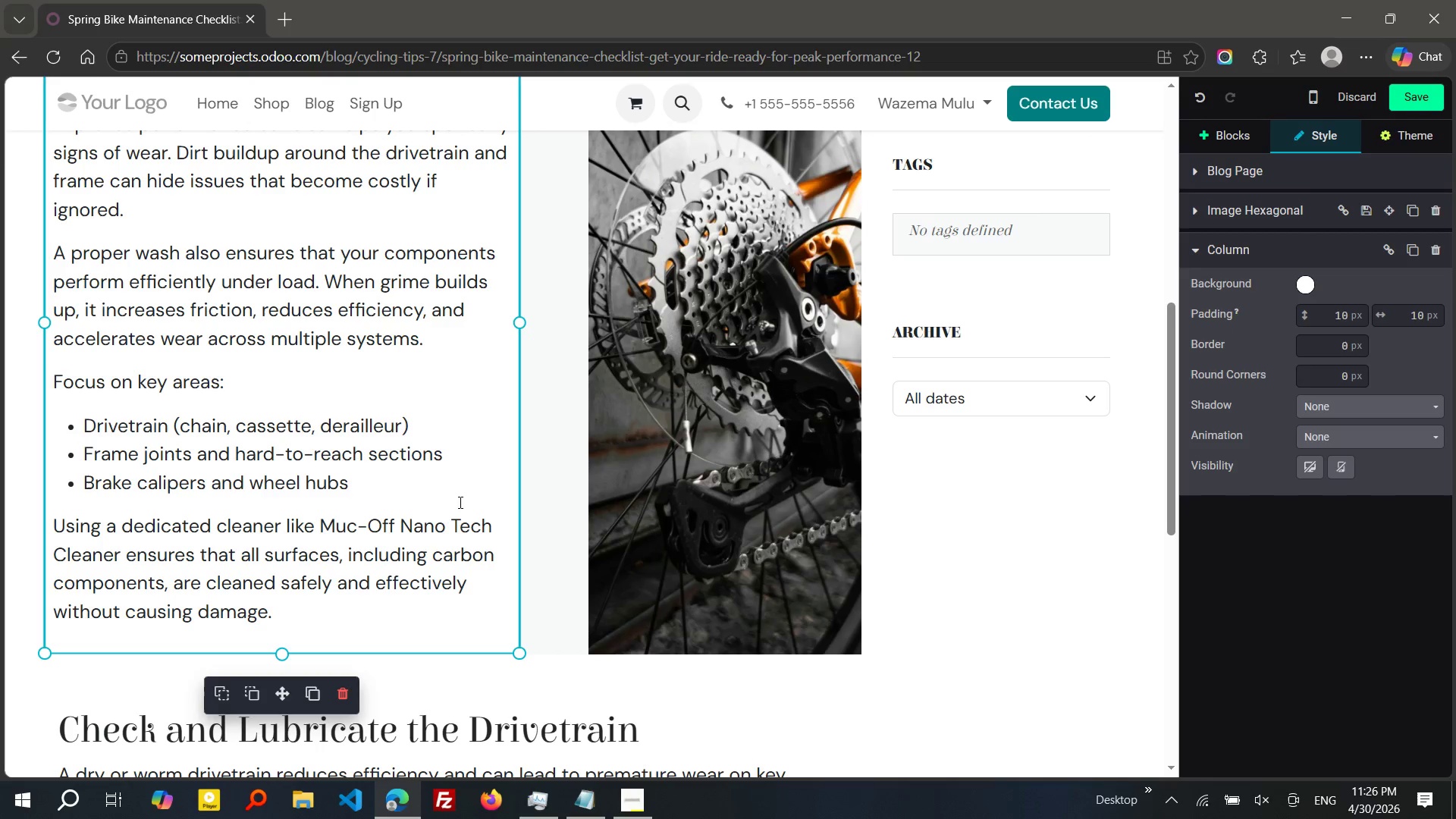 
left_click([452, 500])
 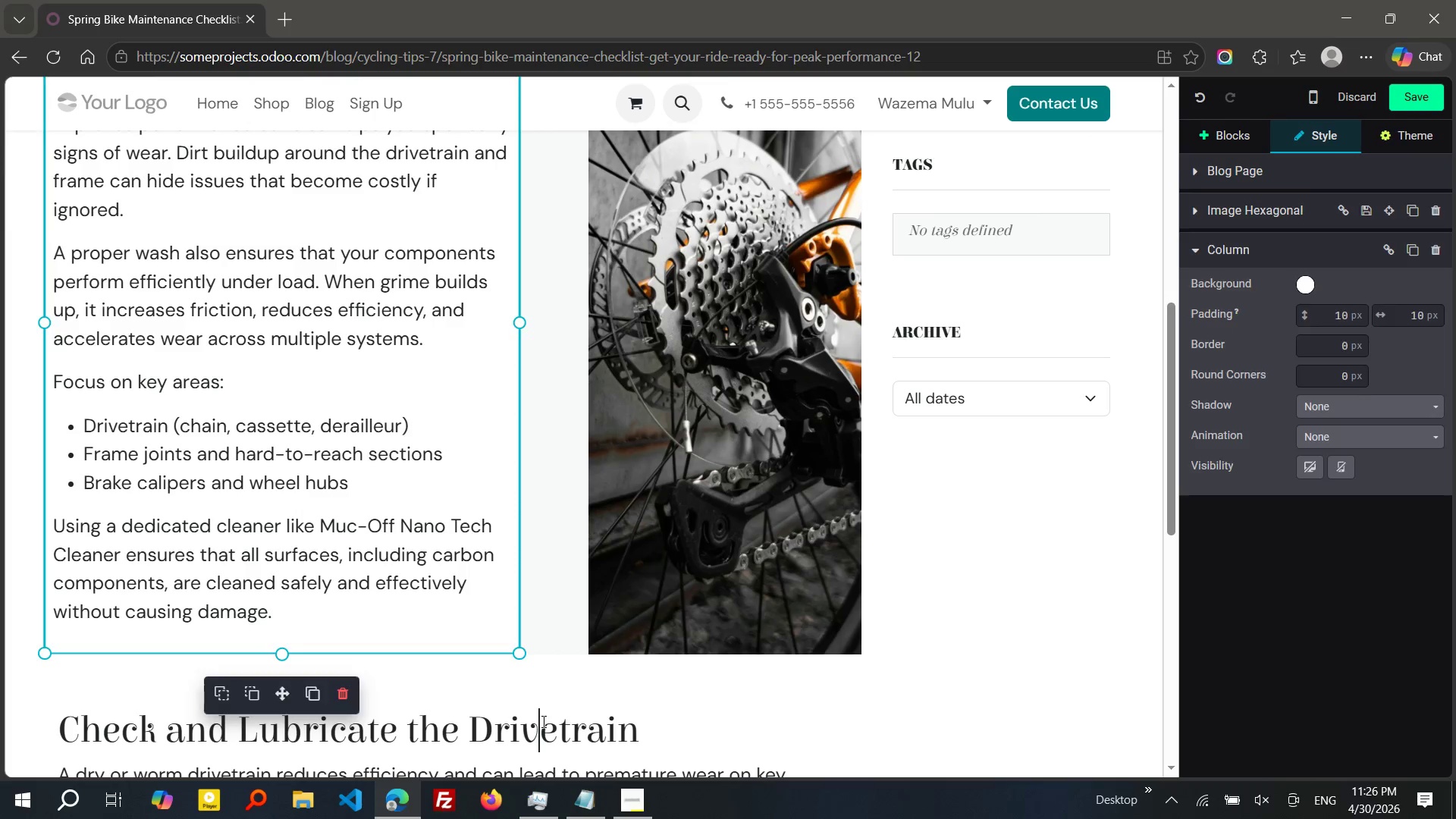 
left_click([542, 721])
 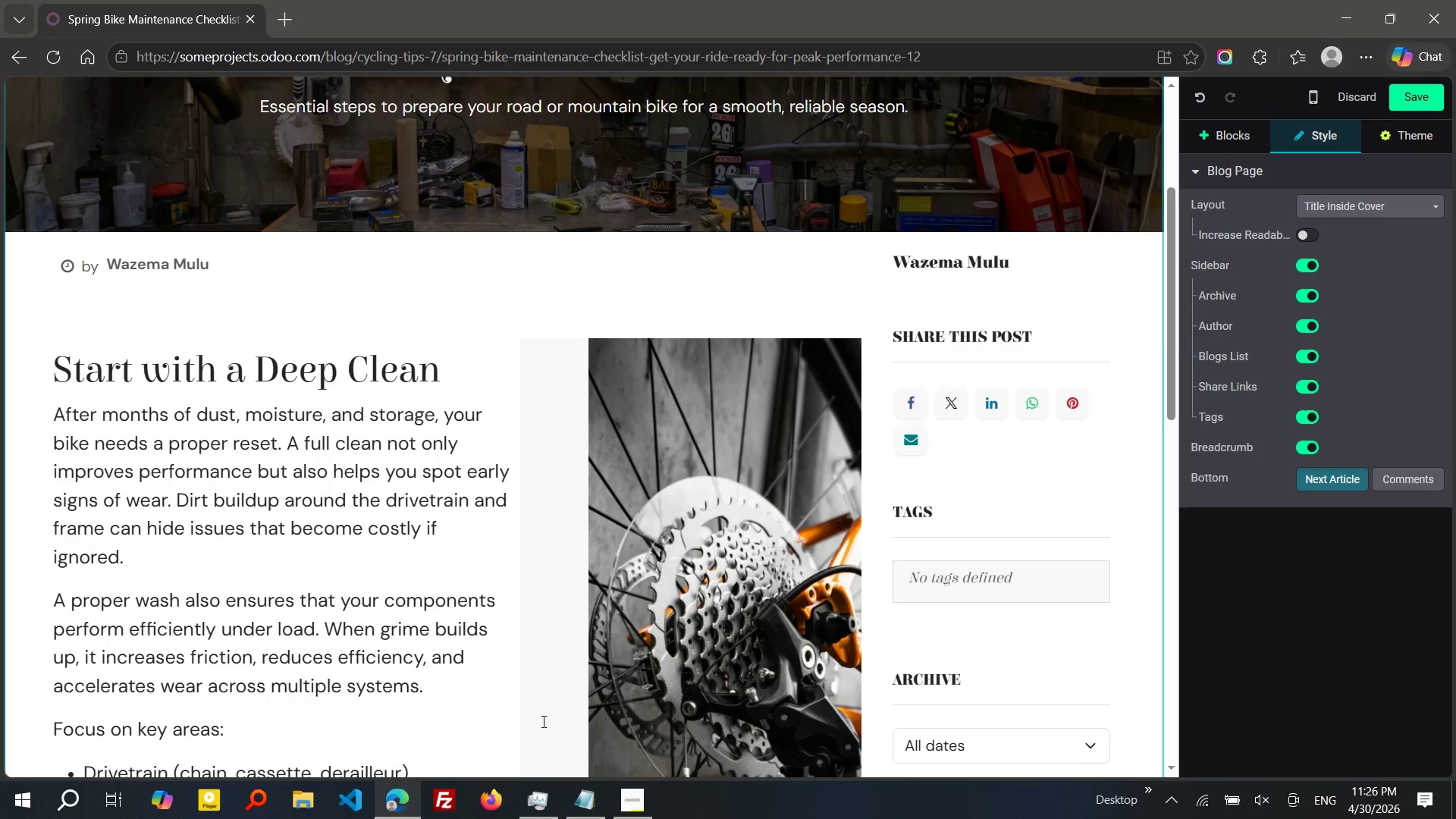 
wait(7.52)
 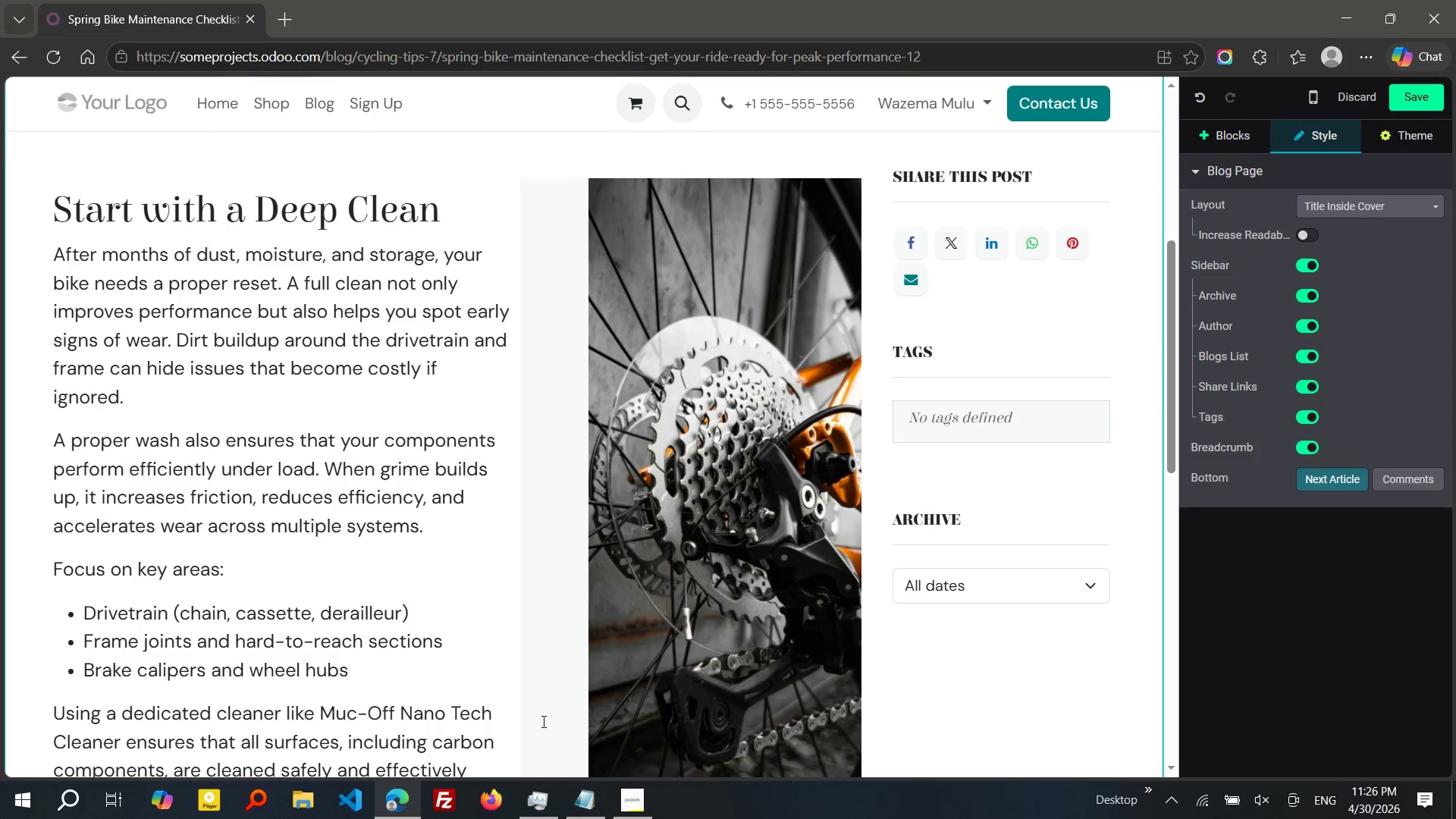 
left_click([647, 549])
 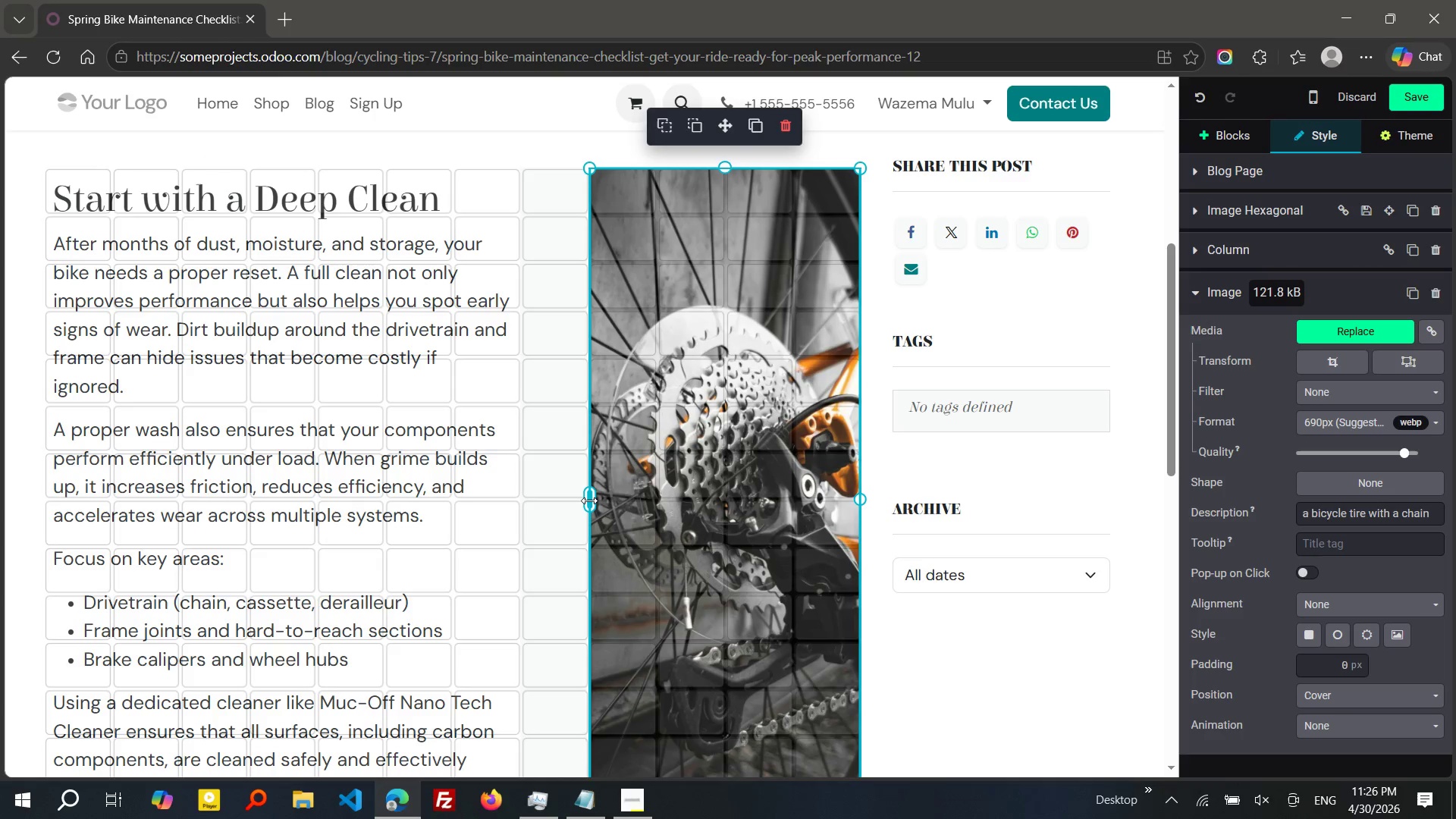 
left_click_drag(start_coordinate=[589, 500], to_coordinate=[523, 504])
 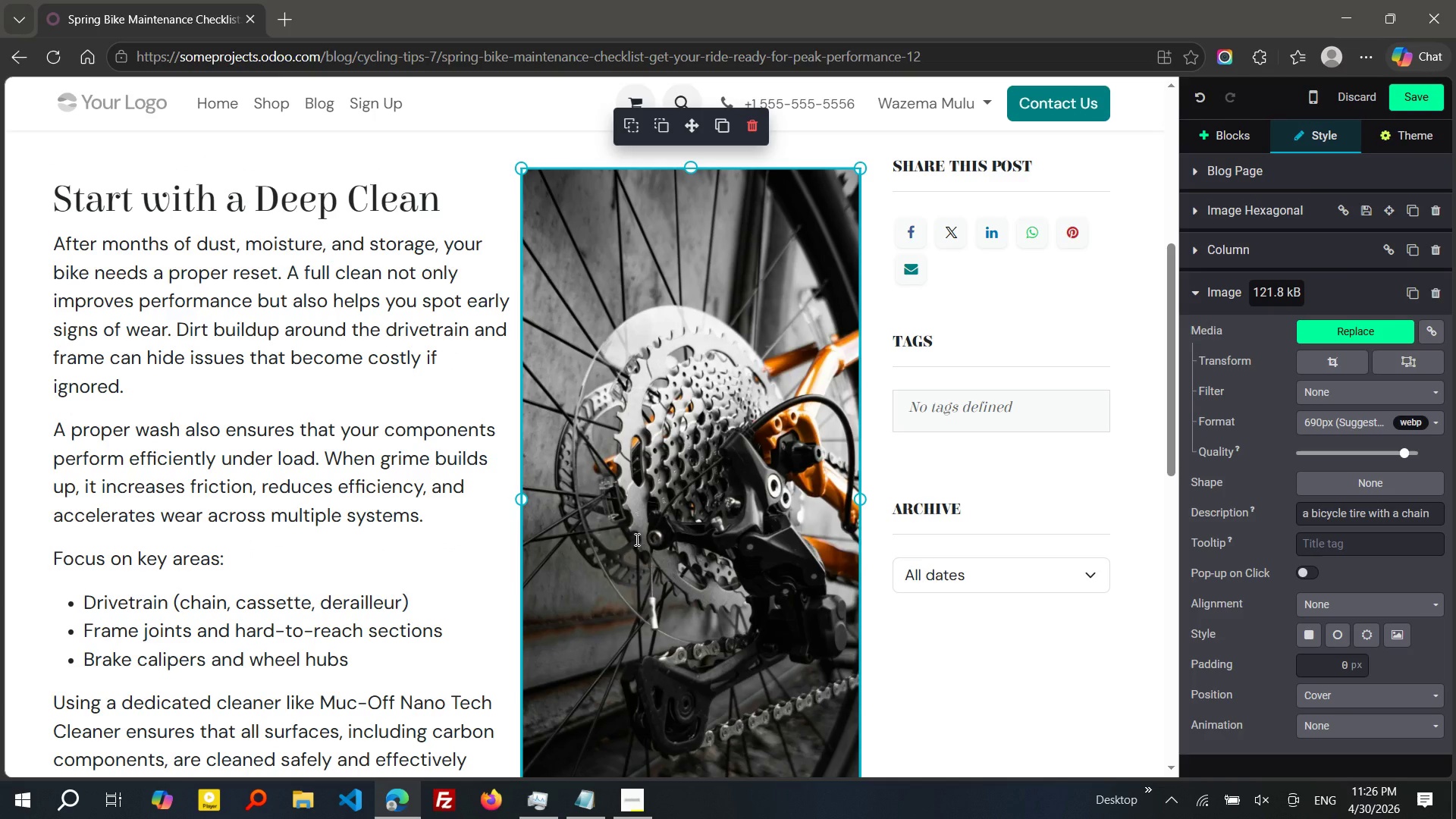 
mouse_move([631, 552])
 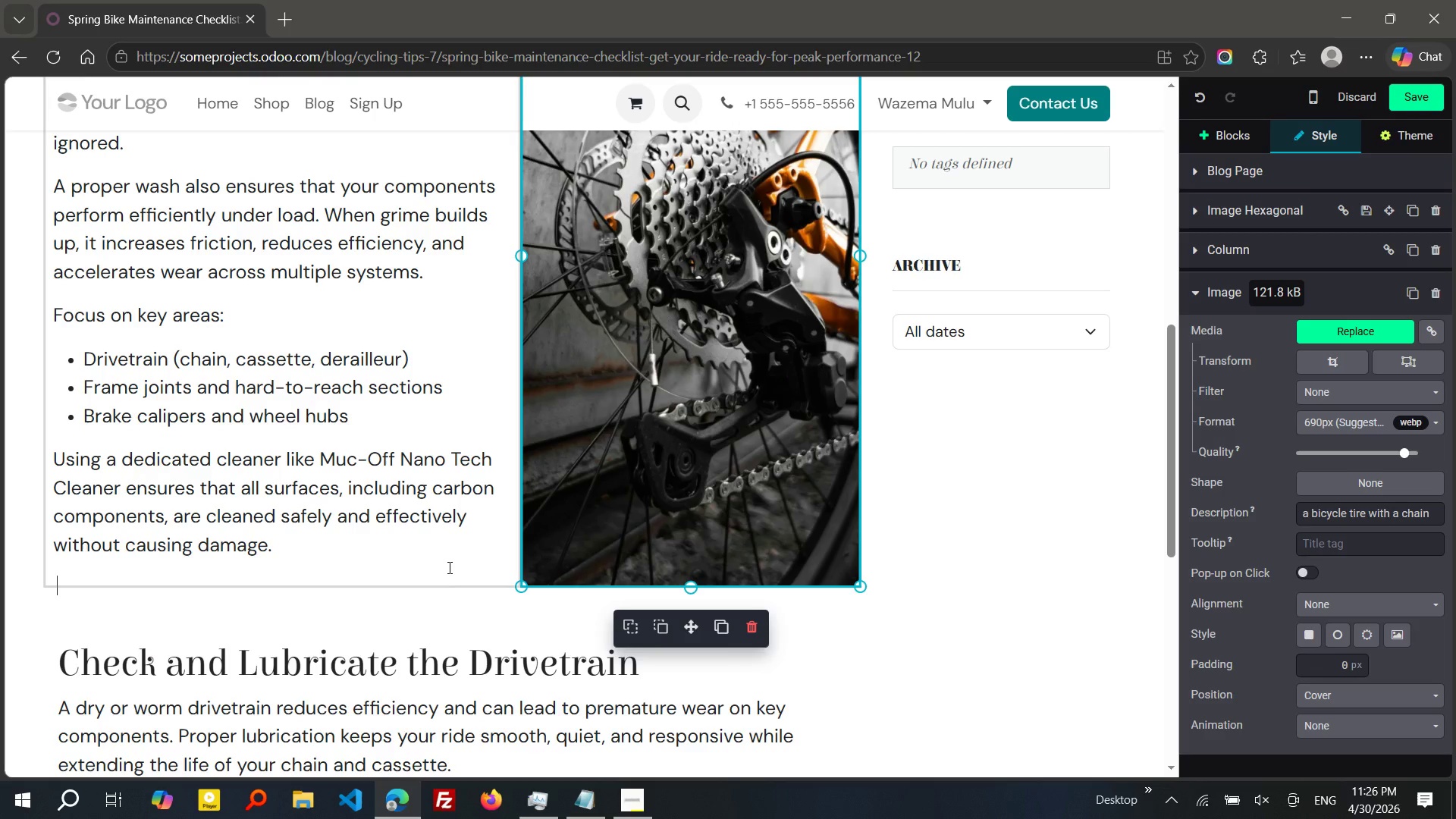 
left_click([448, 567])
 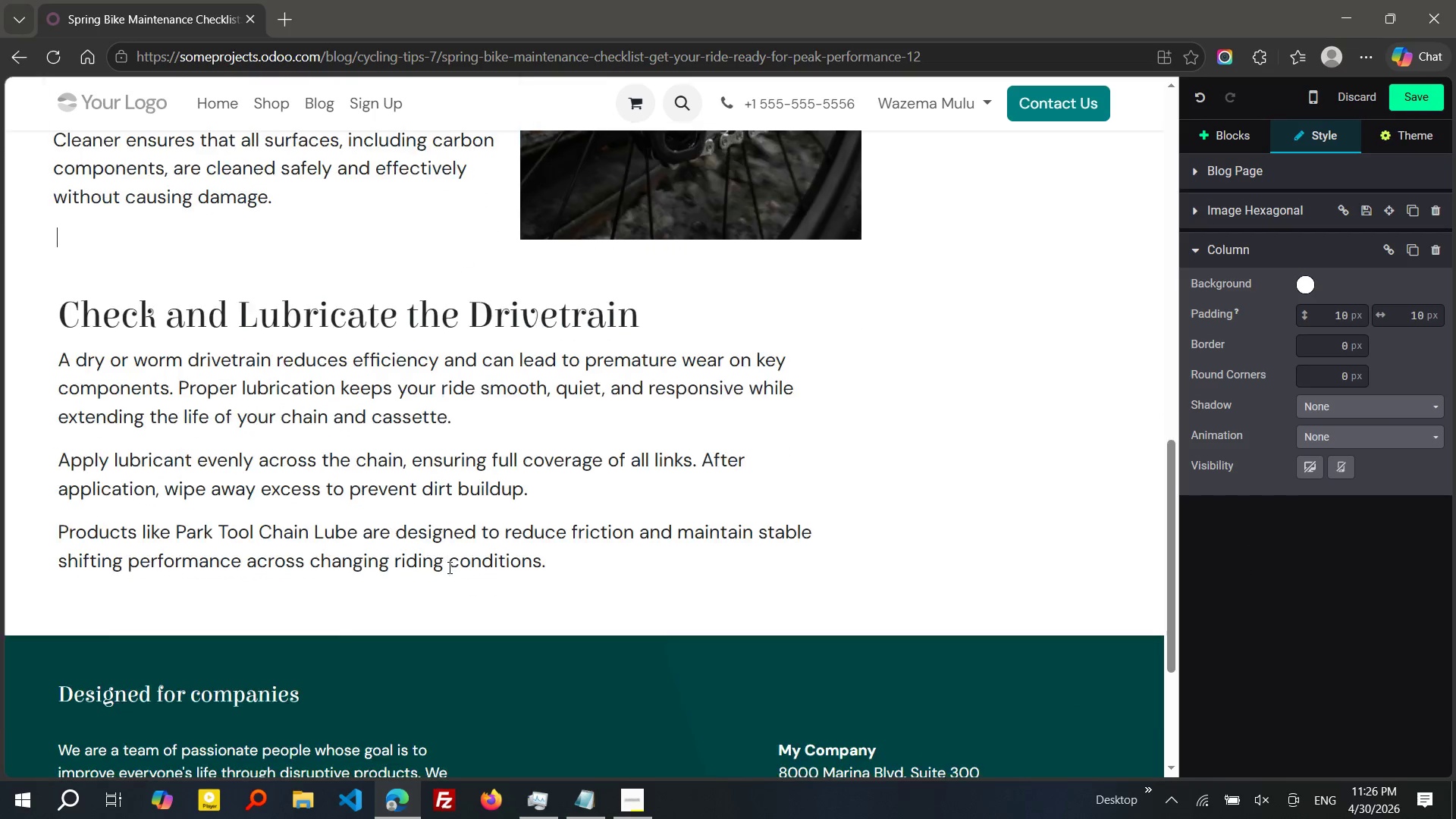 
wait(7.09)
 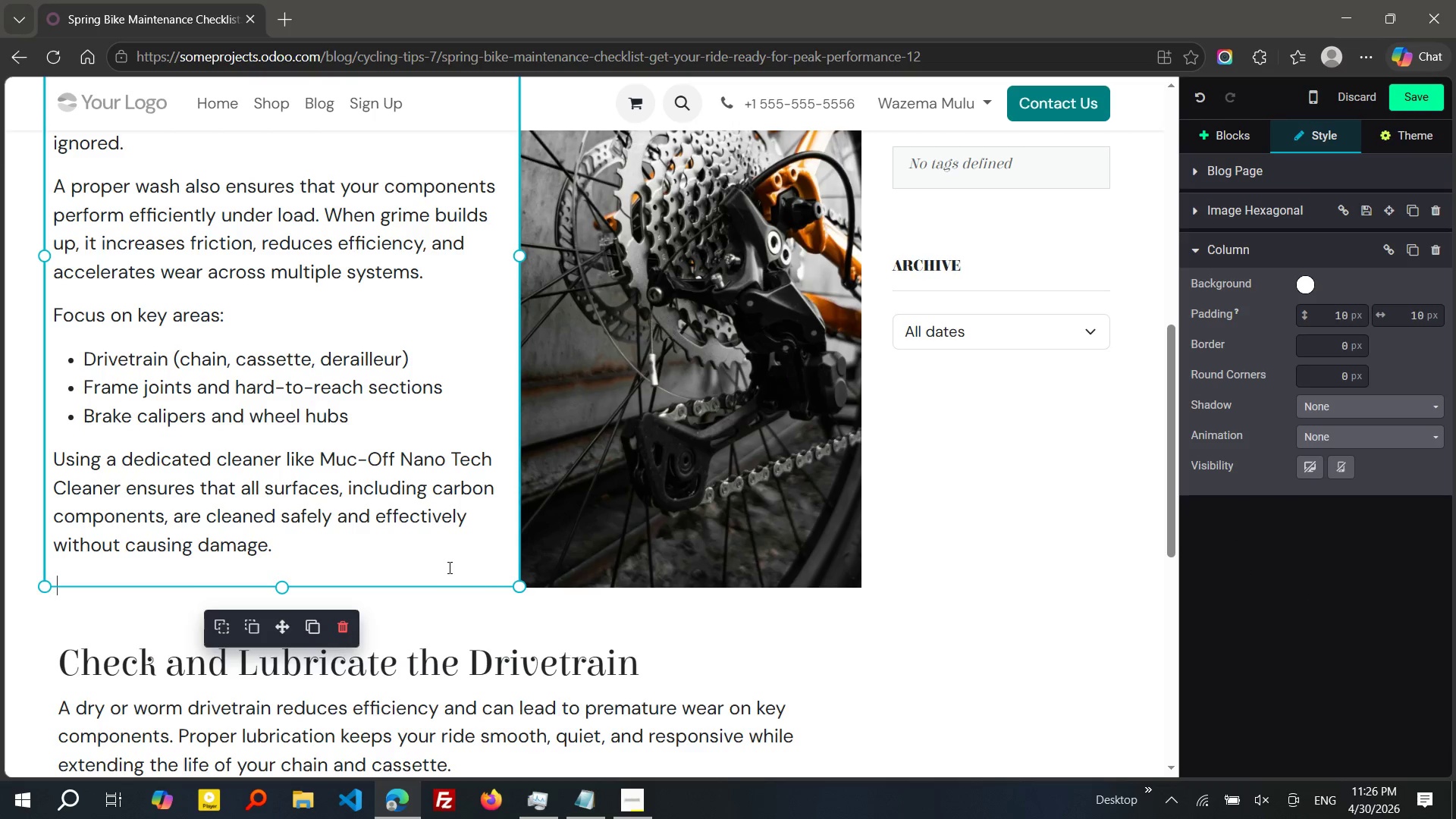 
left_click([570, 556])
 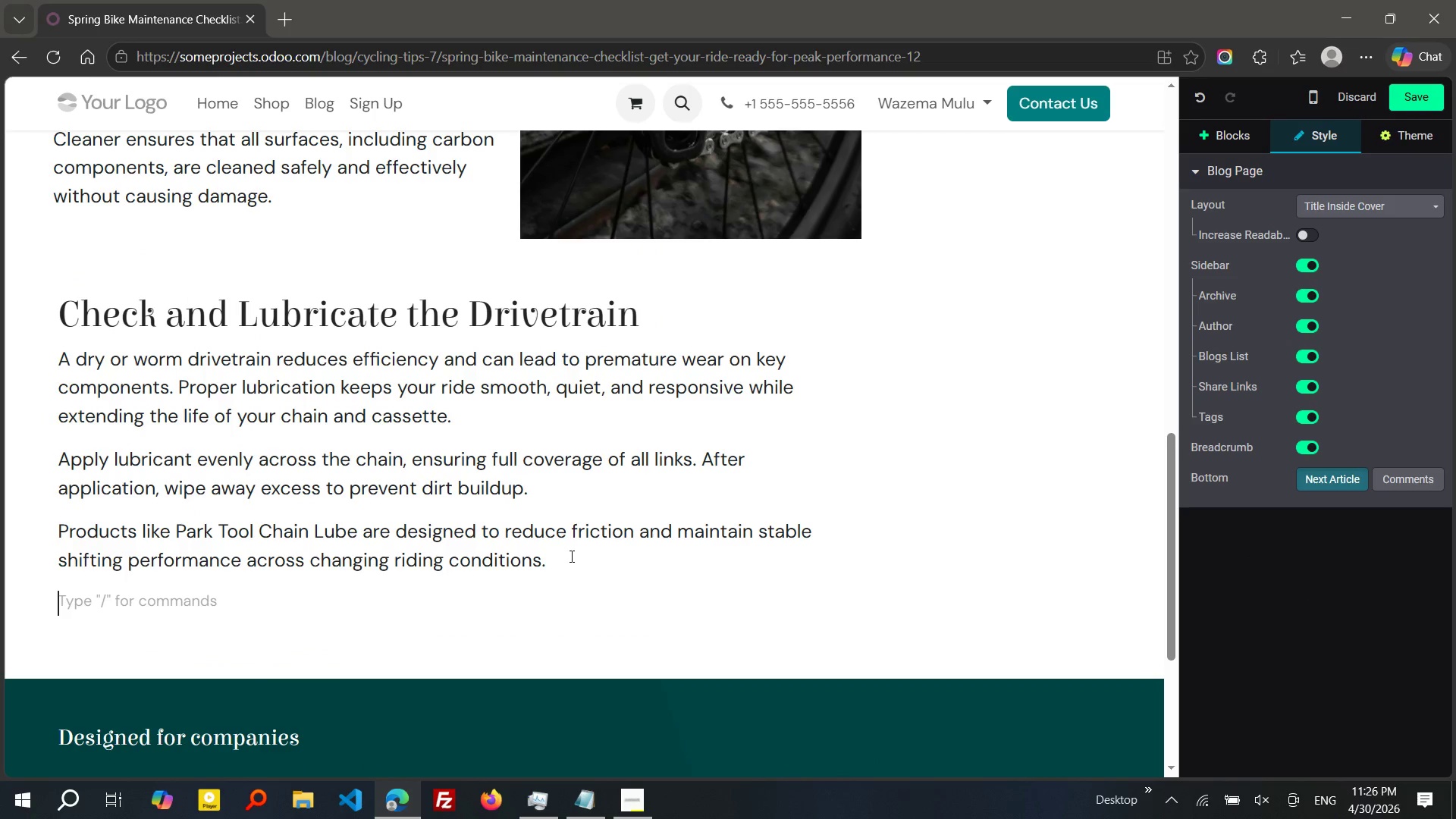 
key(Enter)
 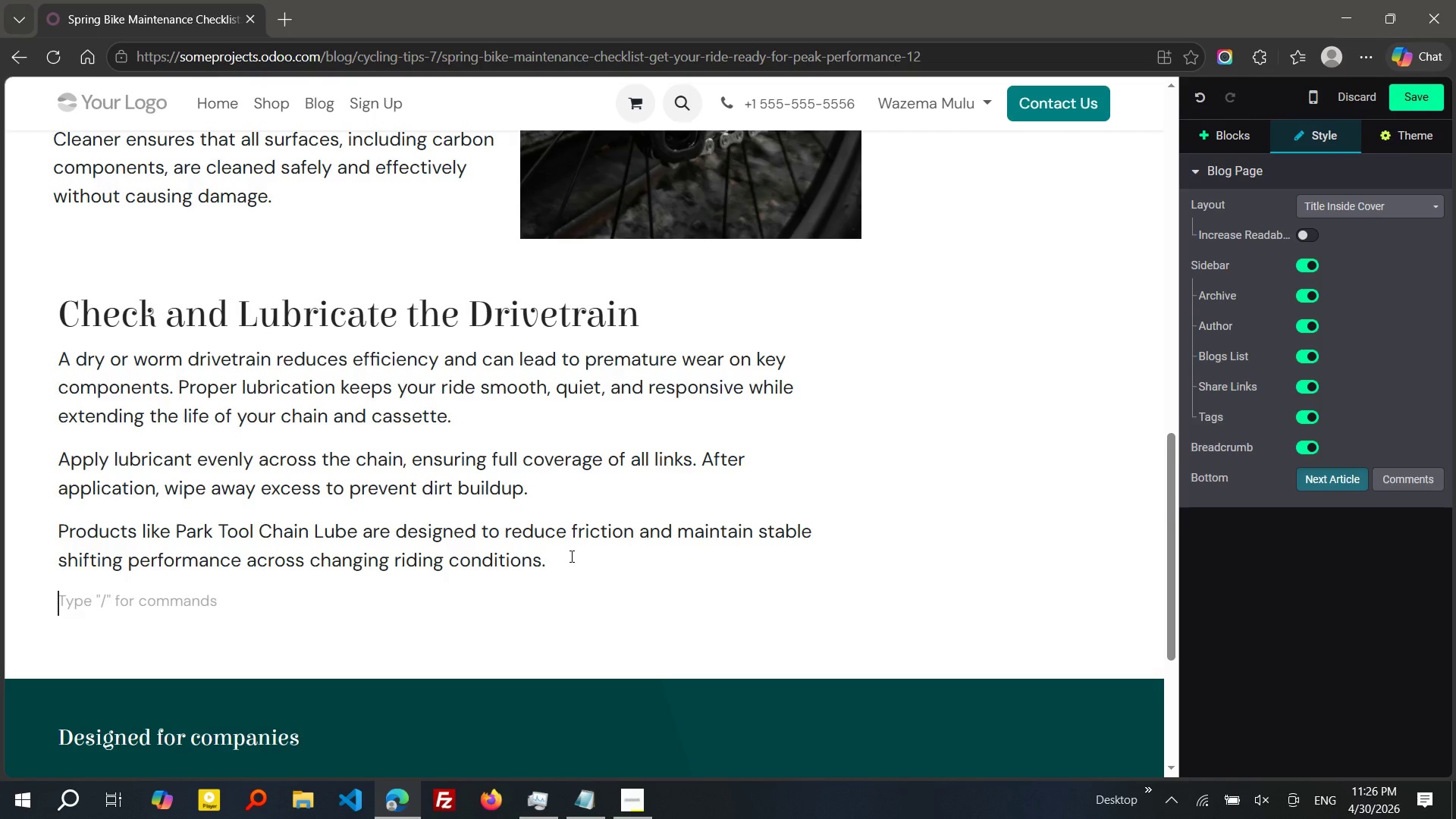 
wait(10.09)
 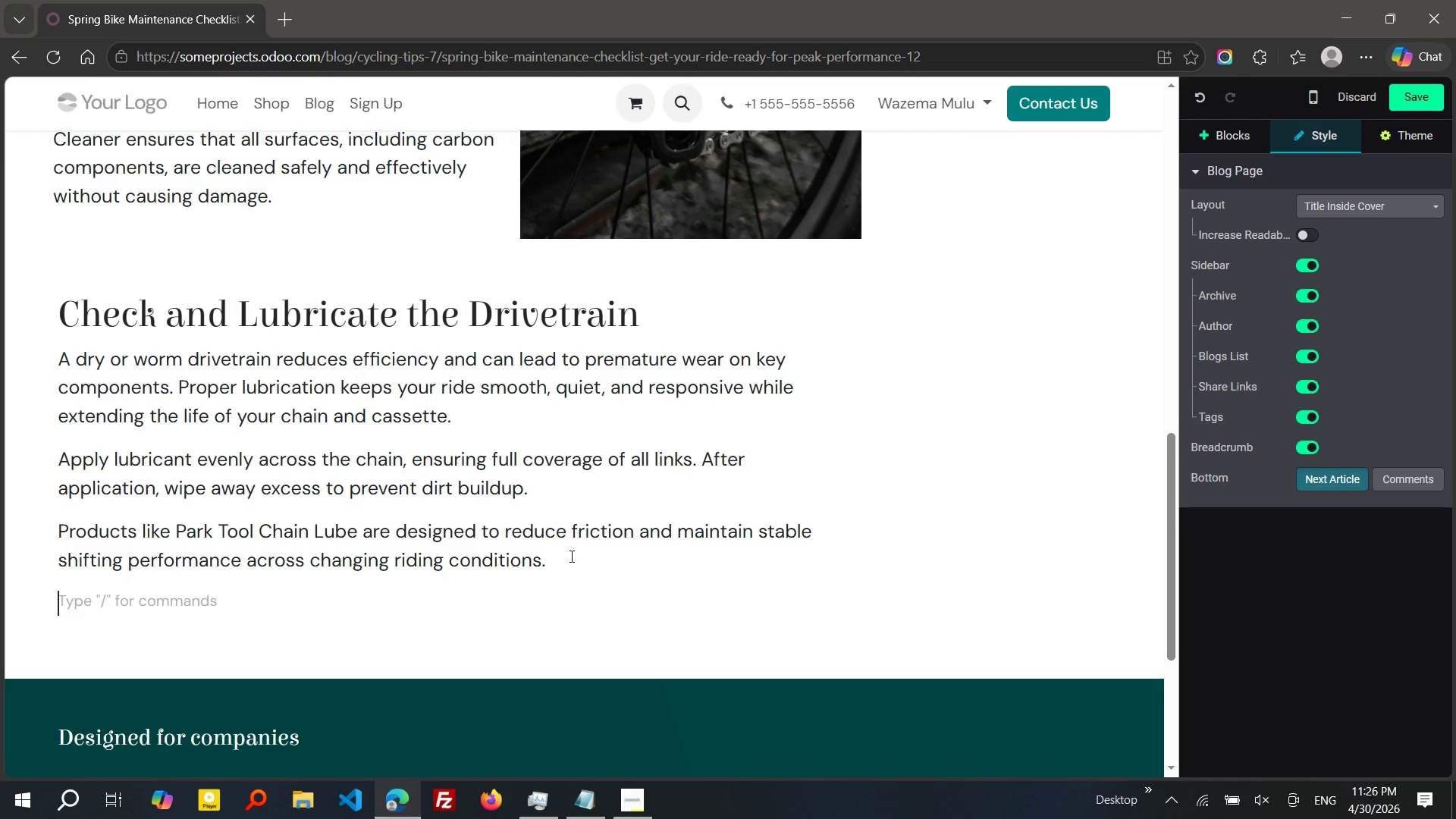 
left_click([1429, 104])
 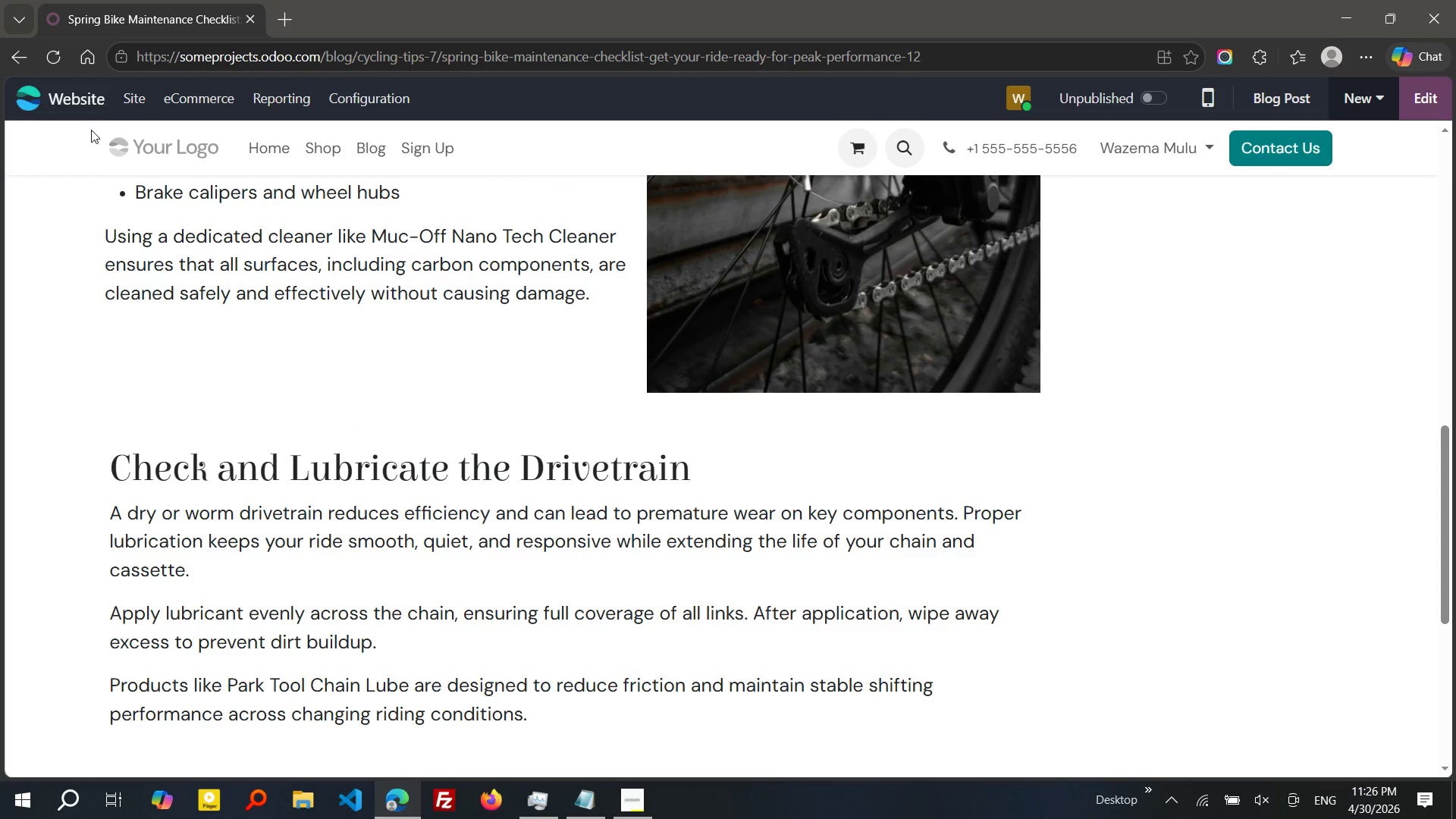 
wait(6.41)
 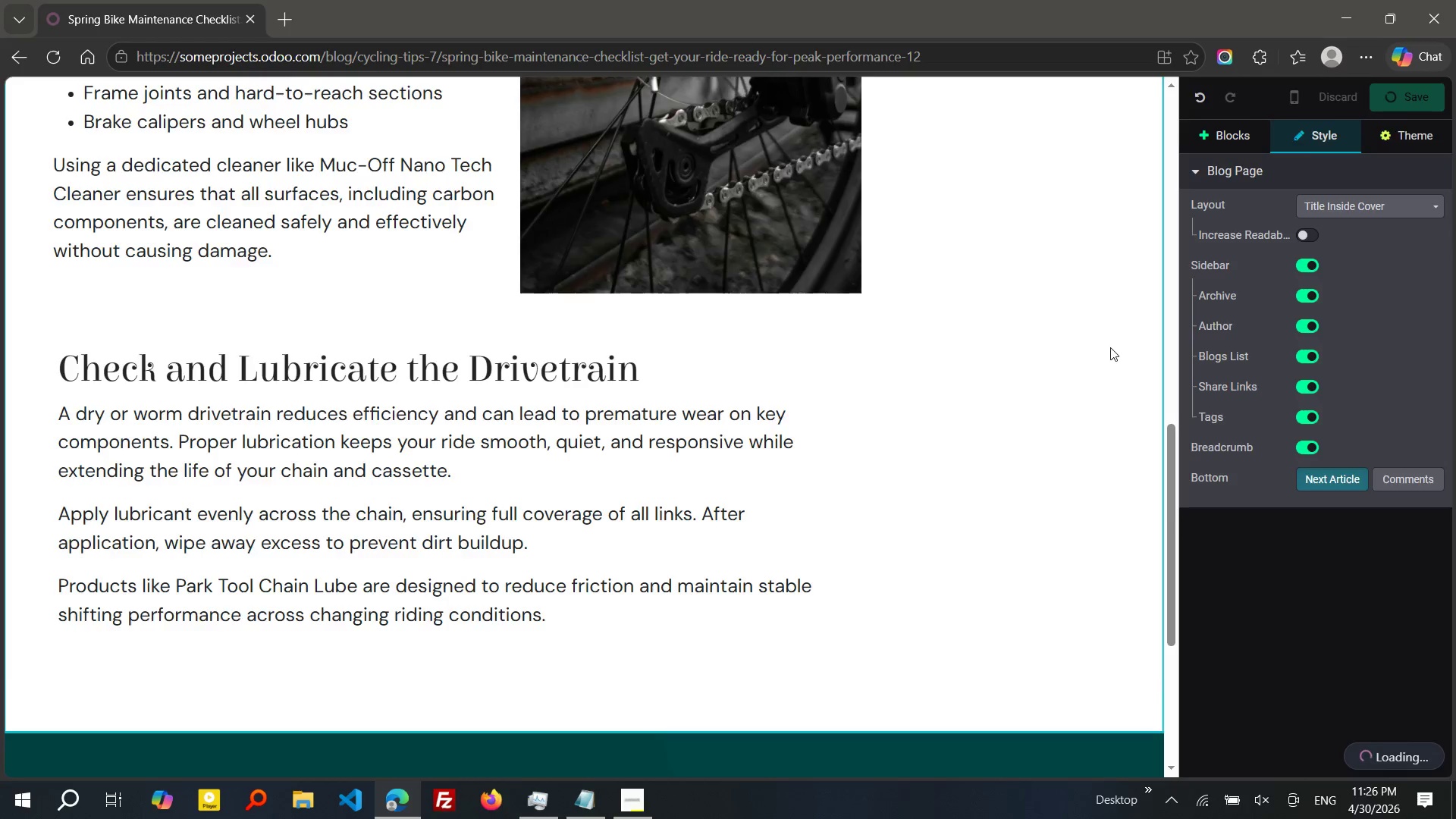 
left_click([69, 103])
 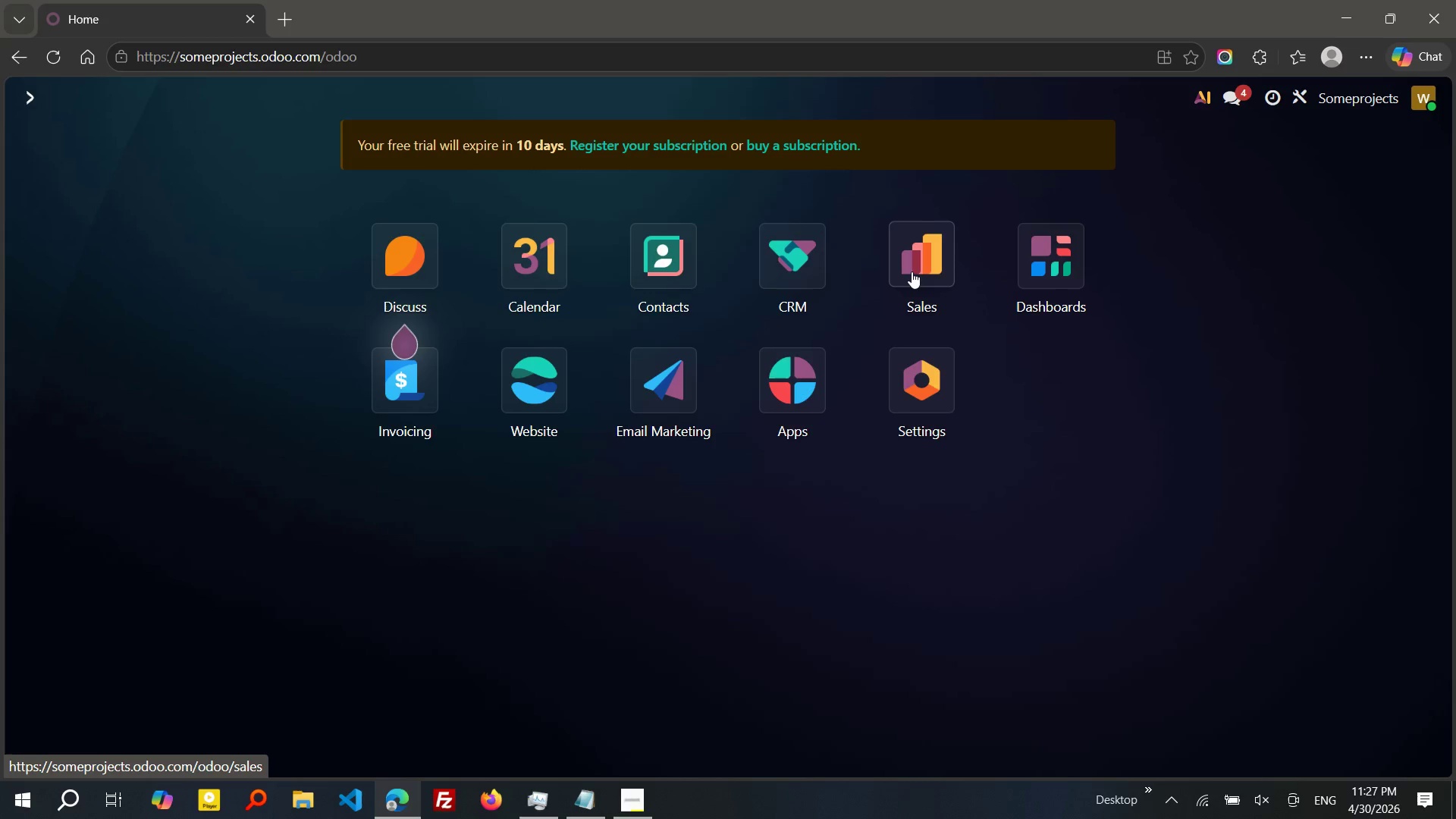 
left_click([912, 271])
 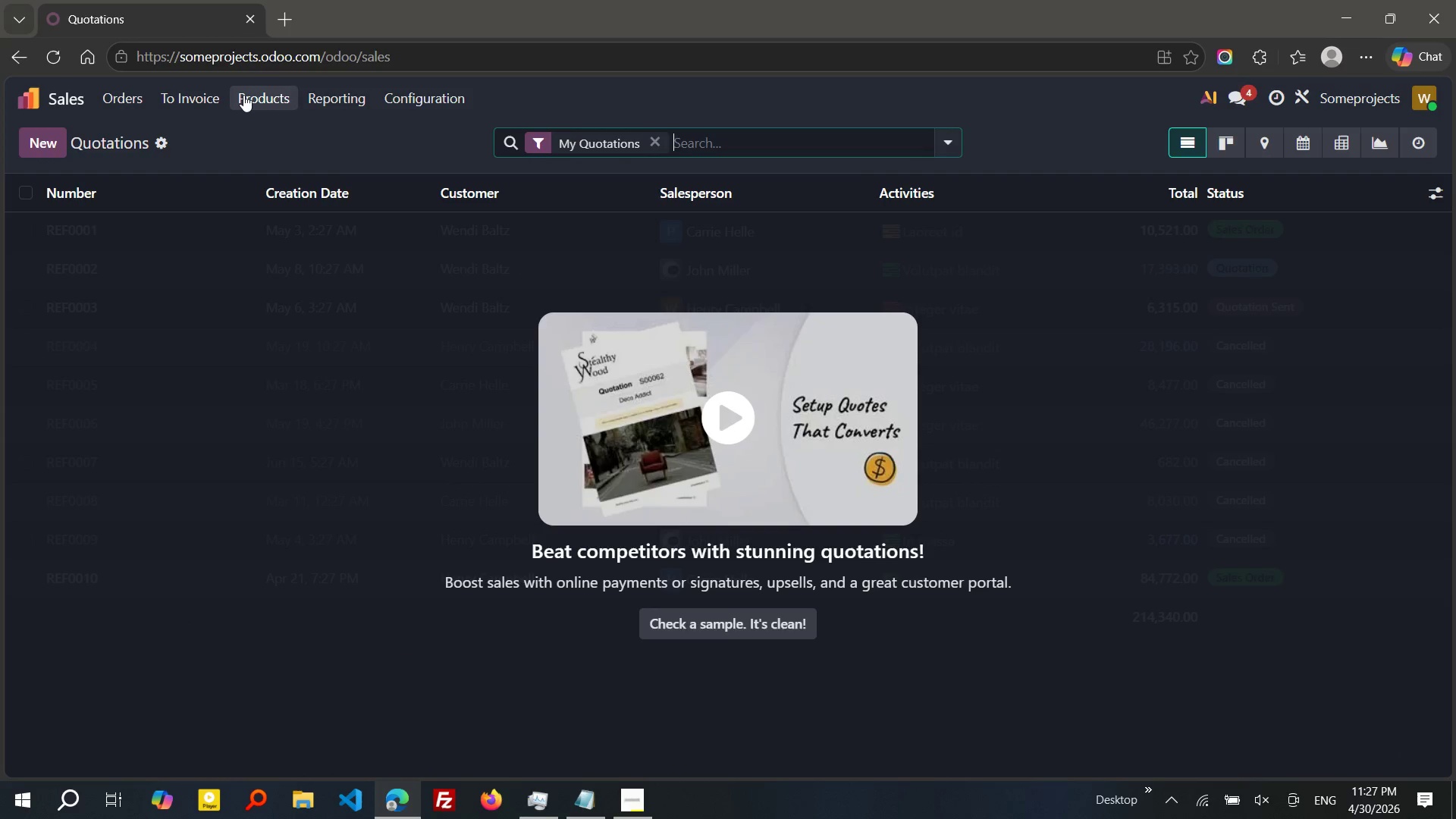 
left_click([244, 95])
 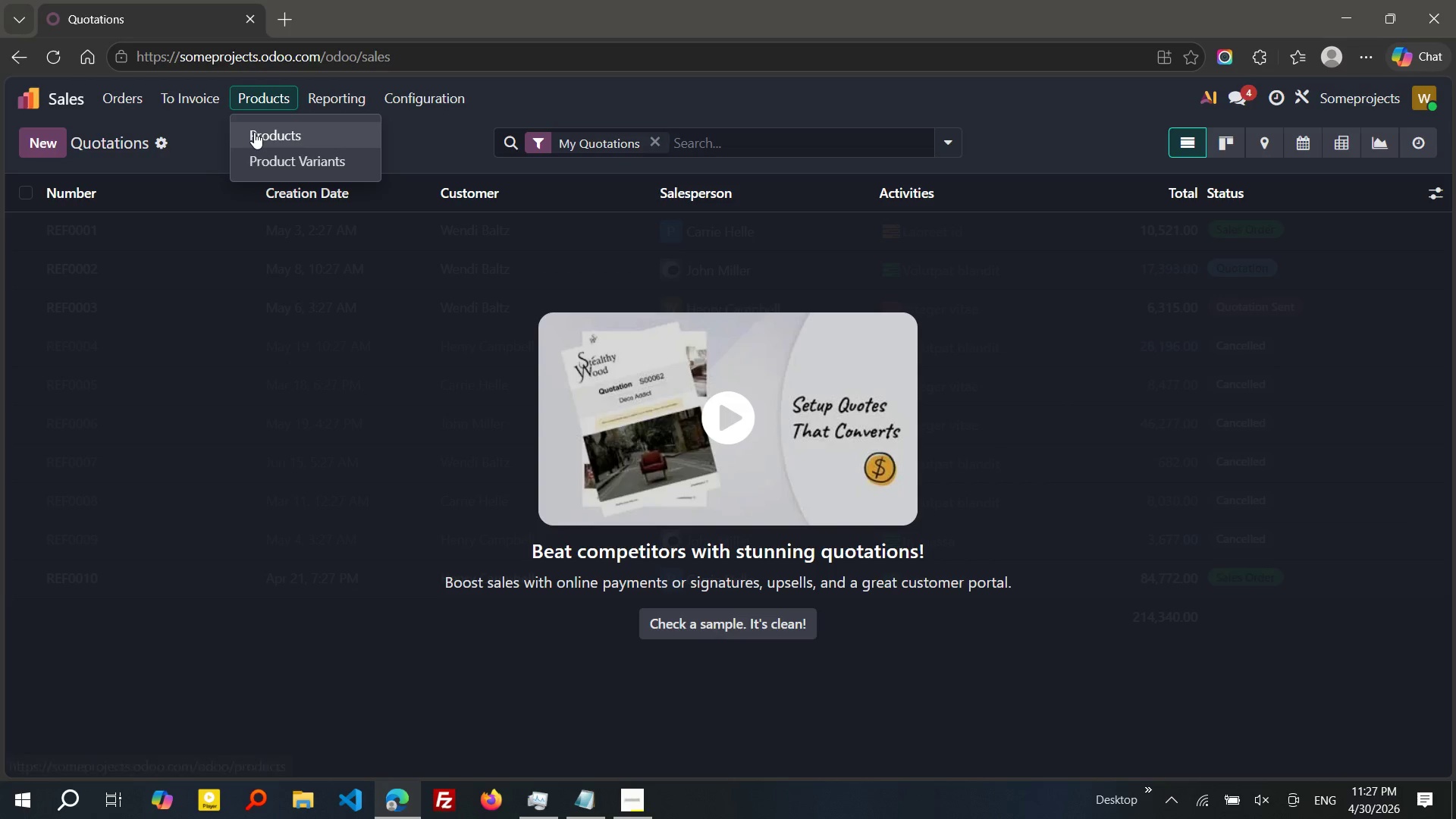 
left_click([254, 132])
 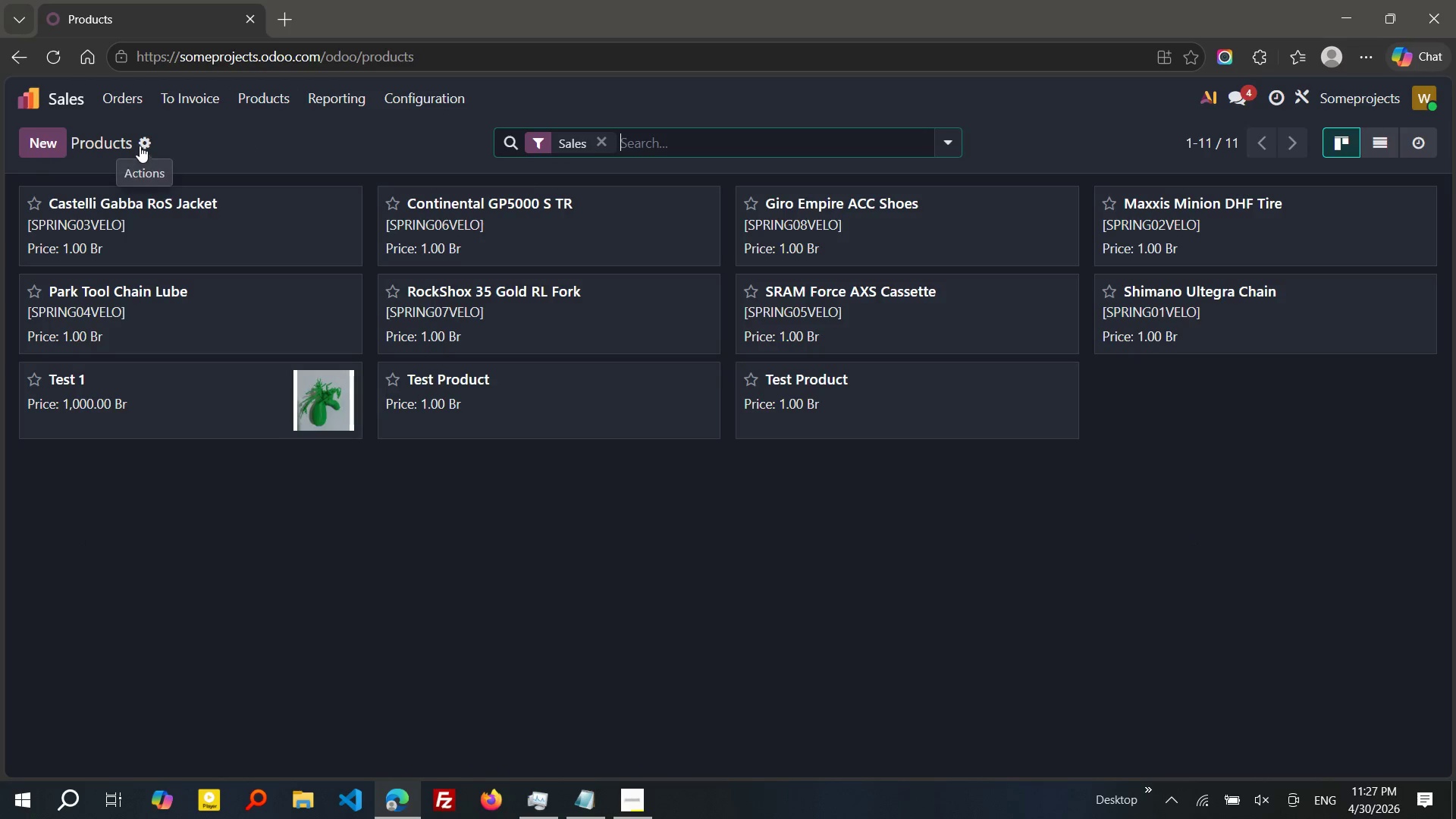 
left_click([140, 146])
 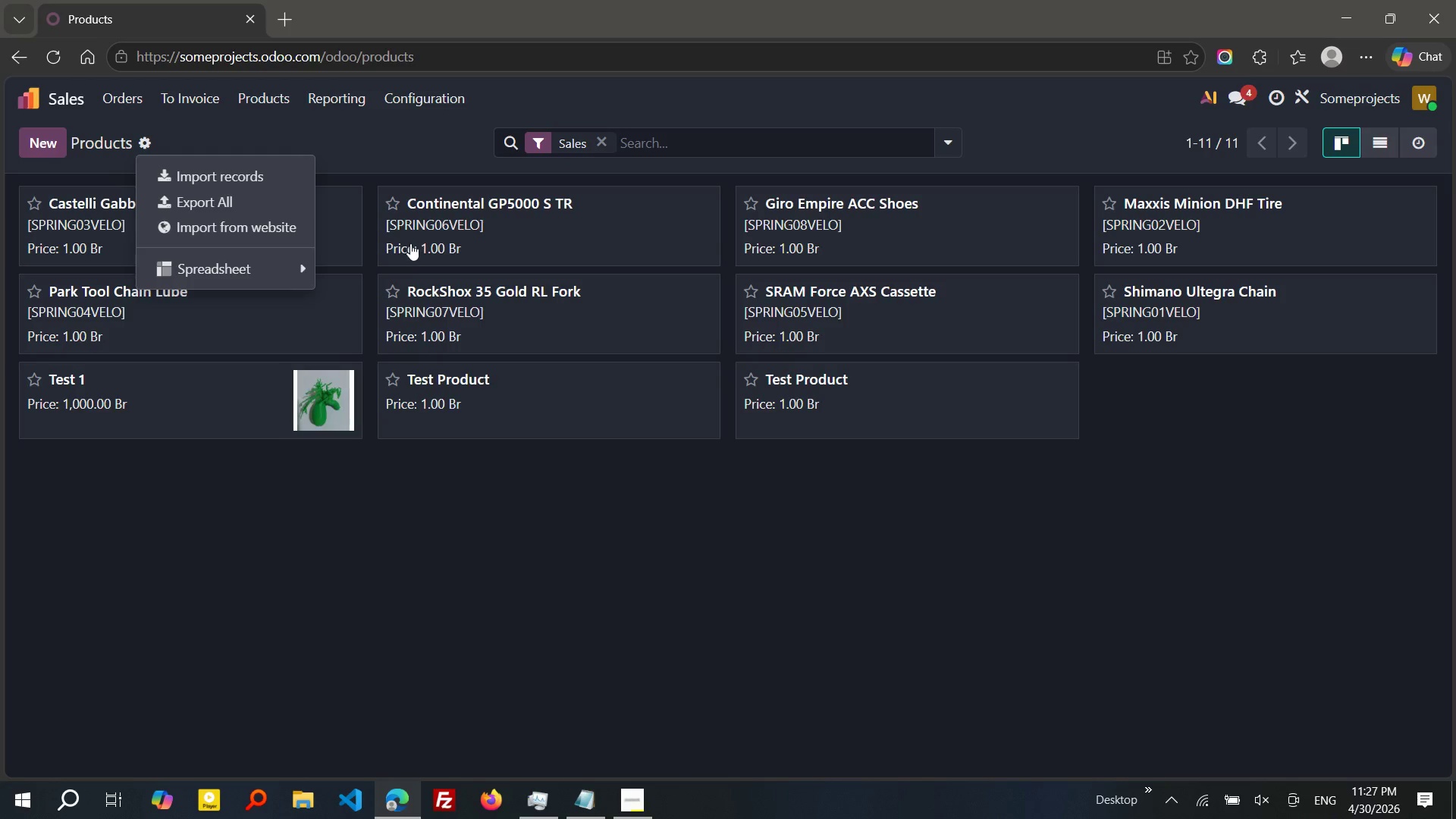 
wait(8.67)
 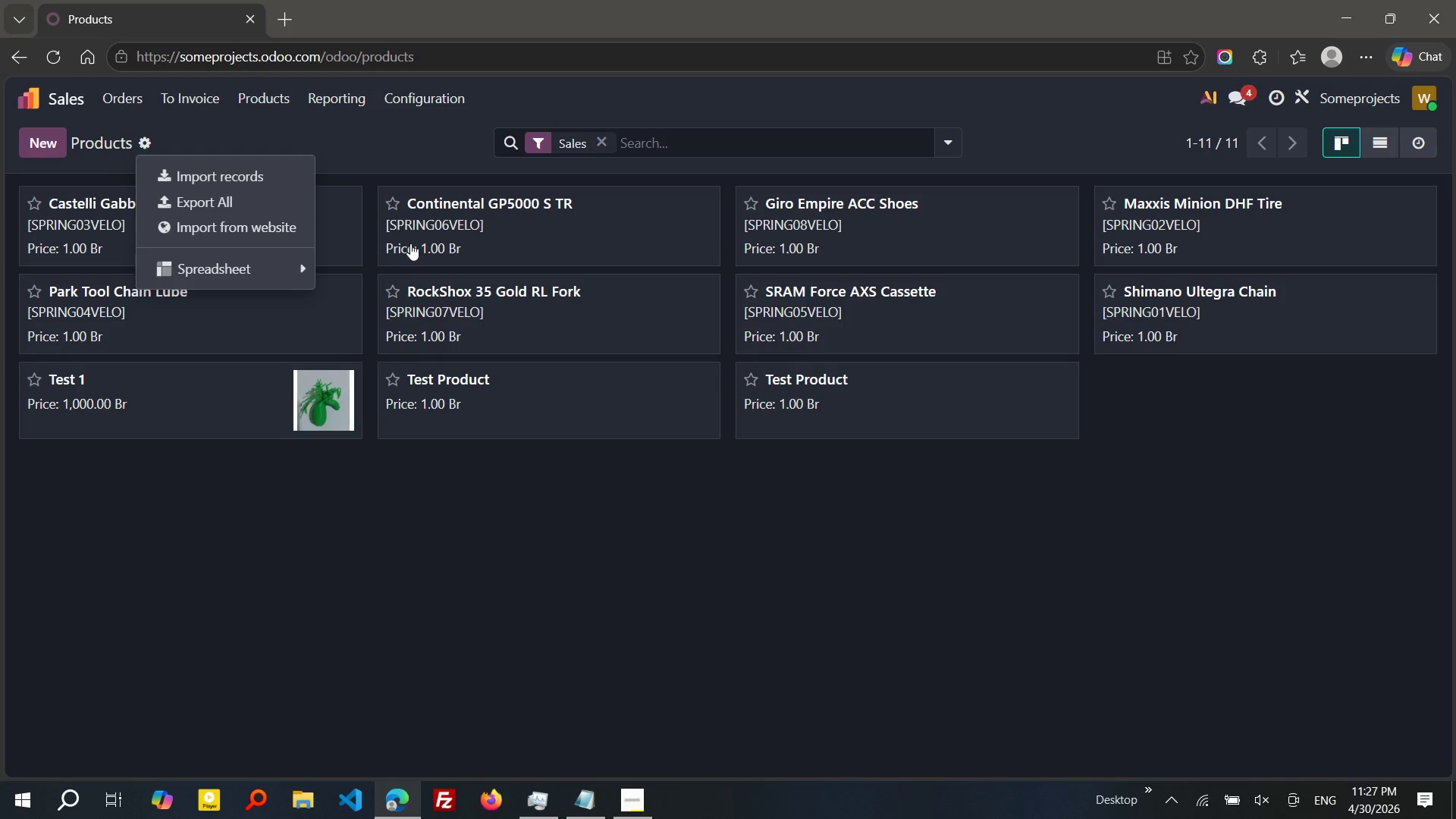 
left_click([270, 86])
 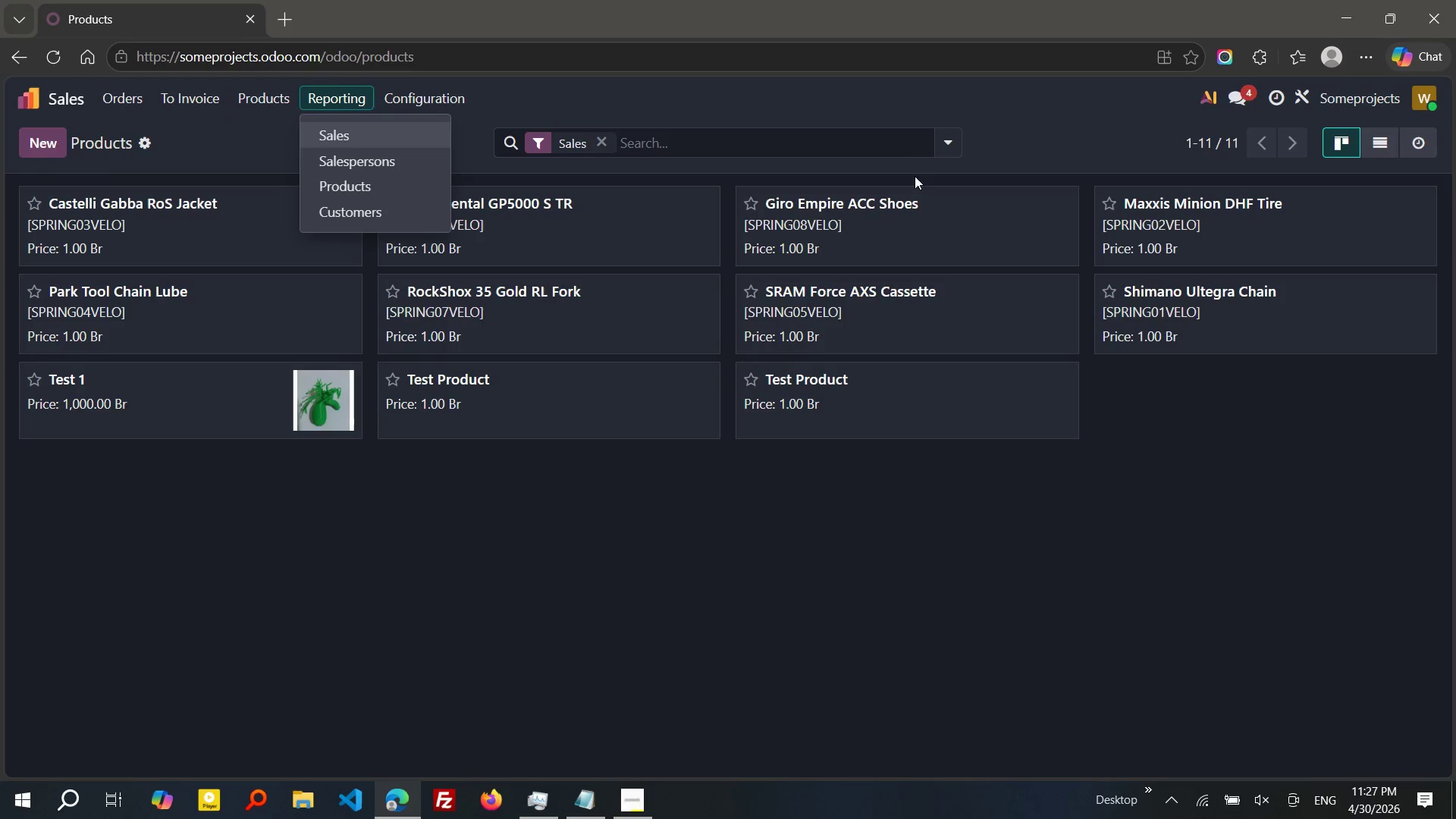 
wait(5.92)
 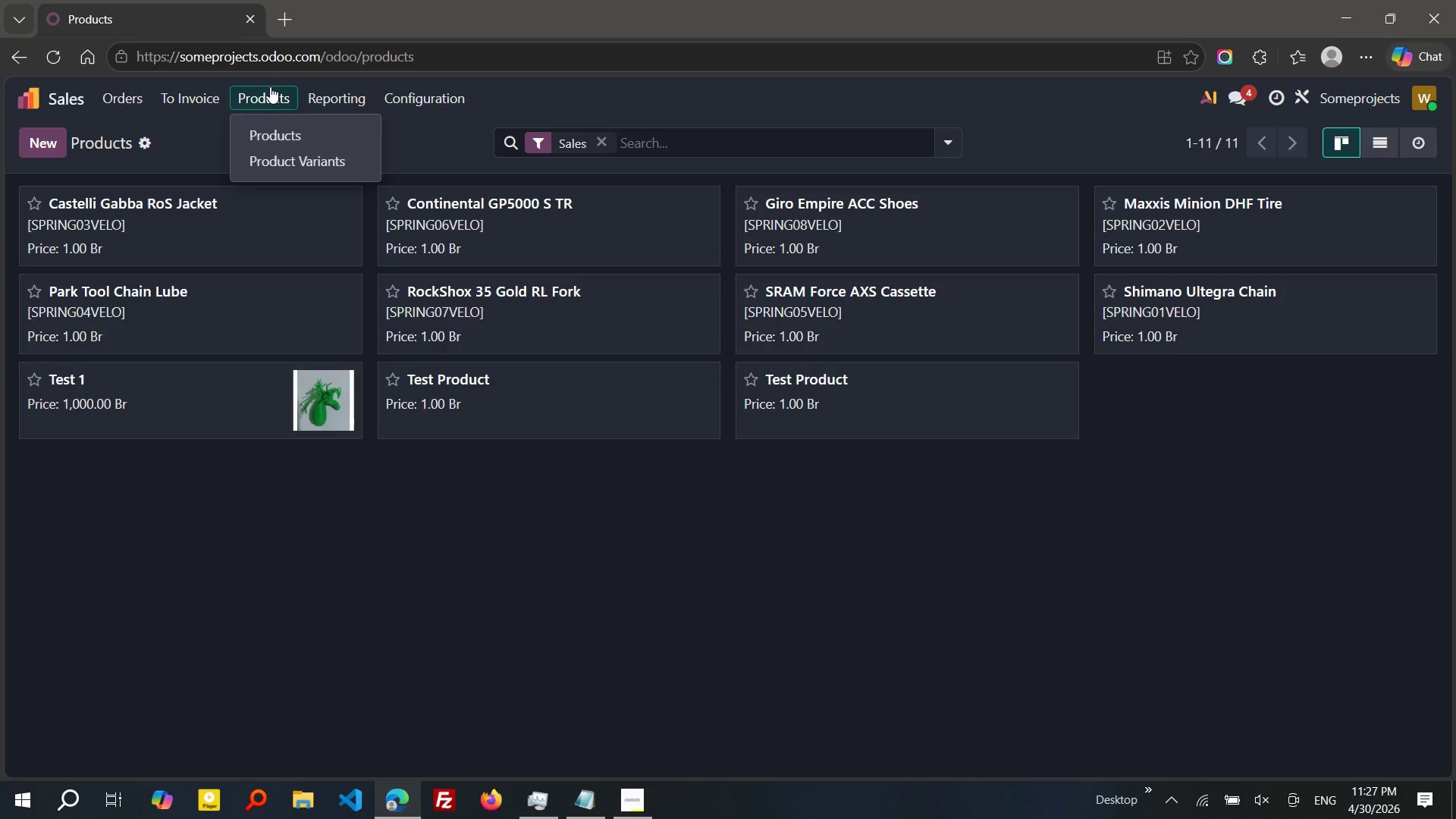 
left_click([945, 143])
 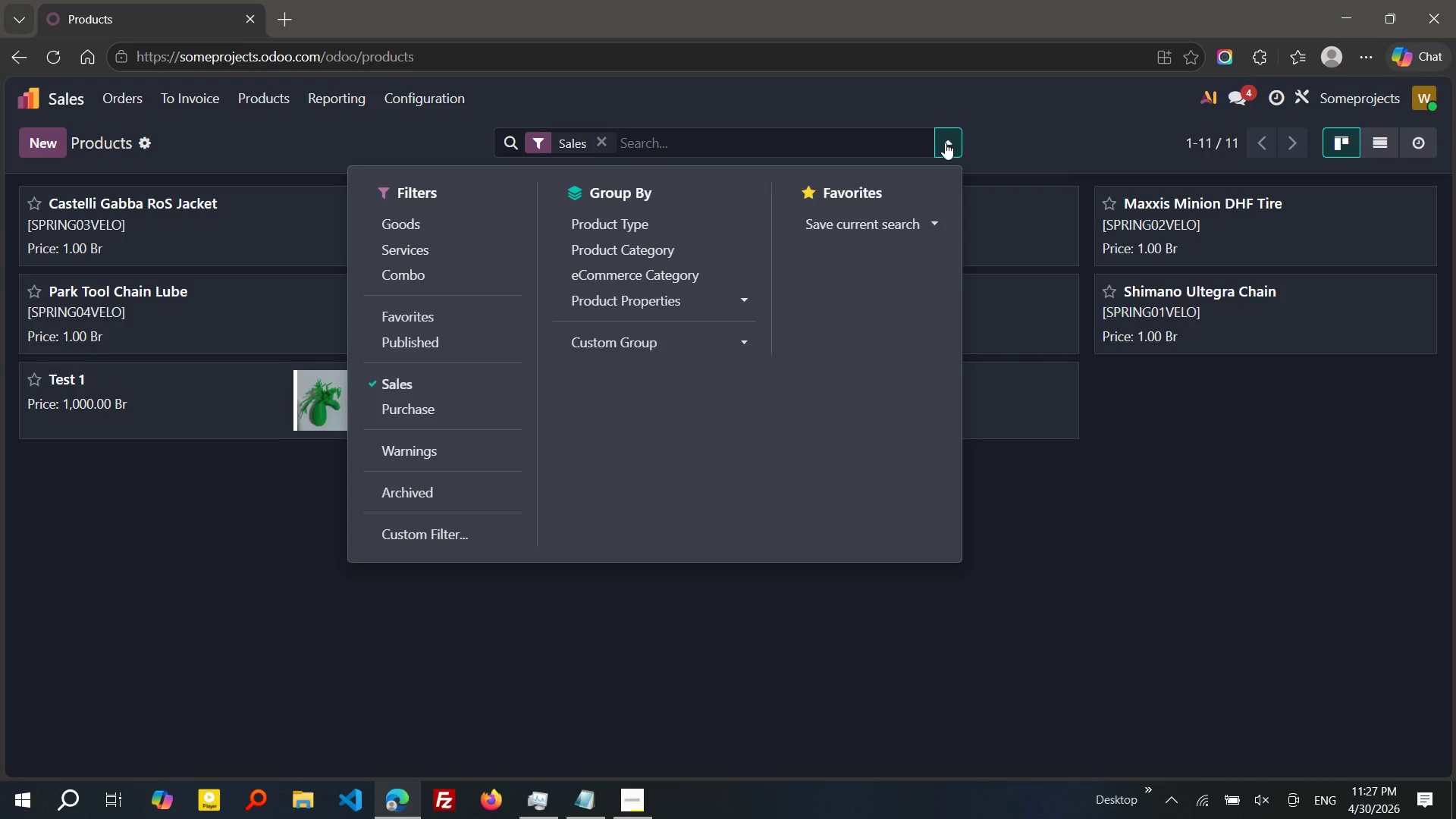 
wait(8.47)
 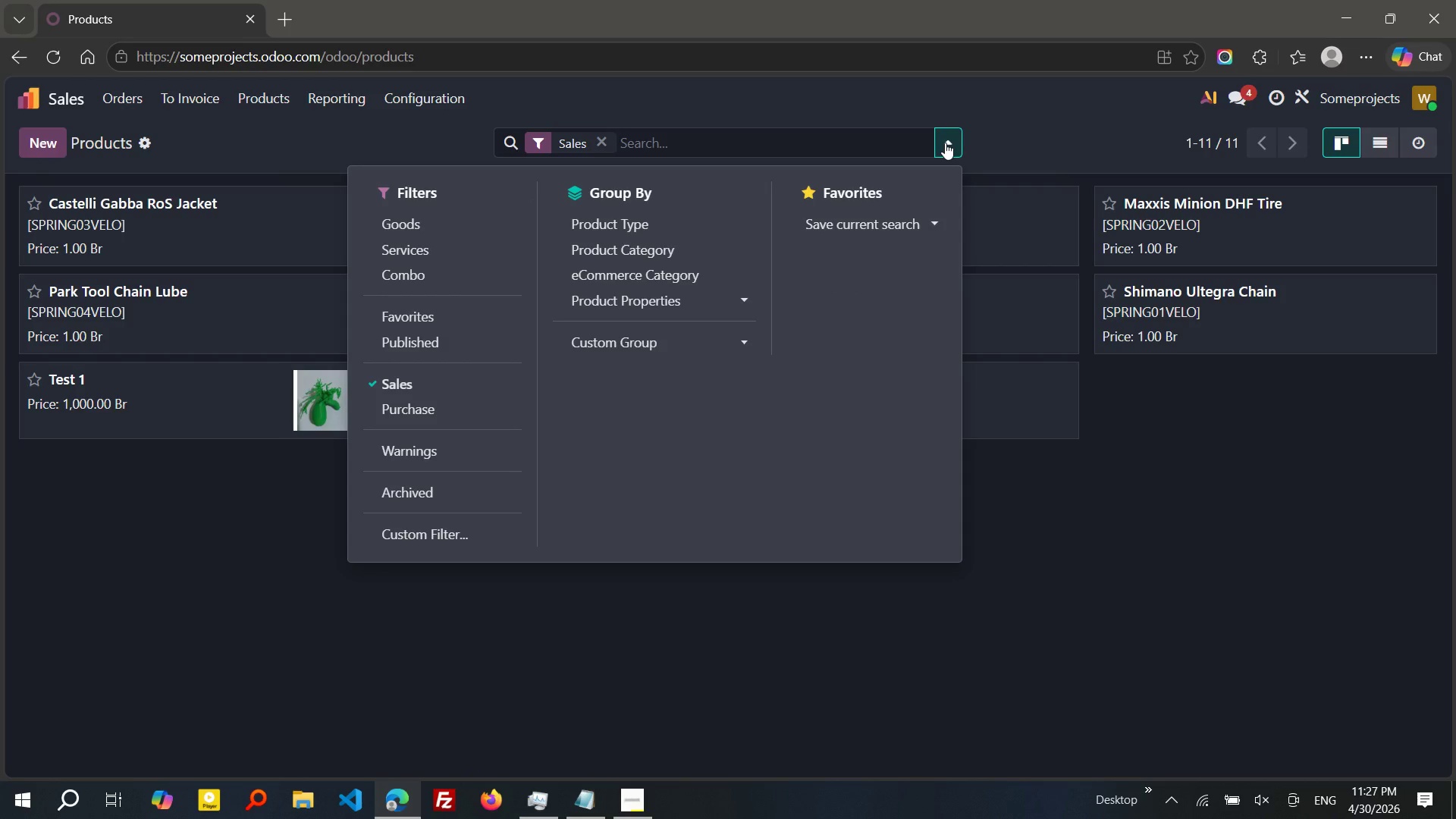 
left_click([1073, 141])
 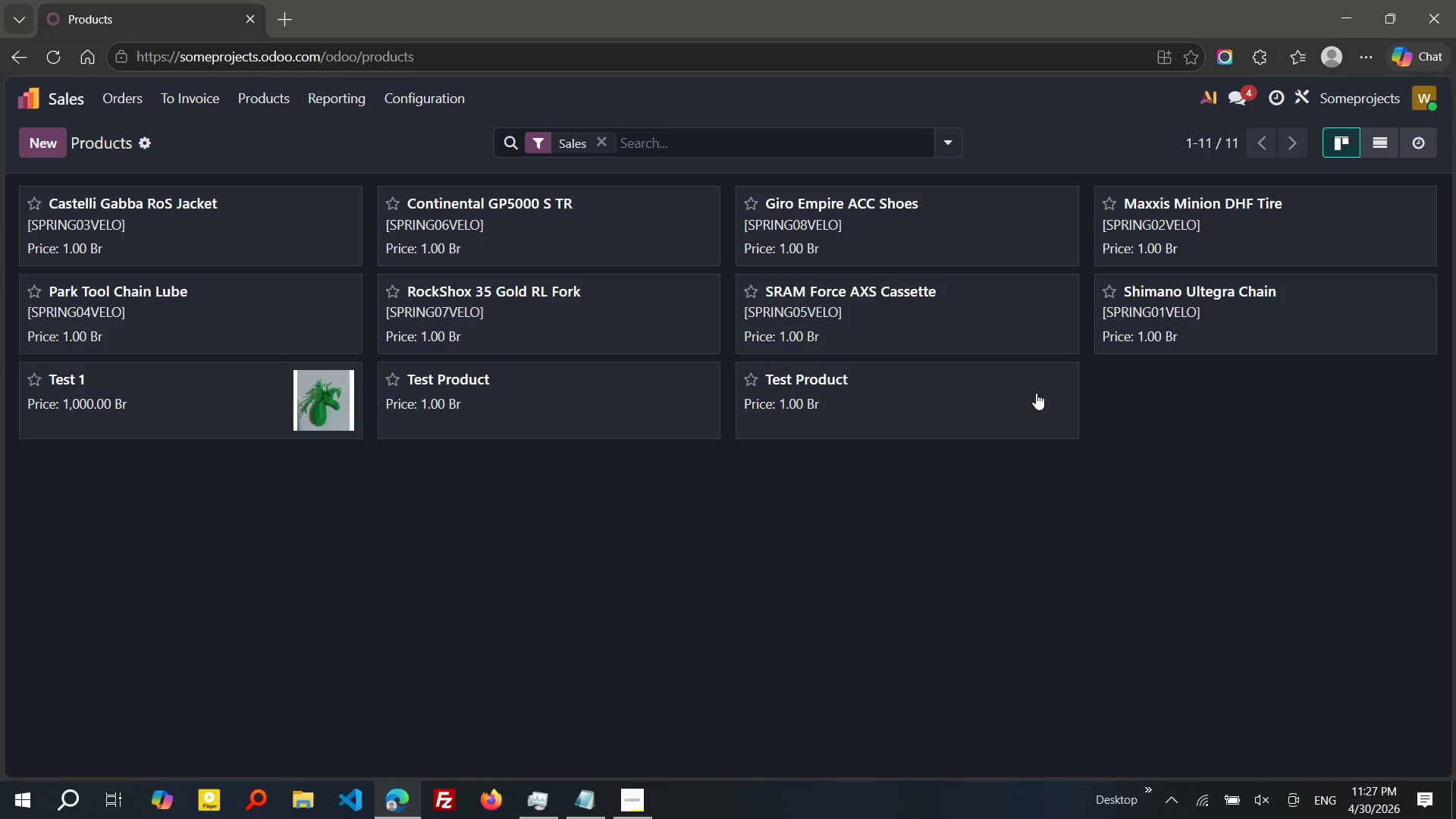 
left_click([1036, 393])
 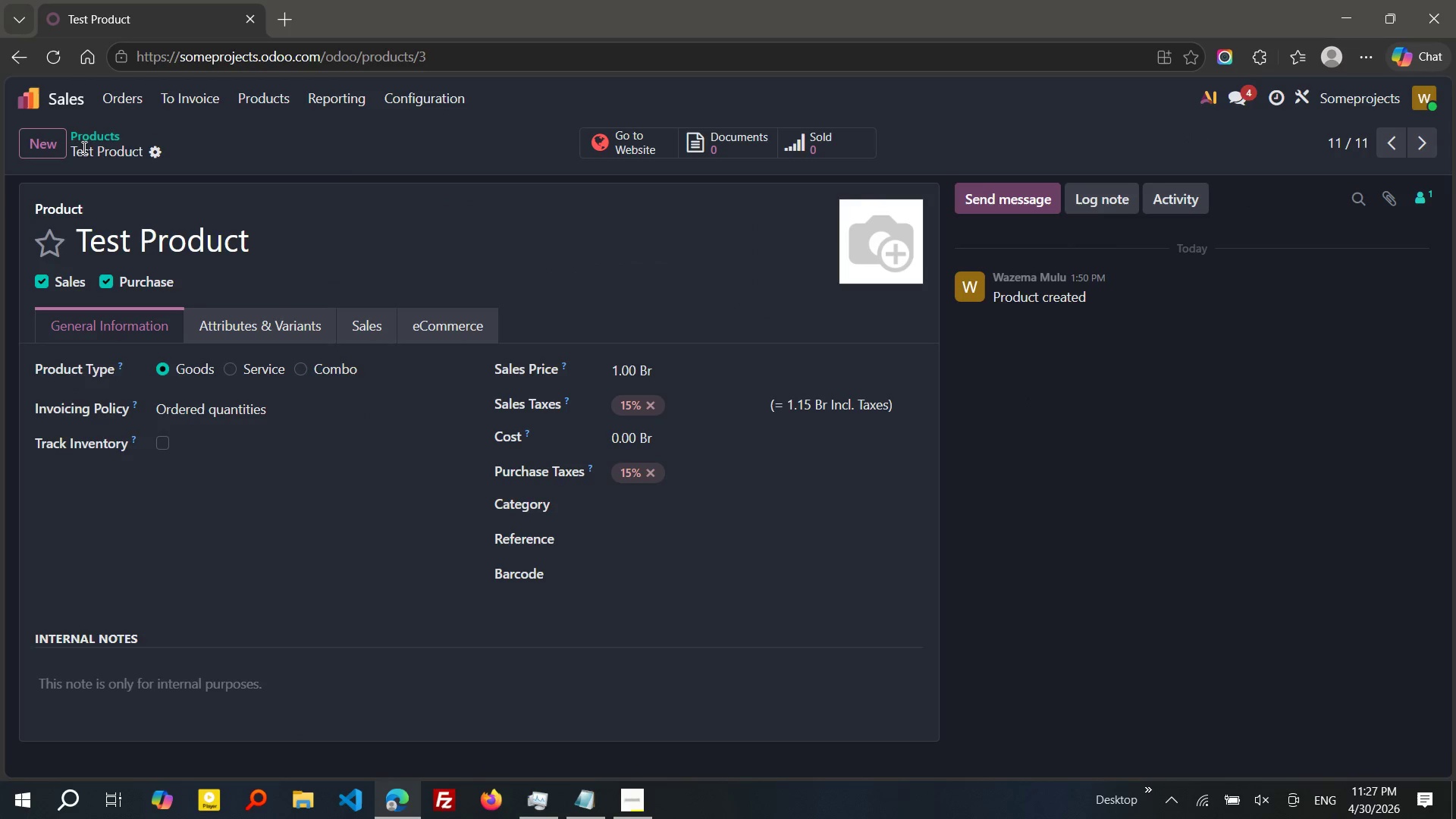 
wait(7.25)
 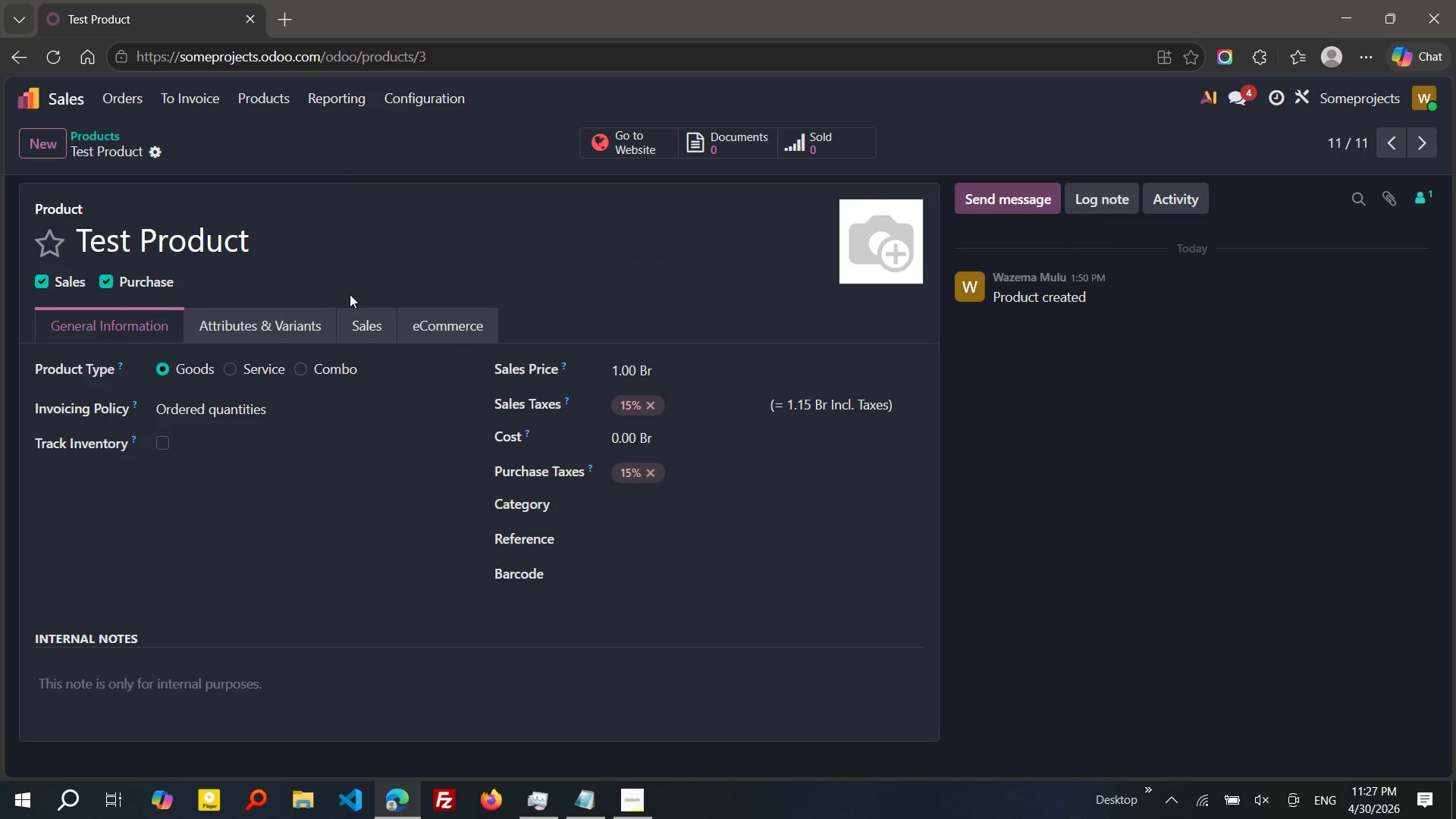 
left_click([154, 141])
 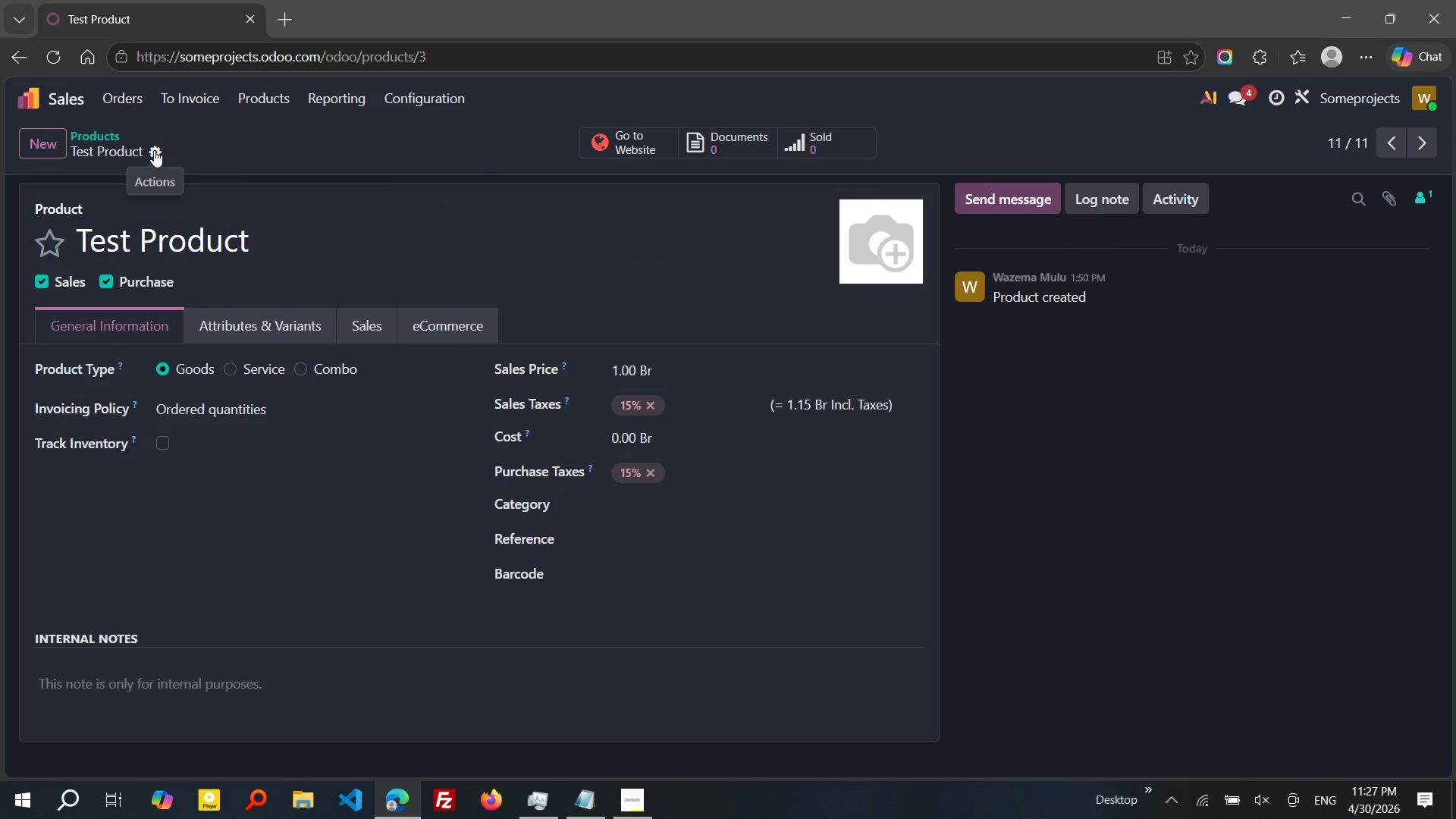 
left_click([154, 150])
 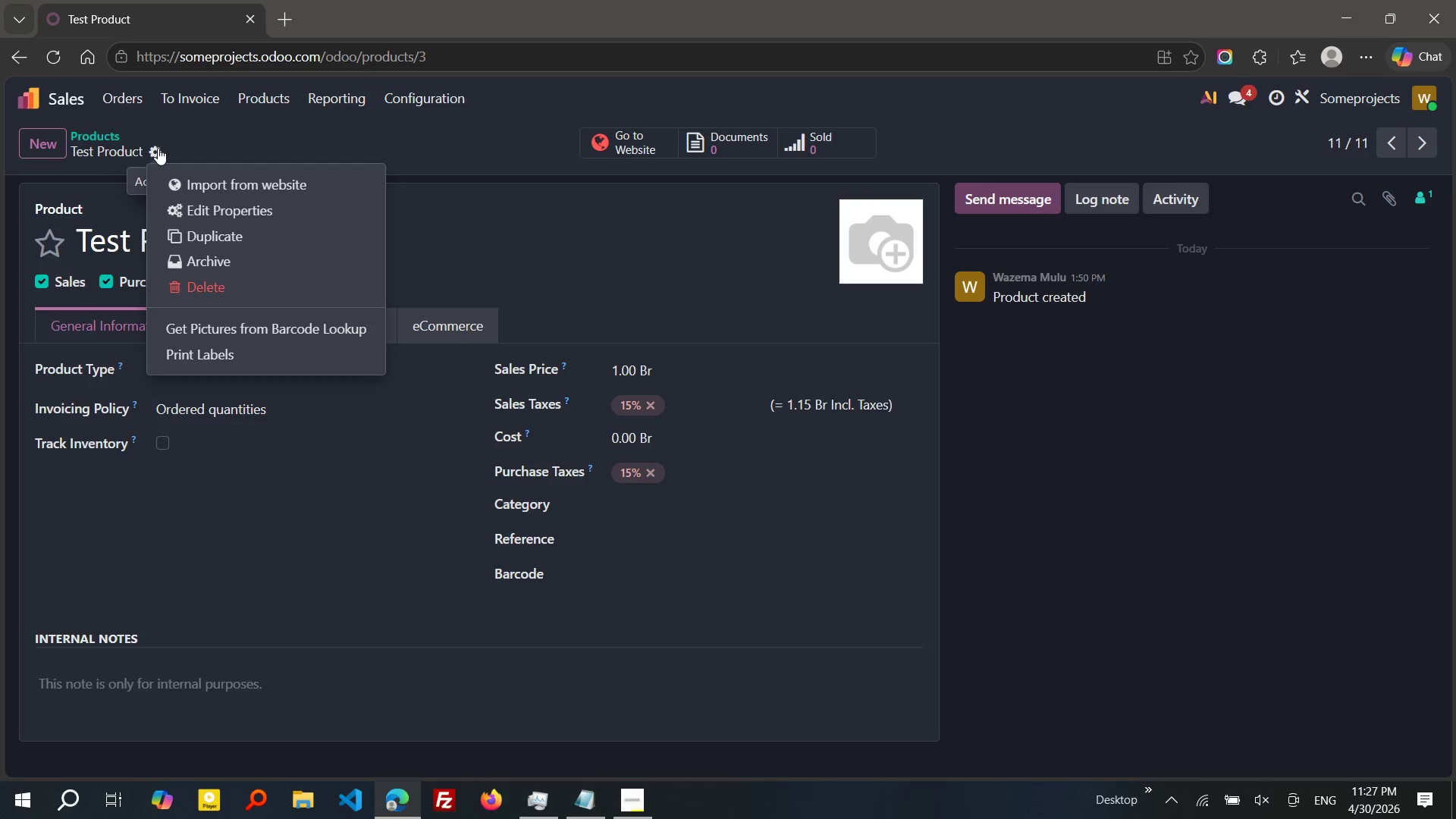 
left_click([201, 132])
 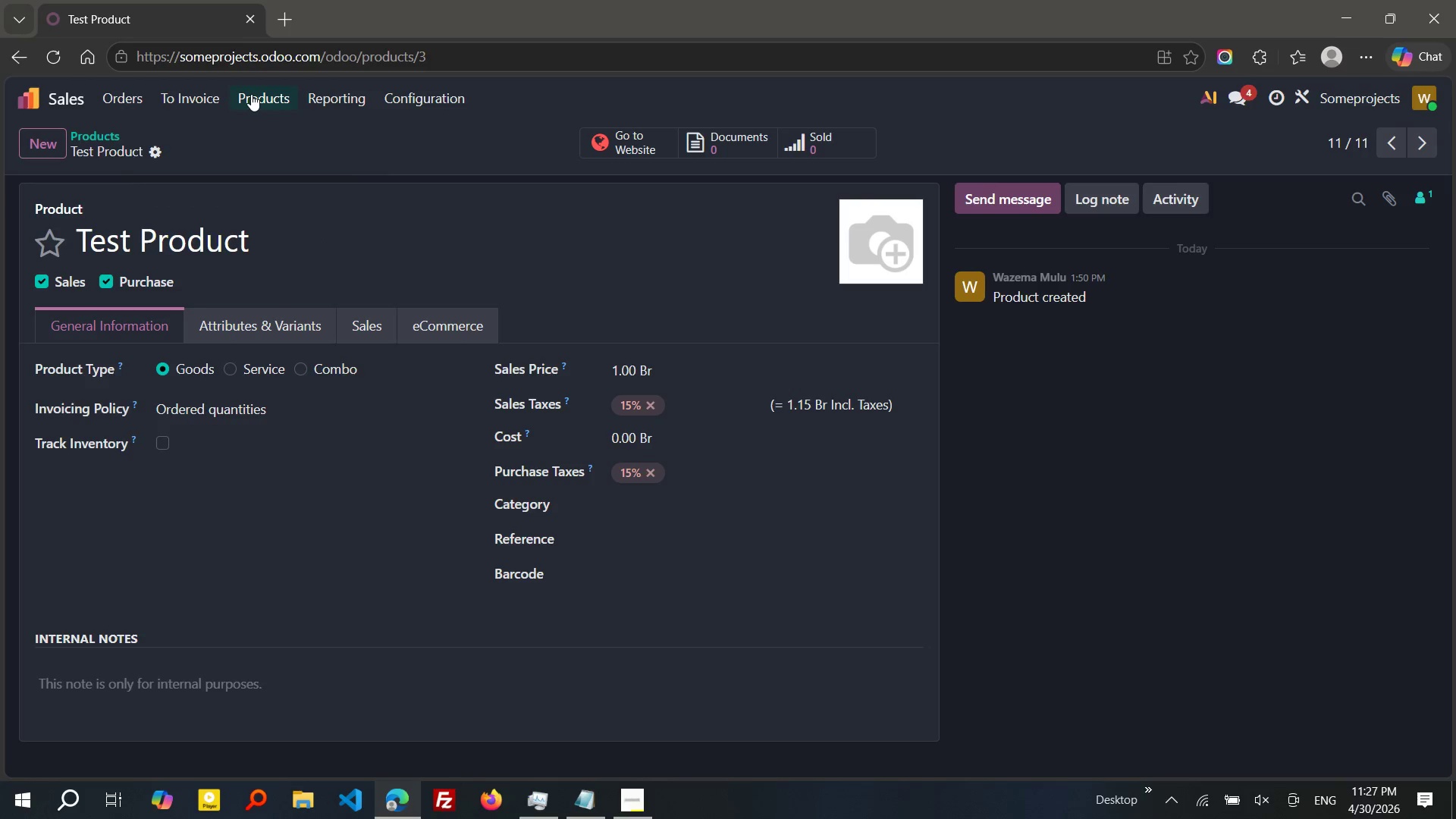 
left_click([251, 94])
 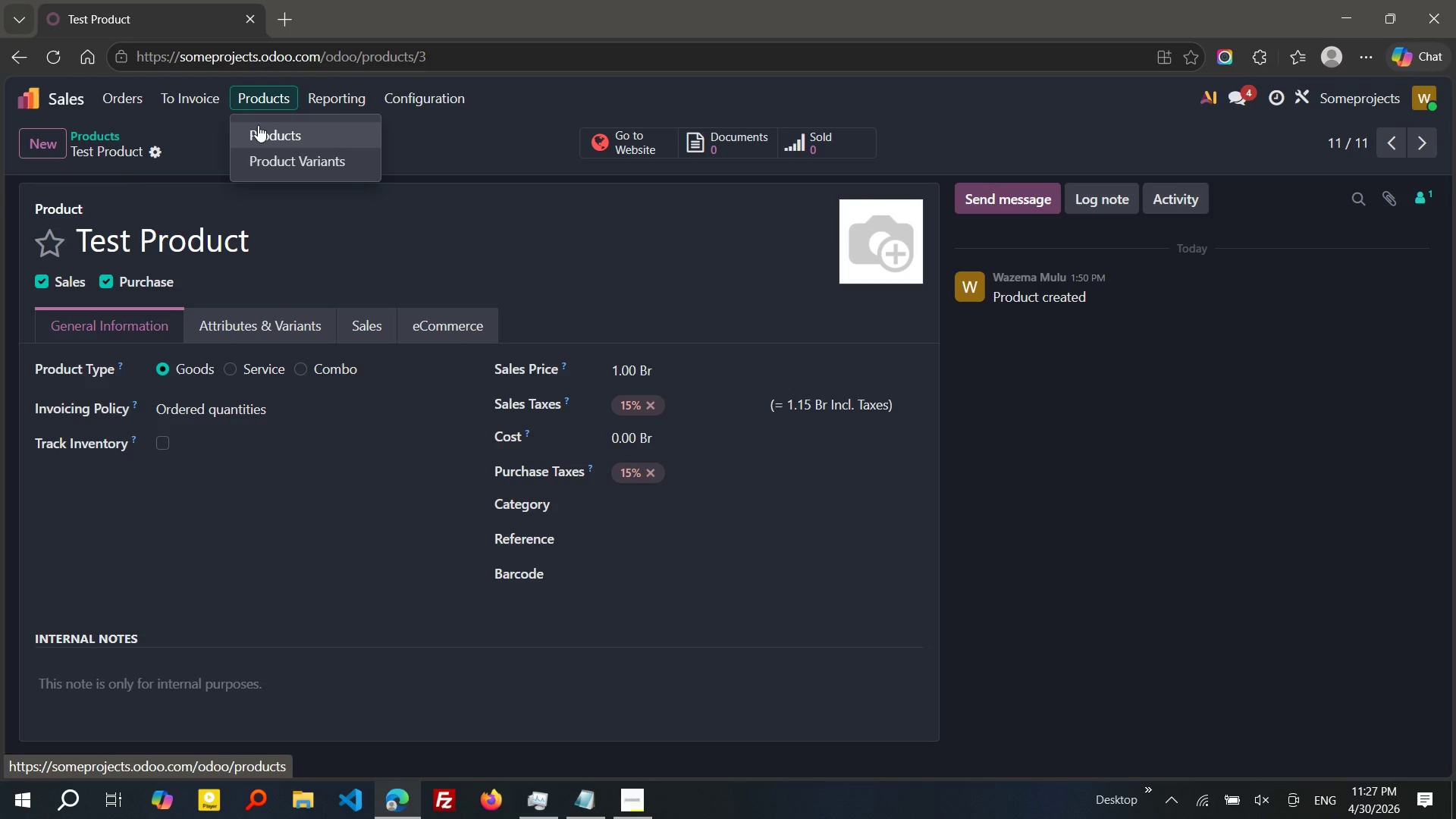 
left_click([258, 125])
 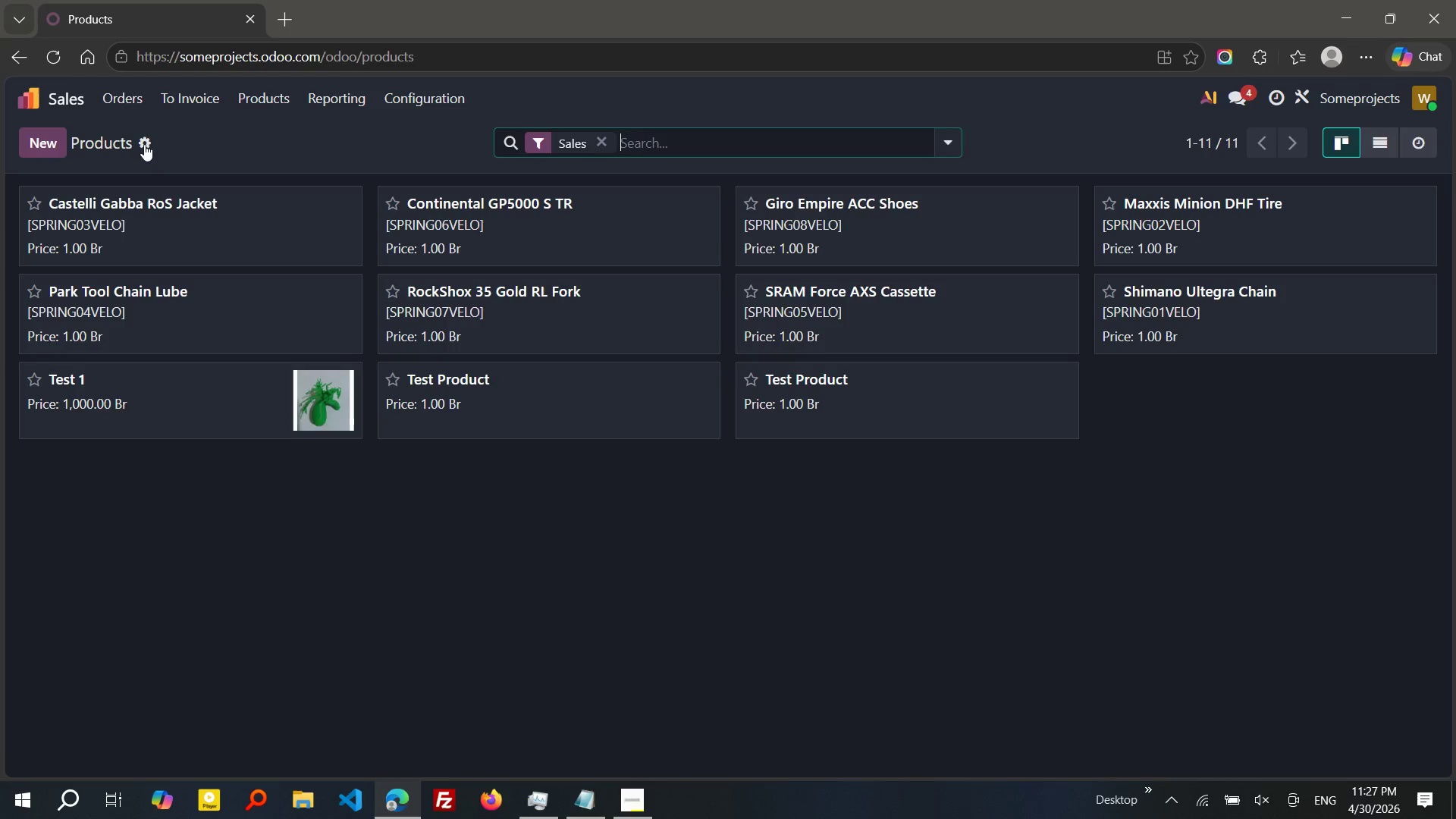 
left_click([143, 144])
 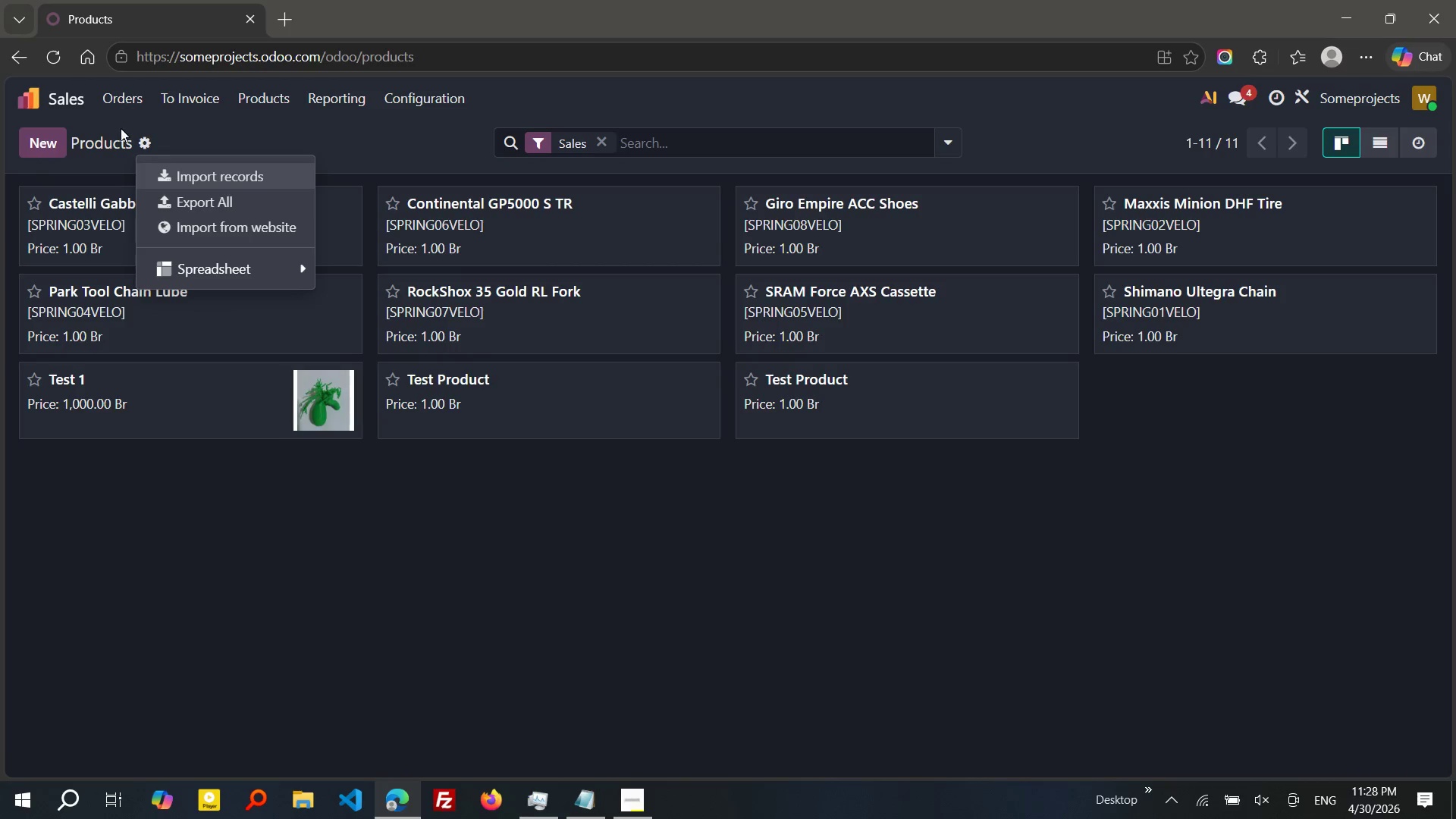 
wait(6.83)
 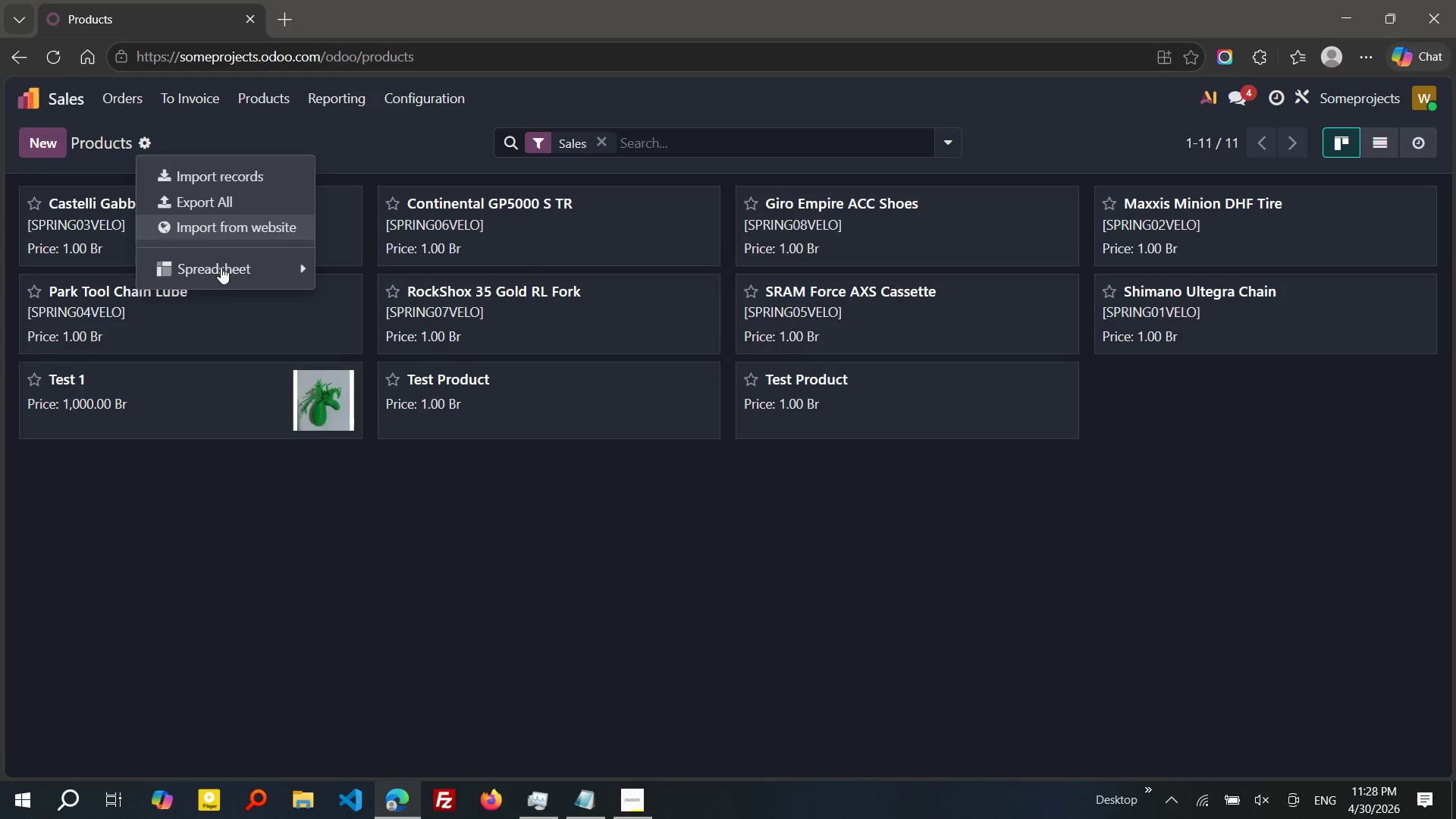 
left_click([49, 99])
 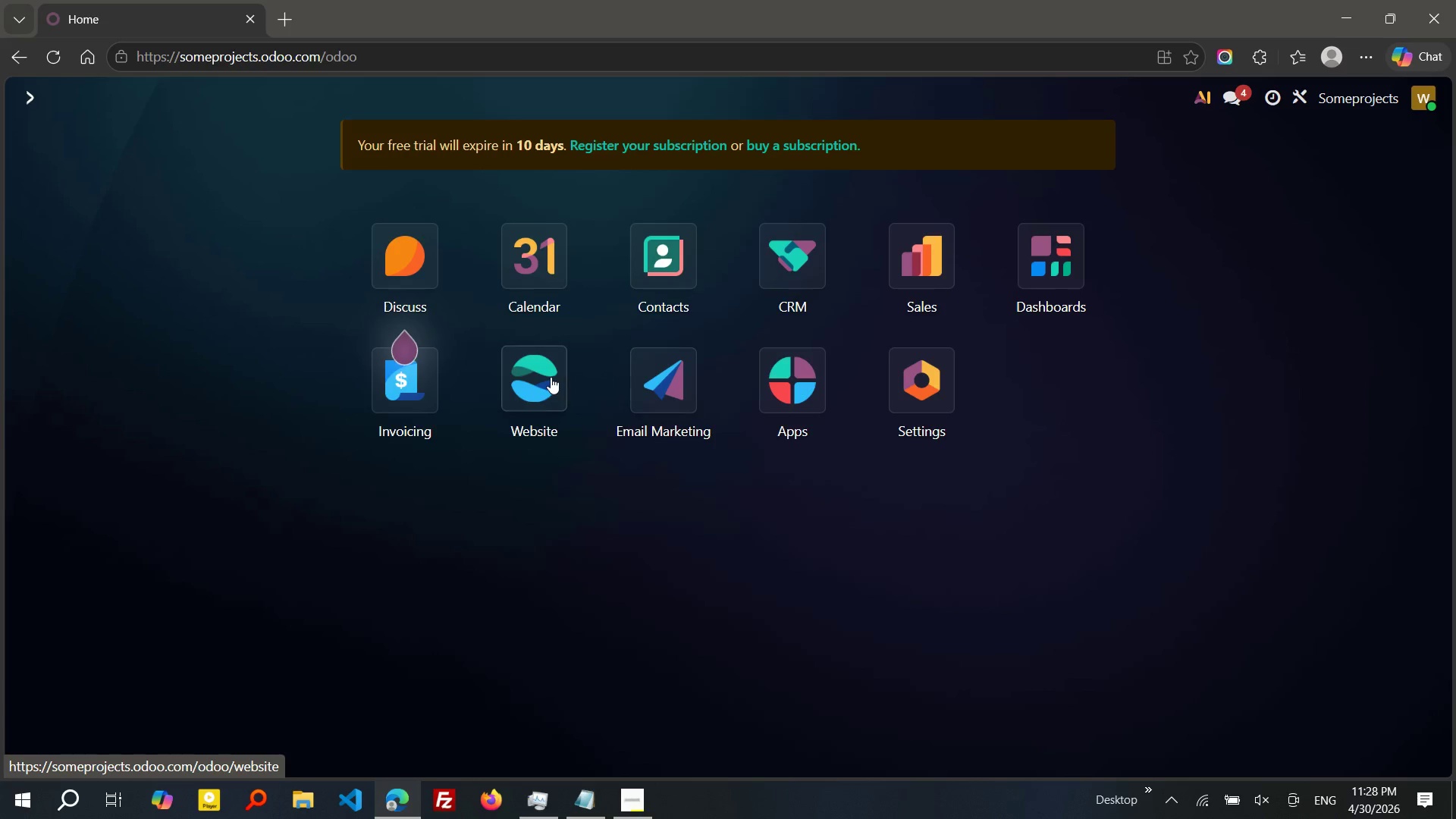 
left_click([551, 377])
 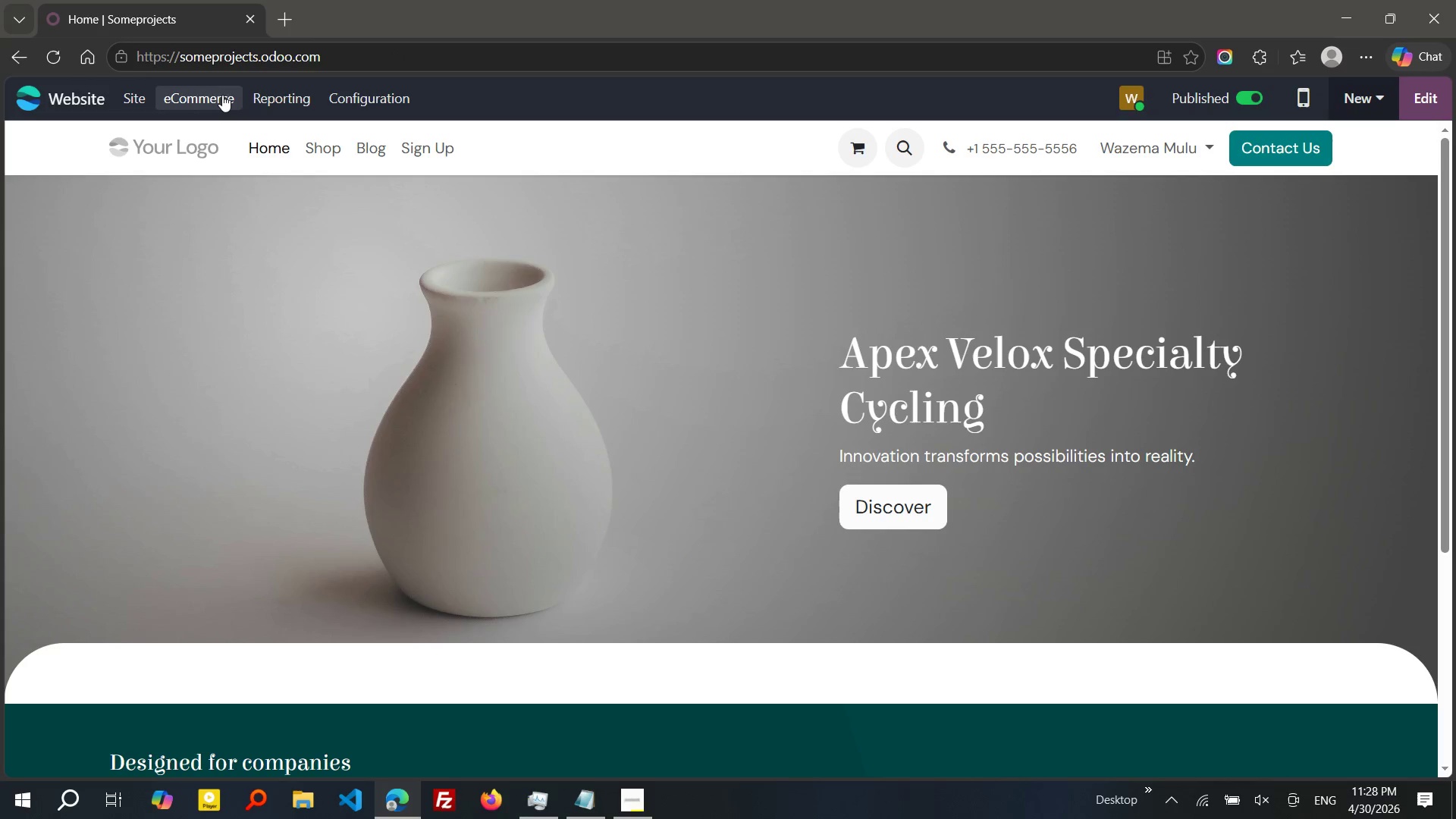 
left_click([222, 95])
 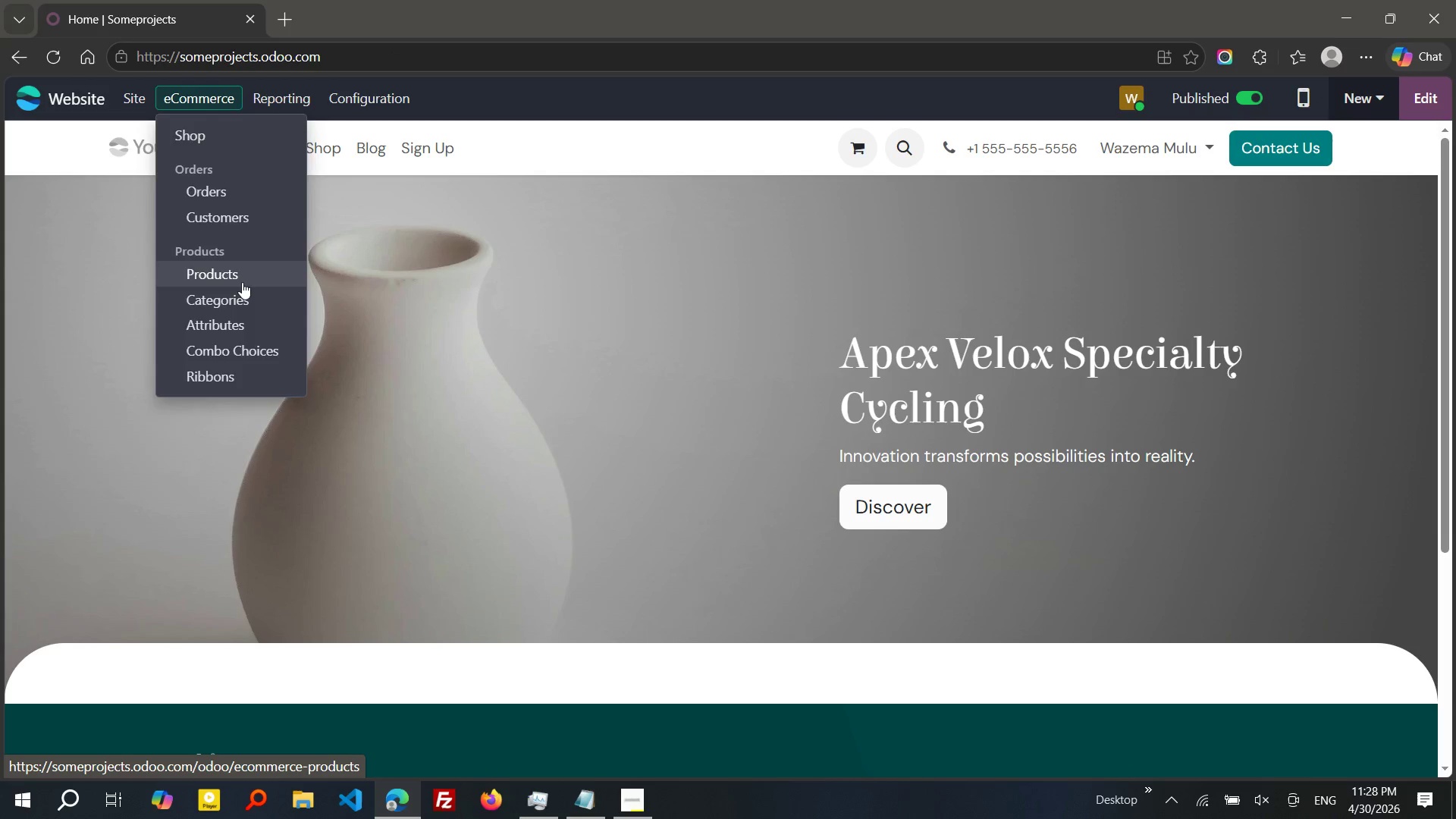 
left_click([242, 282])
 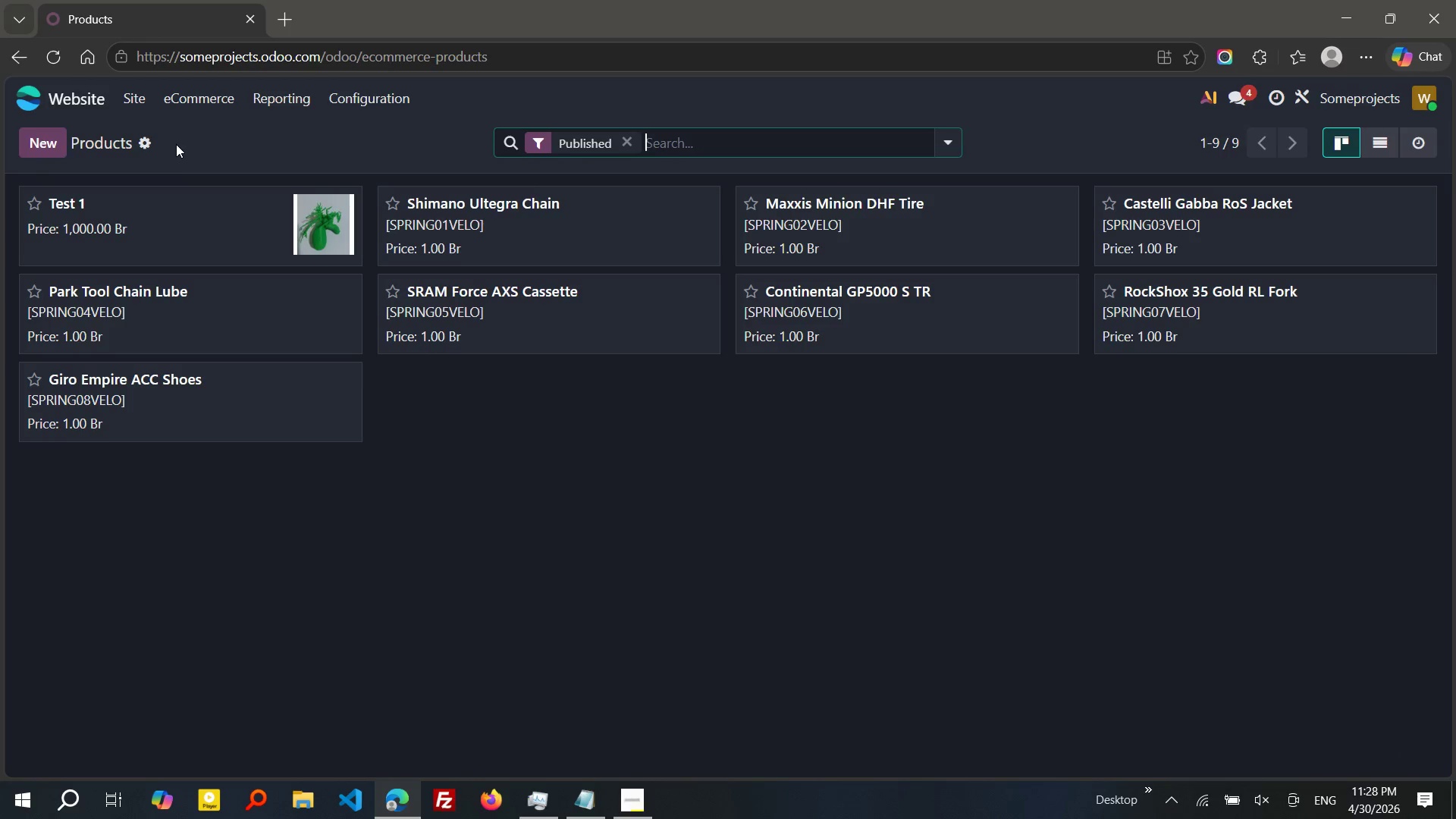 
left_click([149, 140])
 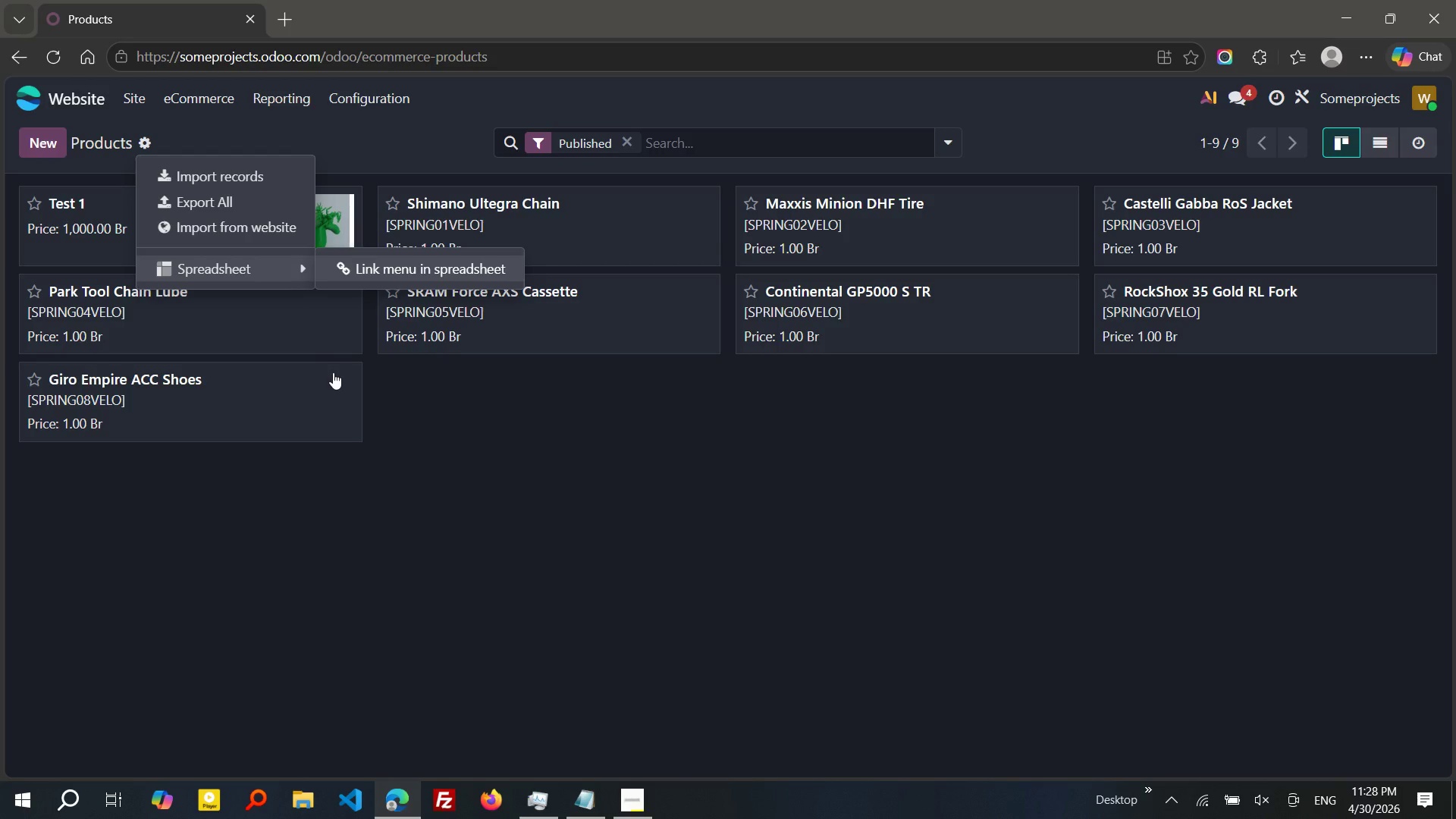 
wait(13.59)
 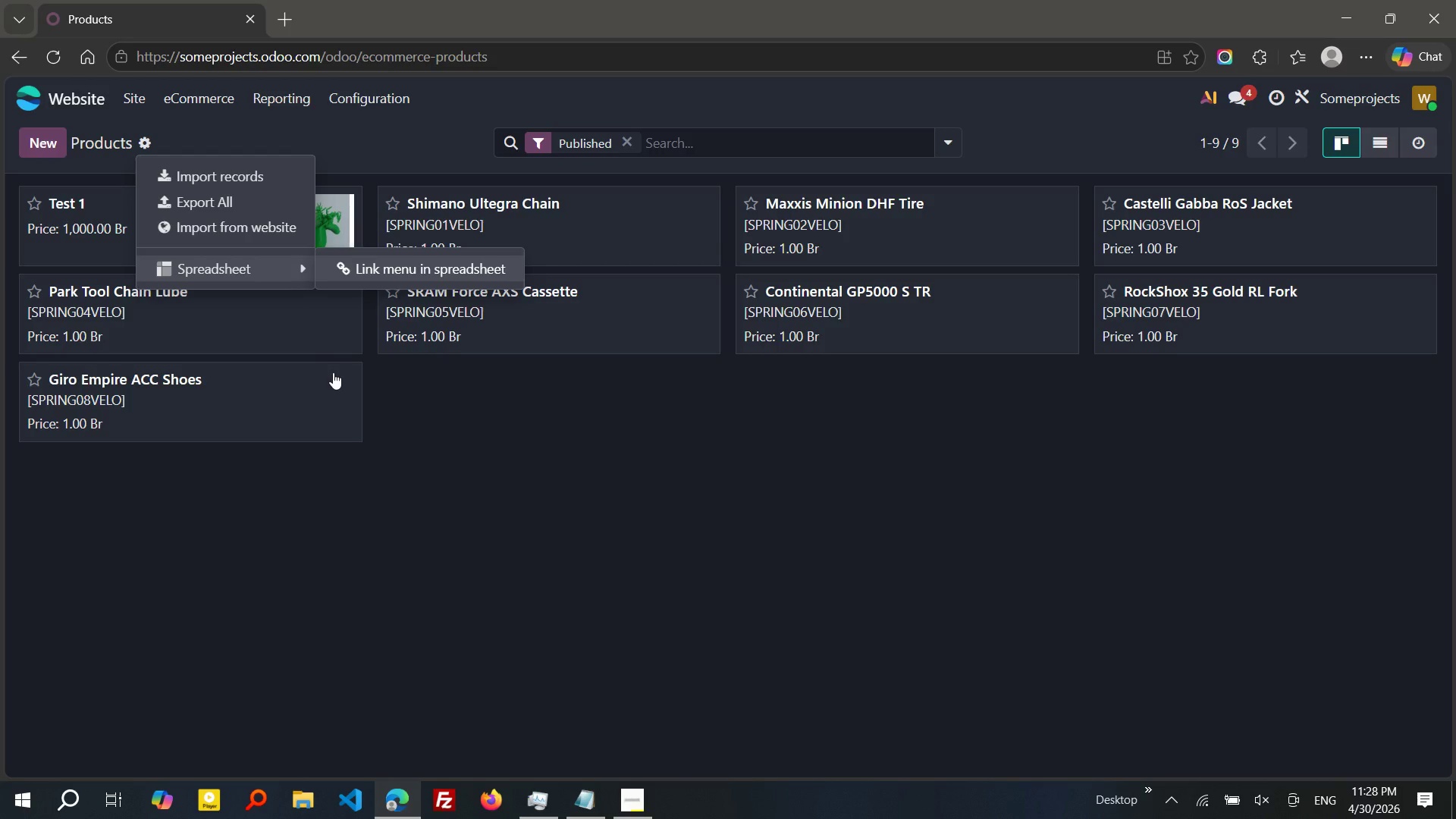 
left_click([1419, 150])
 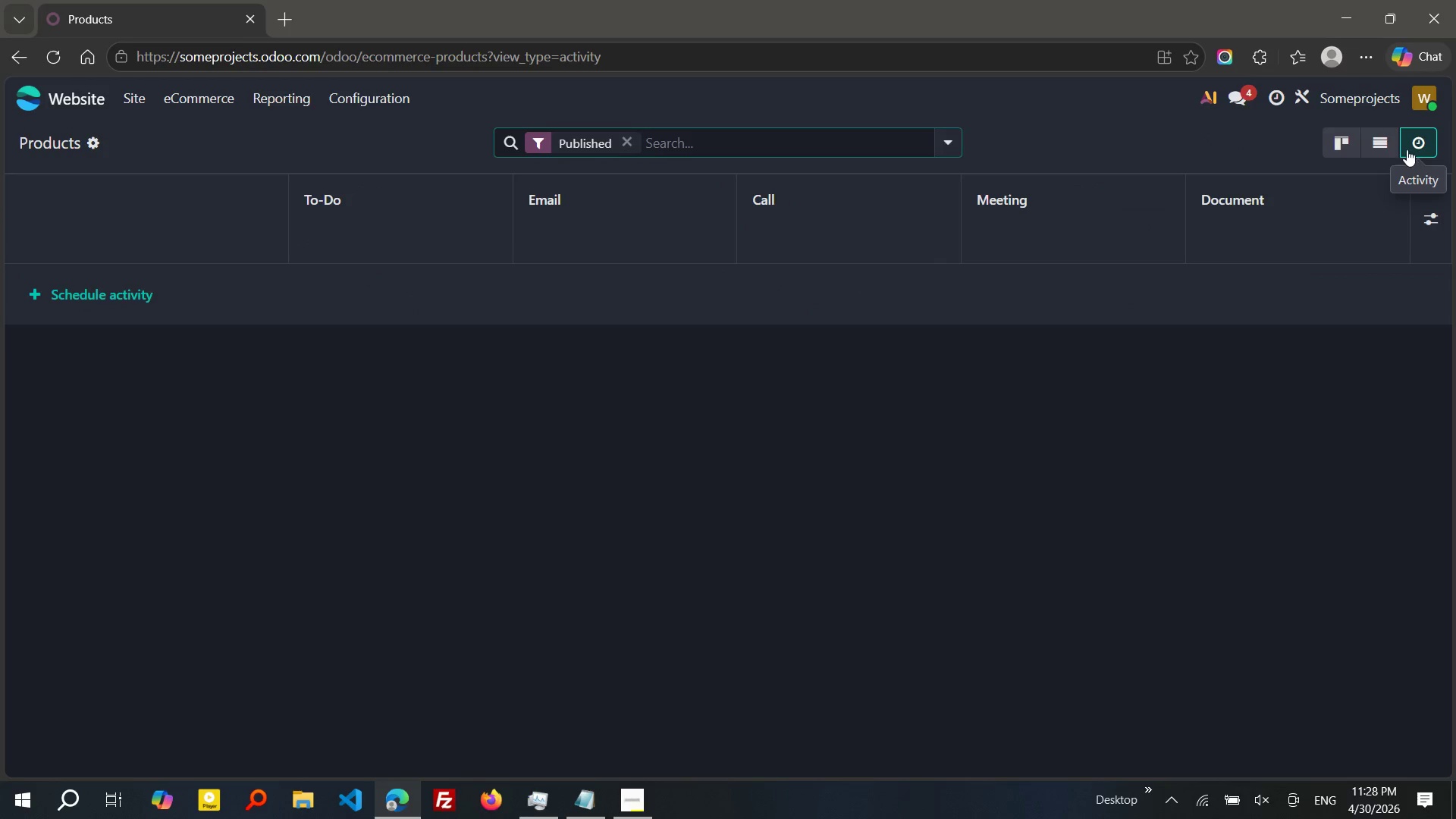 
left_click([1387, 146])
 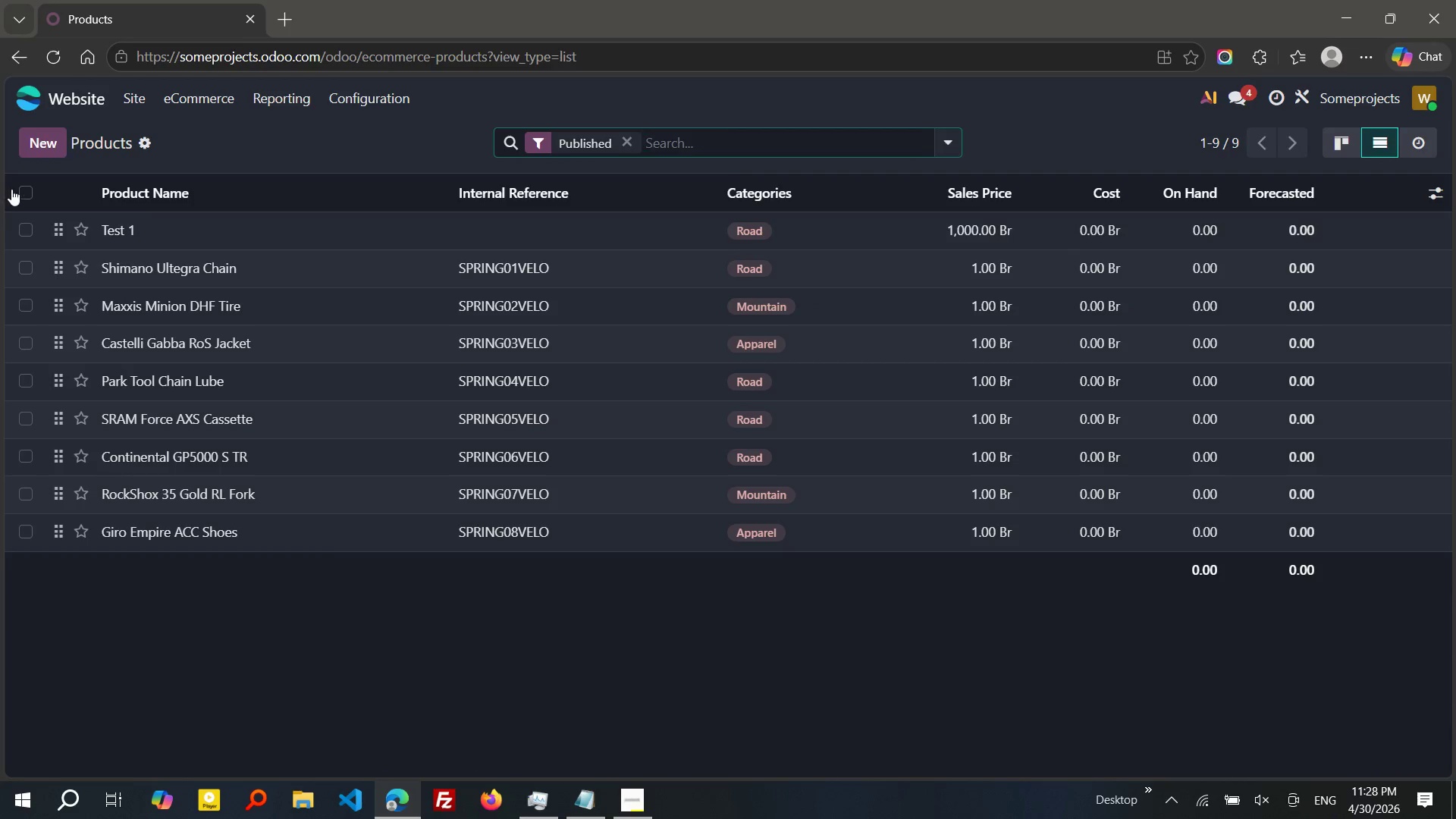 
left_click([23, 190])
 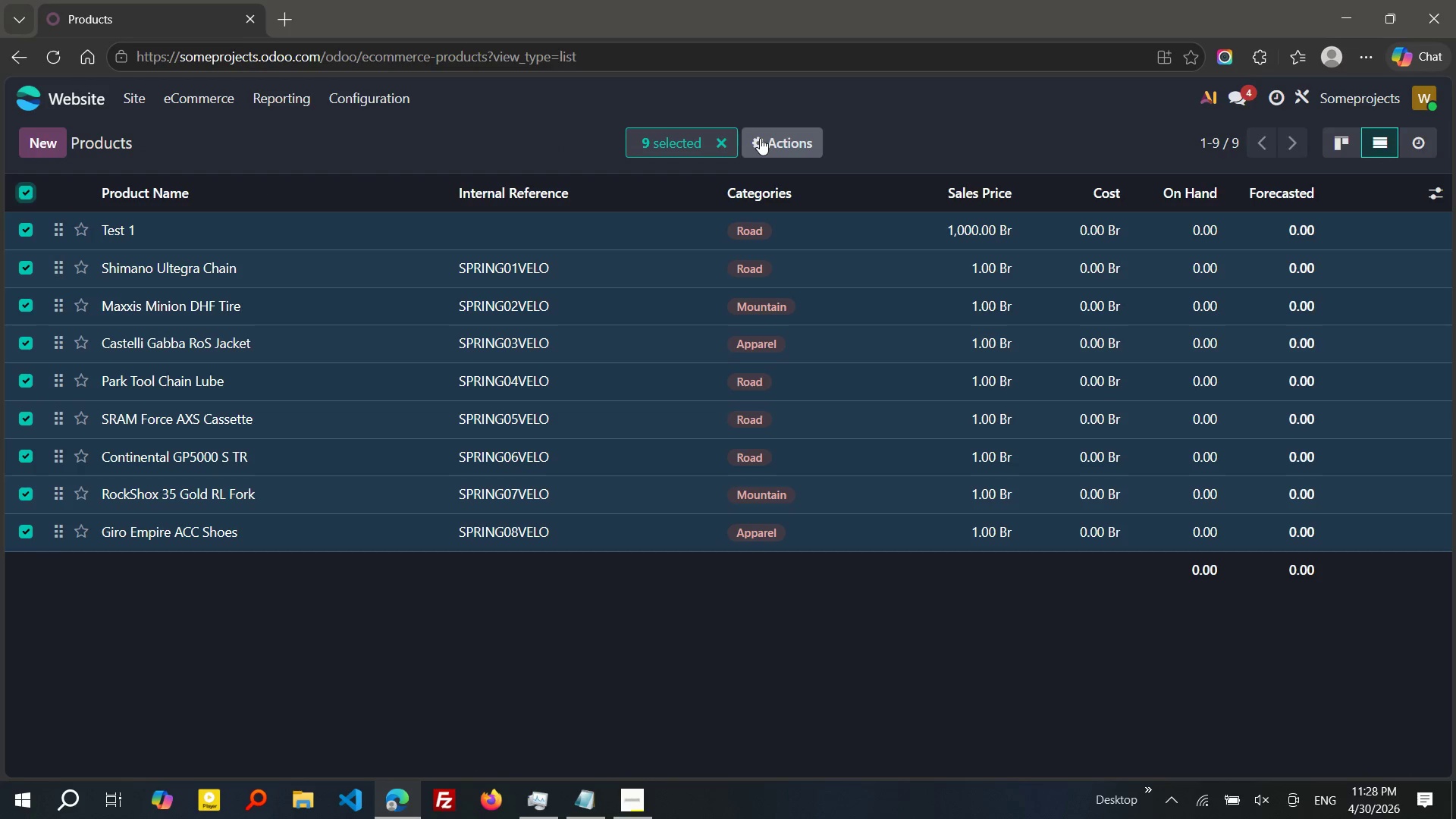 
left_click([760, 138])
 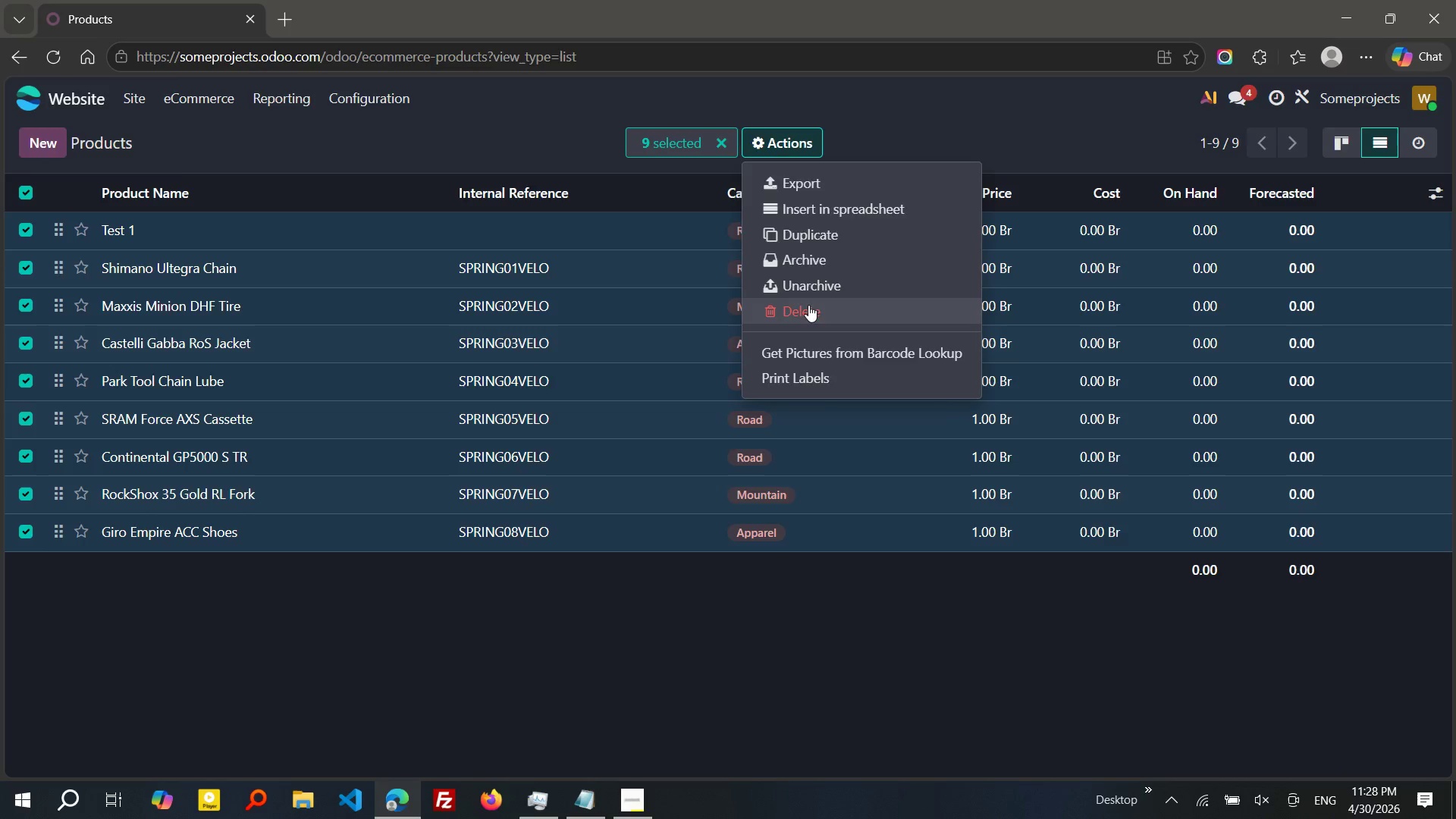 
left_click([808, 305])
 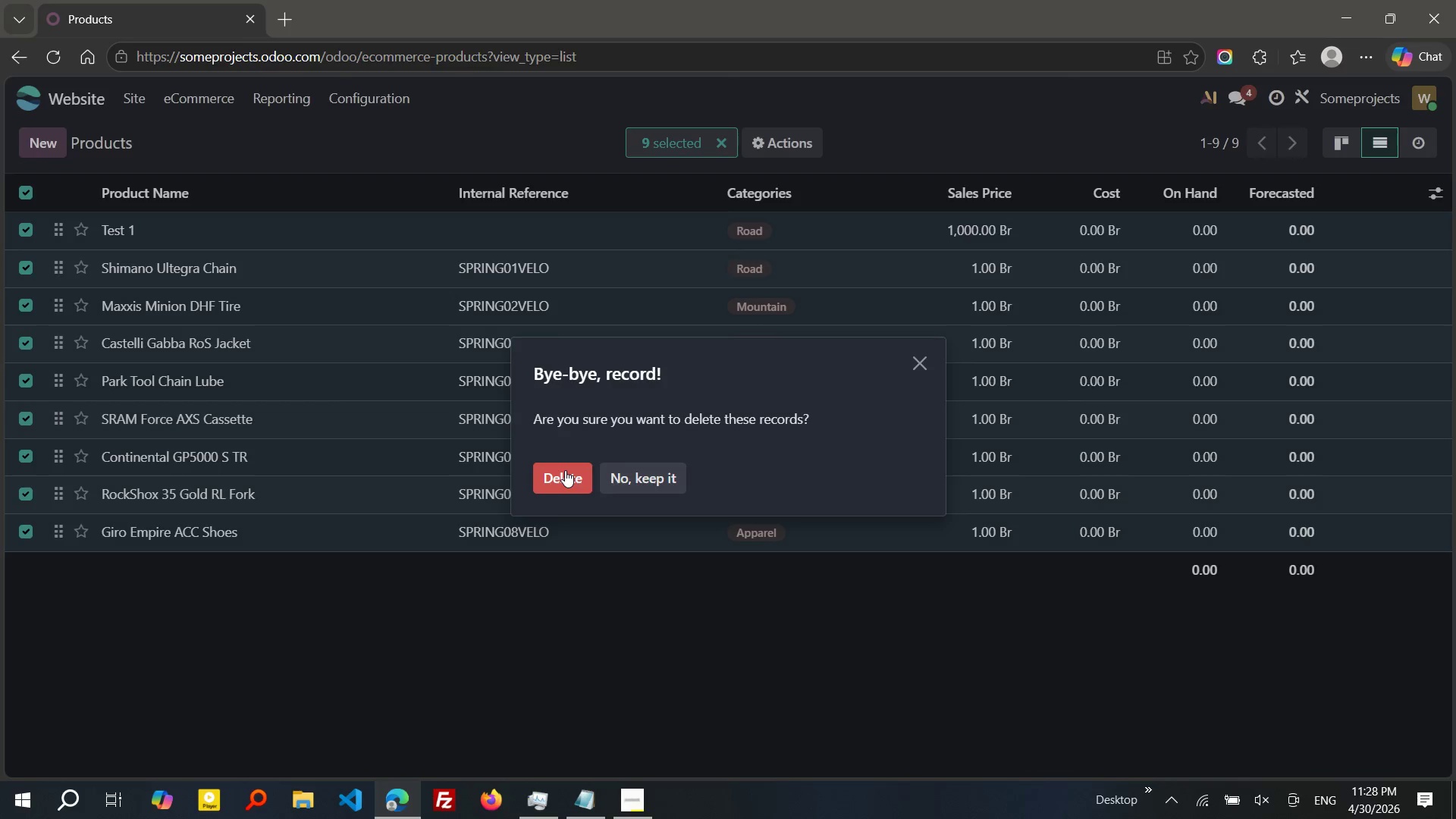 
left_click([565, 470])
 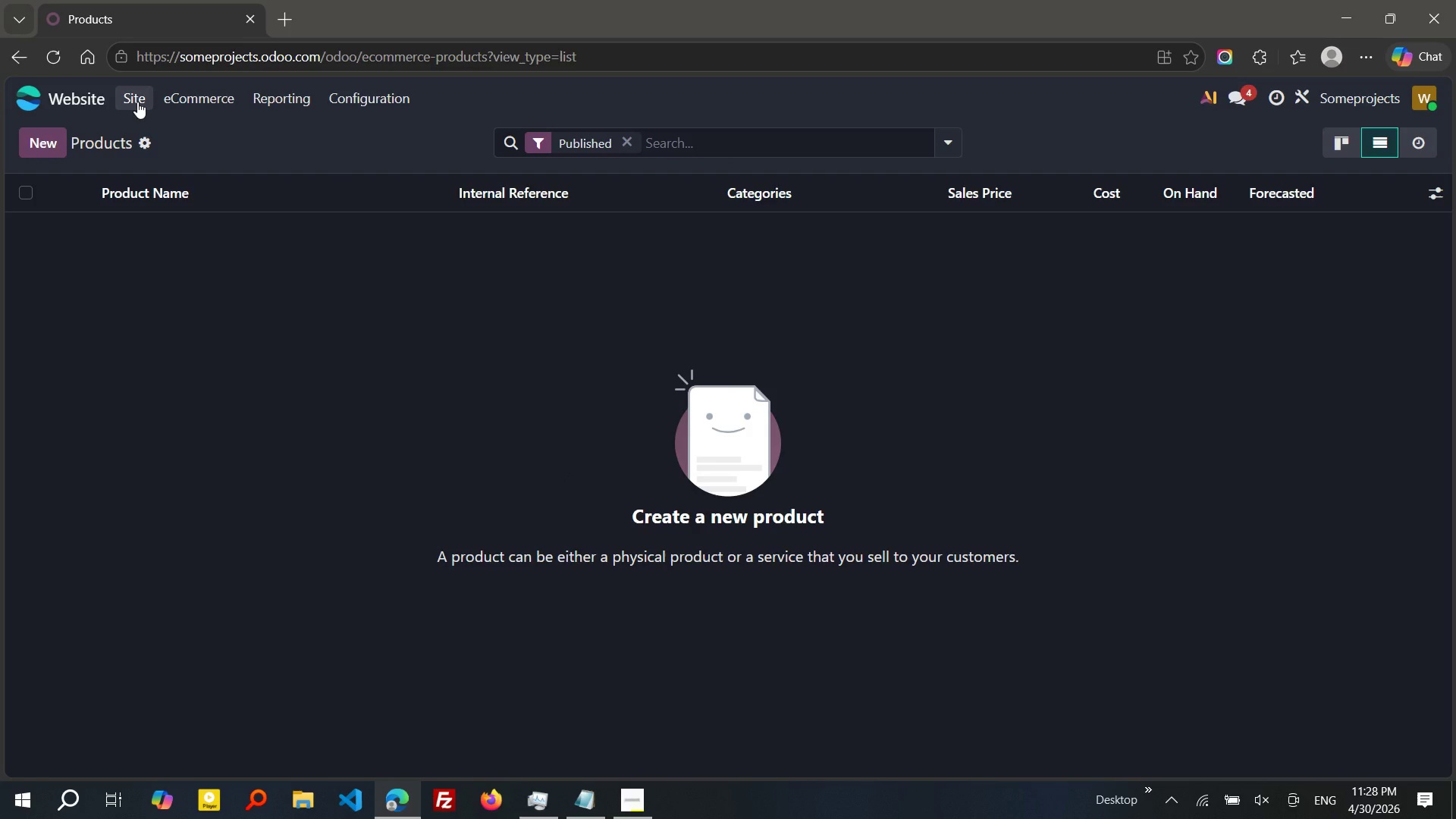 
wait(5.19)
 